 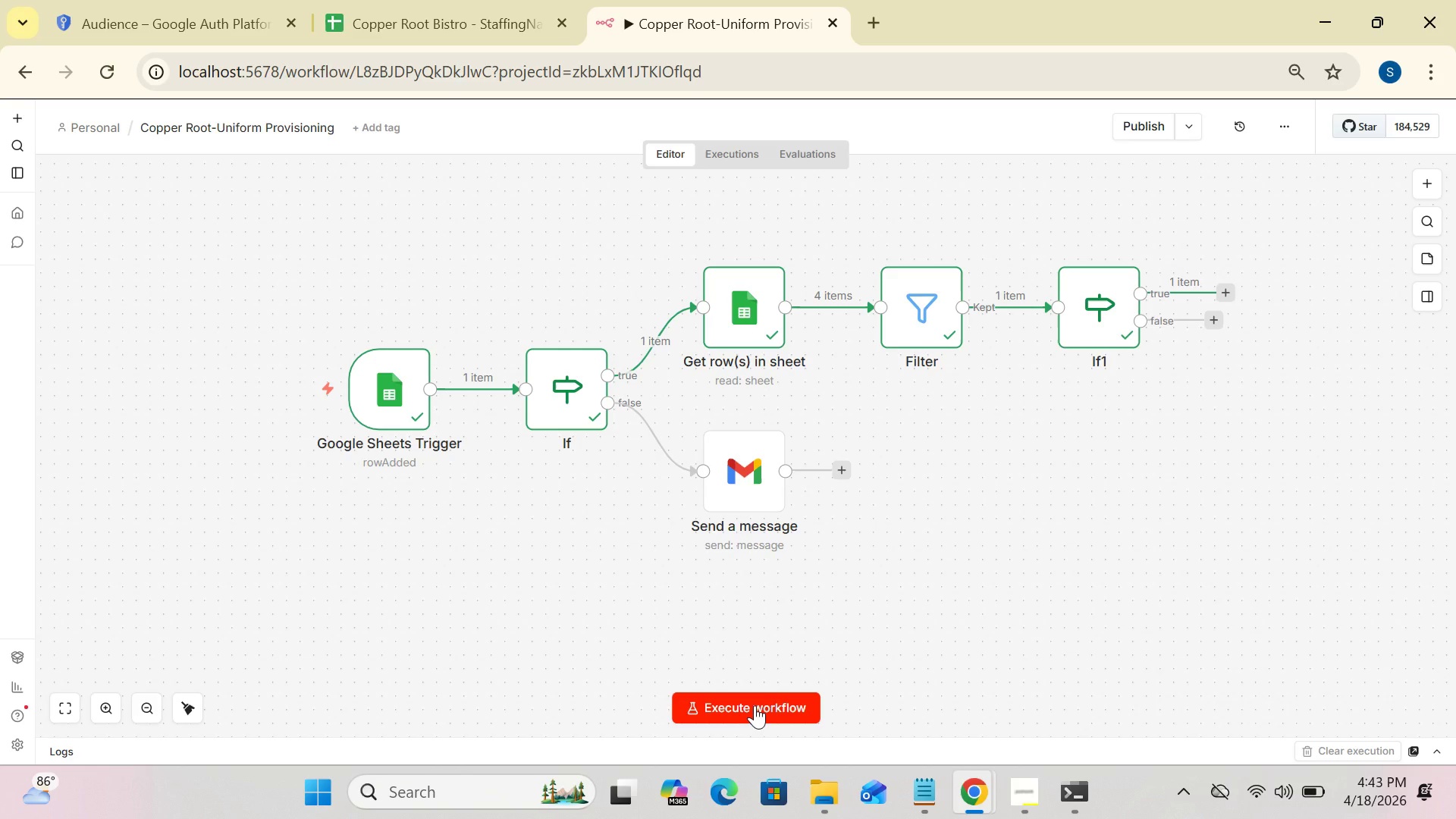 
left_click_drag(start_coordinate=[397, 400], to_coordinate=[241, 408])
 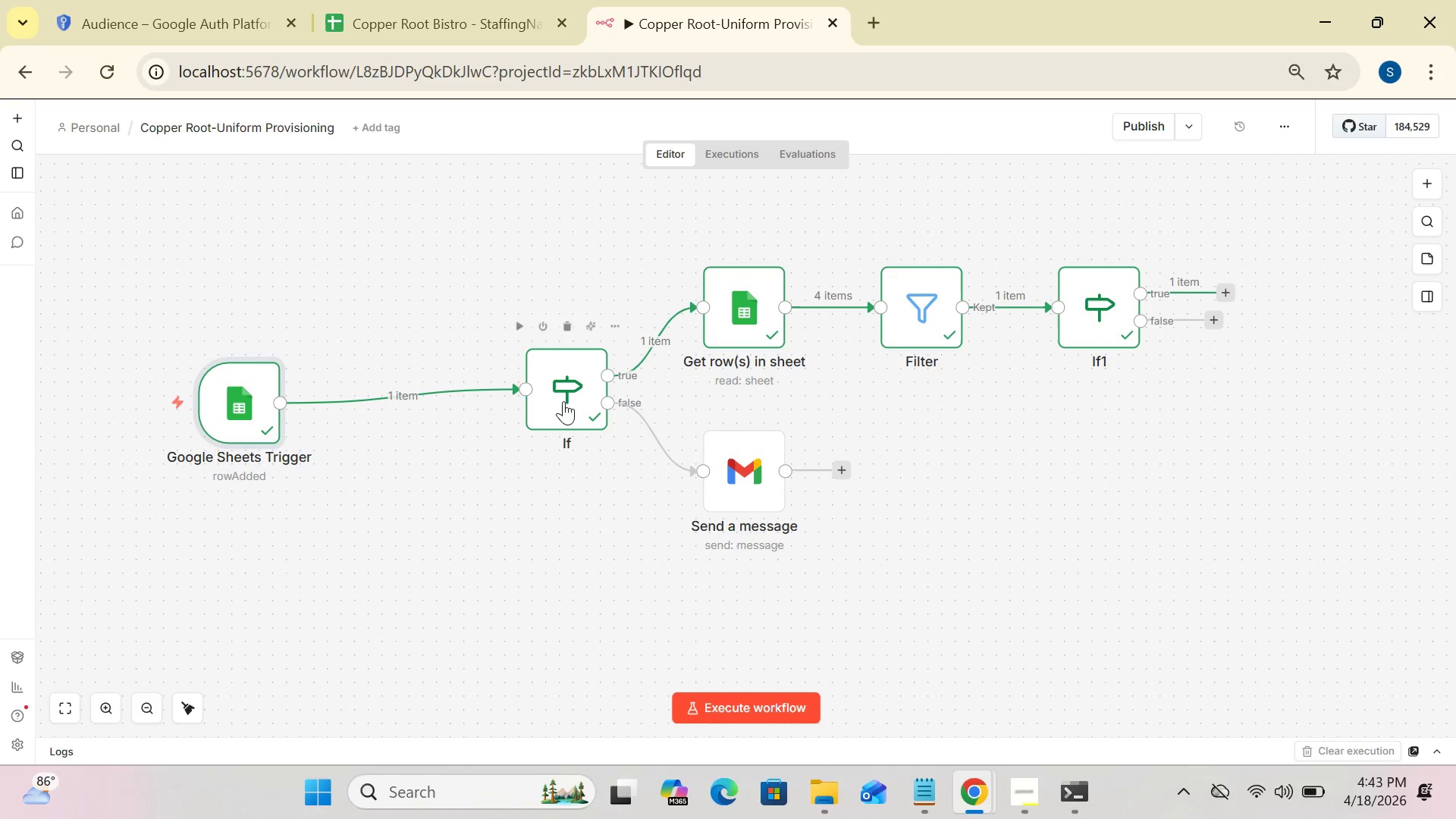 
left_click_drag(start_coordinate=[571, 385], to_coordinate=[439, 416])
 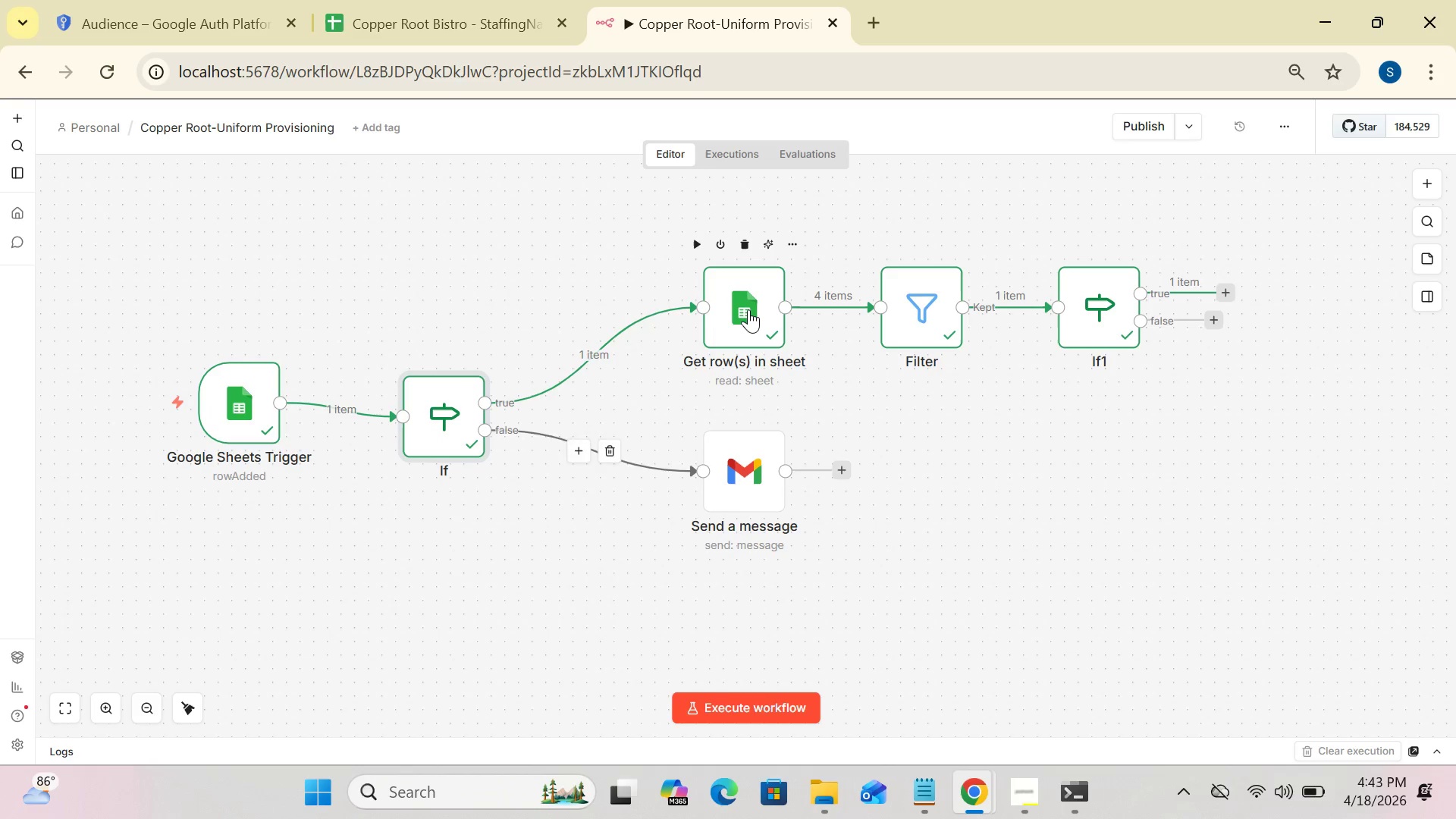 
left_click_drag(start_coordinate=[748, 309], to_coordinate=[639, 310])
 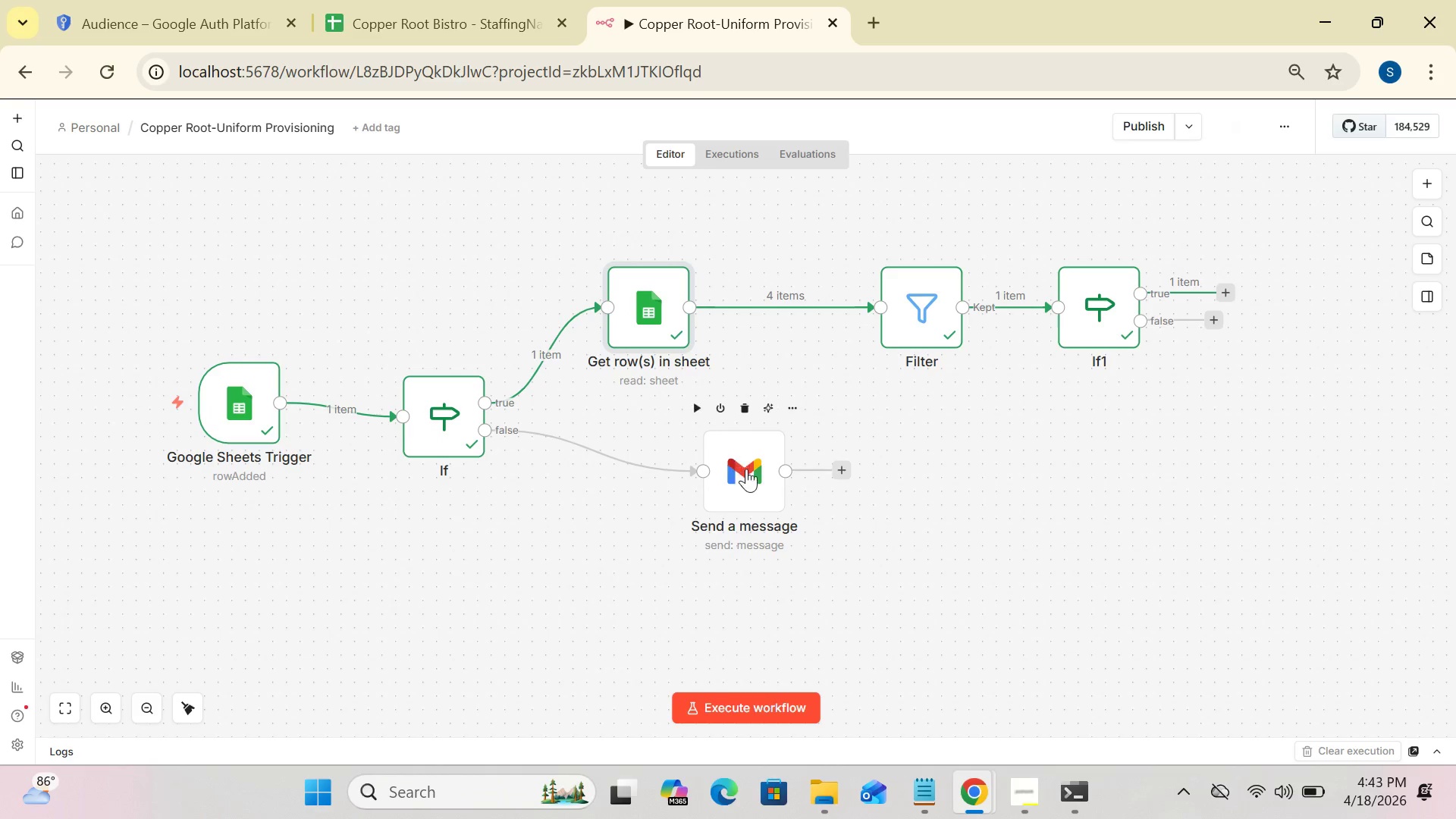 
left_click_drag(start_coordinate=[746, 470], to_coordinate=[643, 490])
 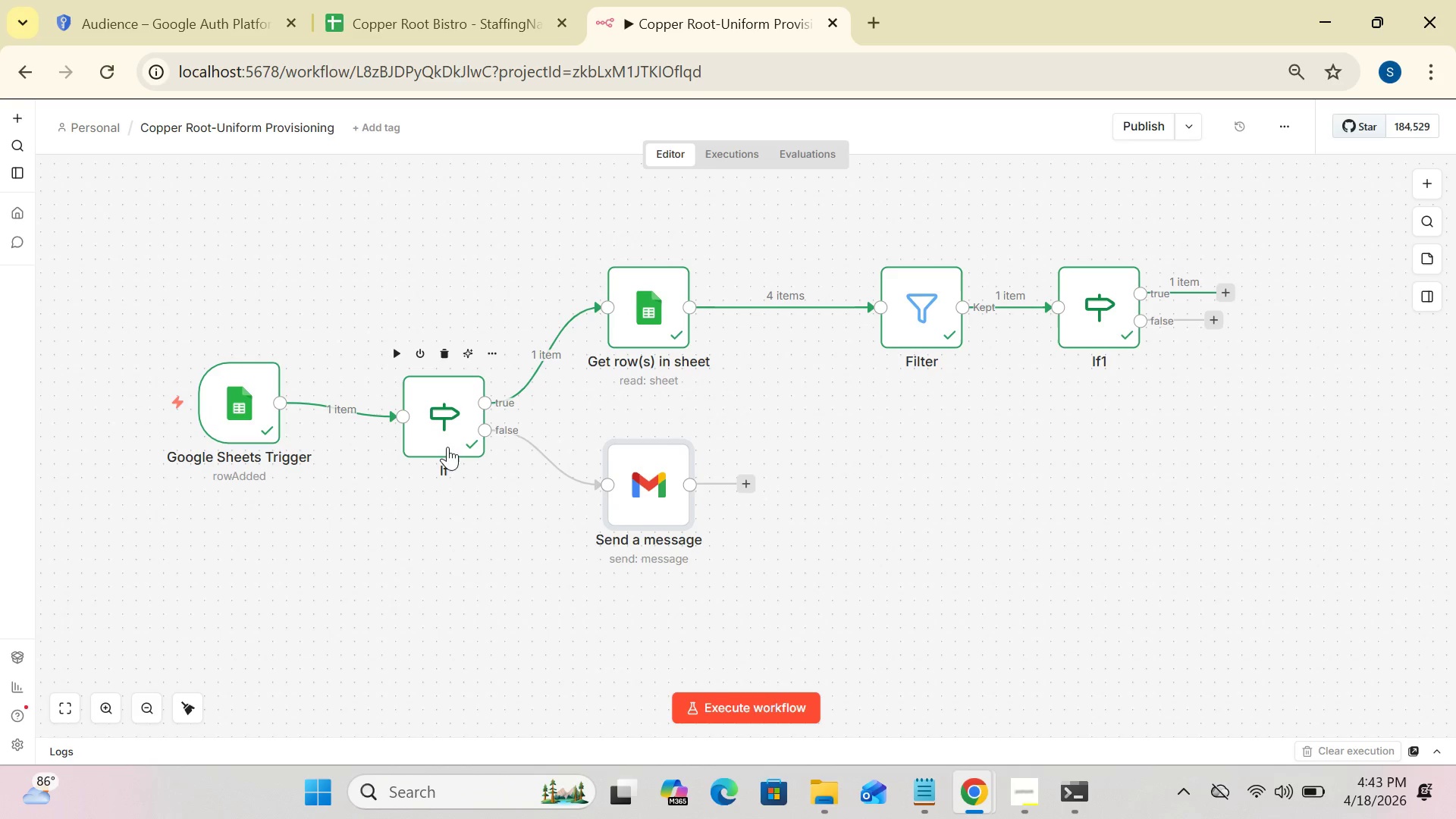 
left_click_drag(start_coordinate=[443, 443], to_coordinate=[413, 420])
 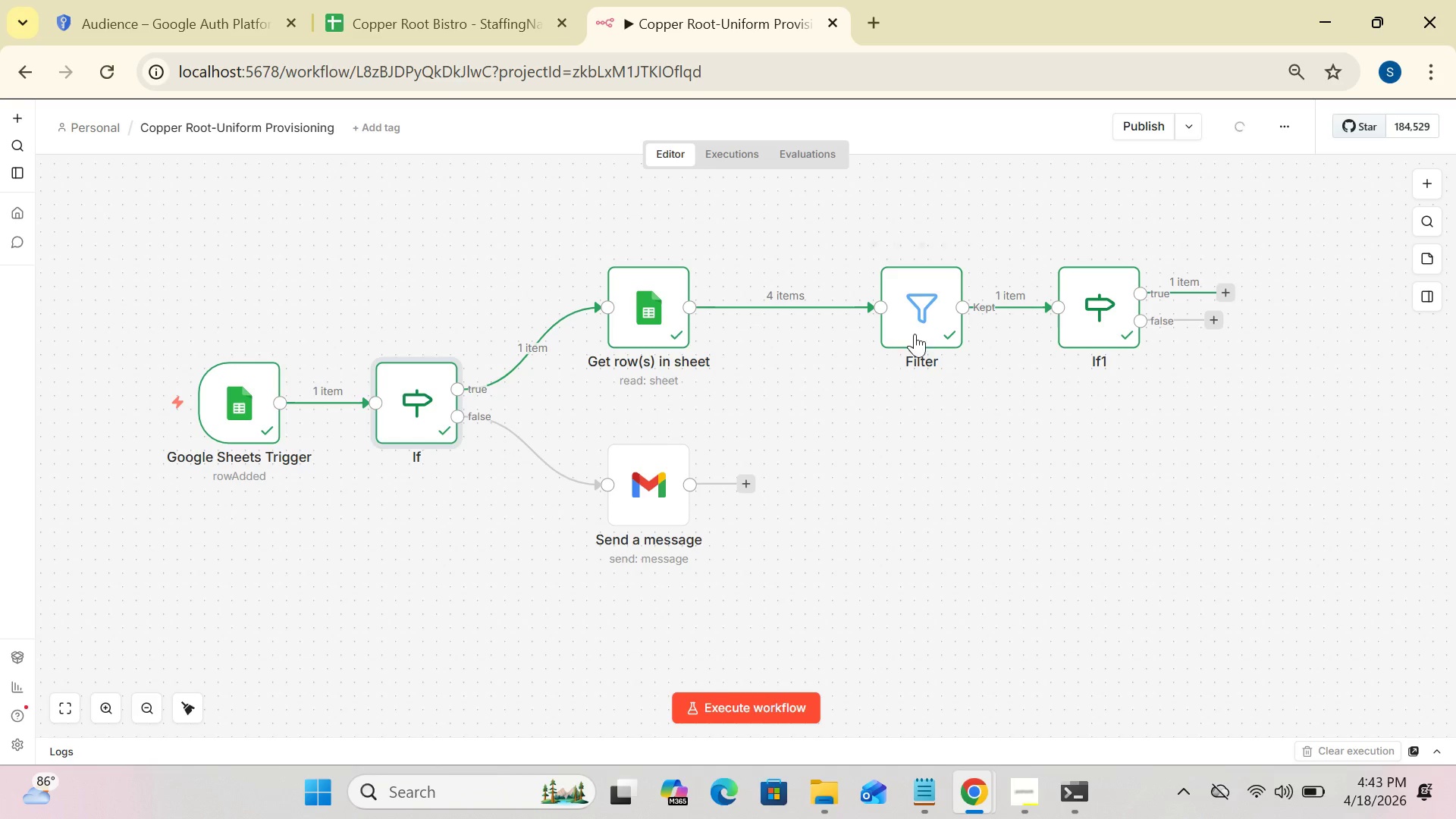 
left_click_drag(start_coordinate=[926, 318], to_coordinate=[833, 326])
 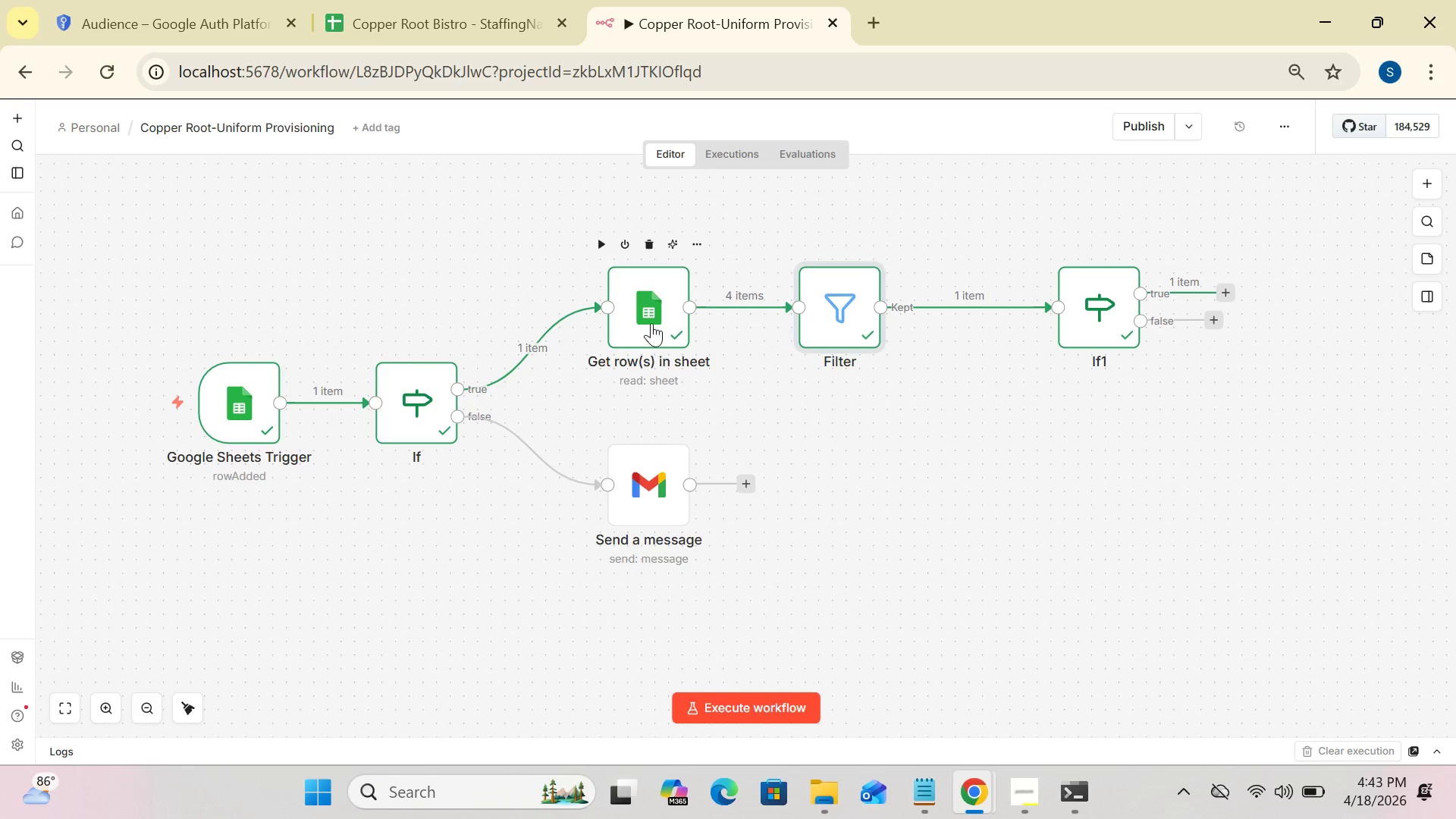 
left_click_drag(start_coordinate=[649, 318], to_coordinate=[613, 320])
 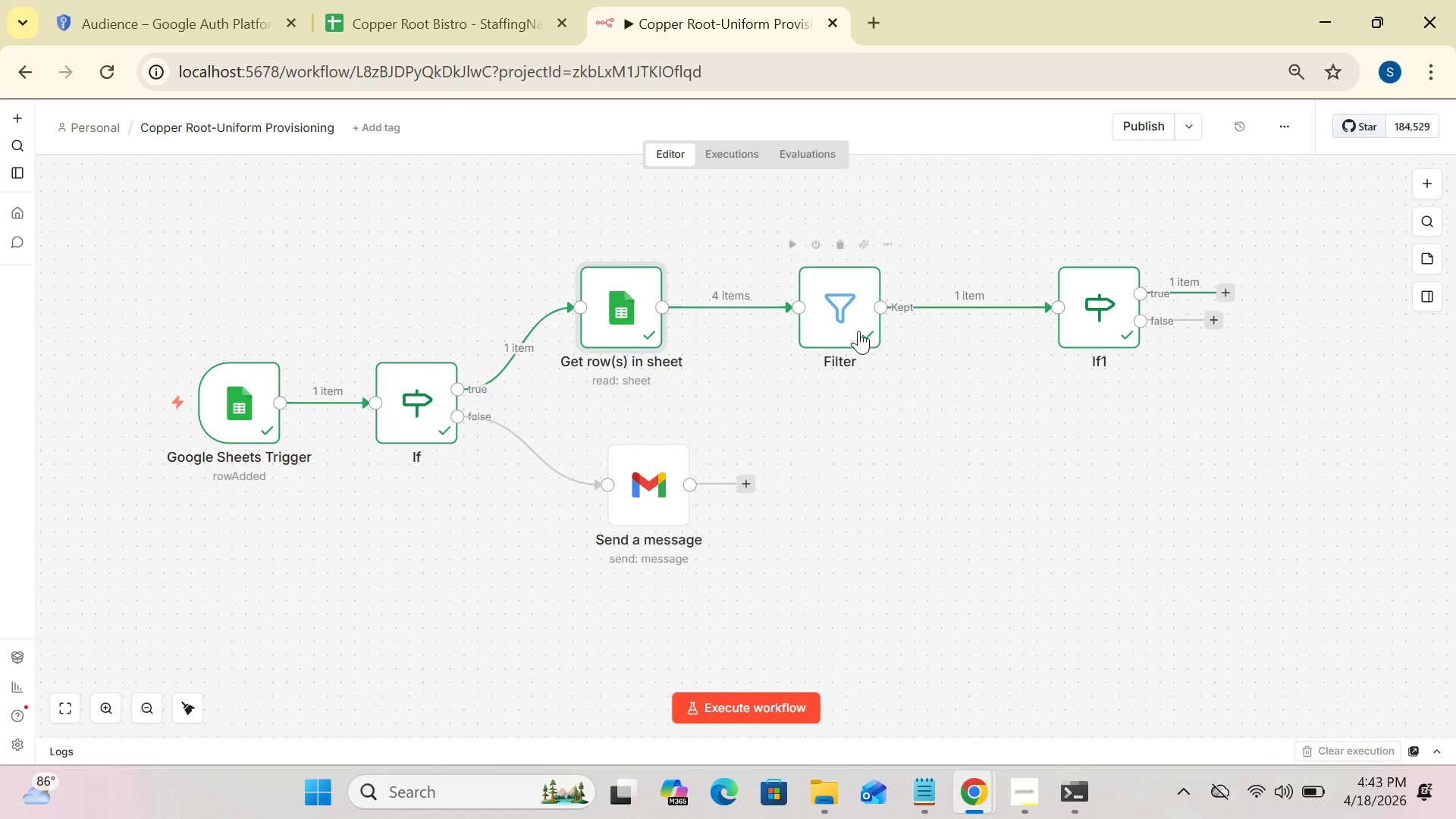 
left_click_drag(start_coordinate=[847, 322], to_coordinate=[824, 312])
 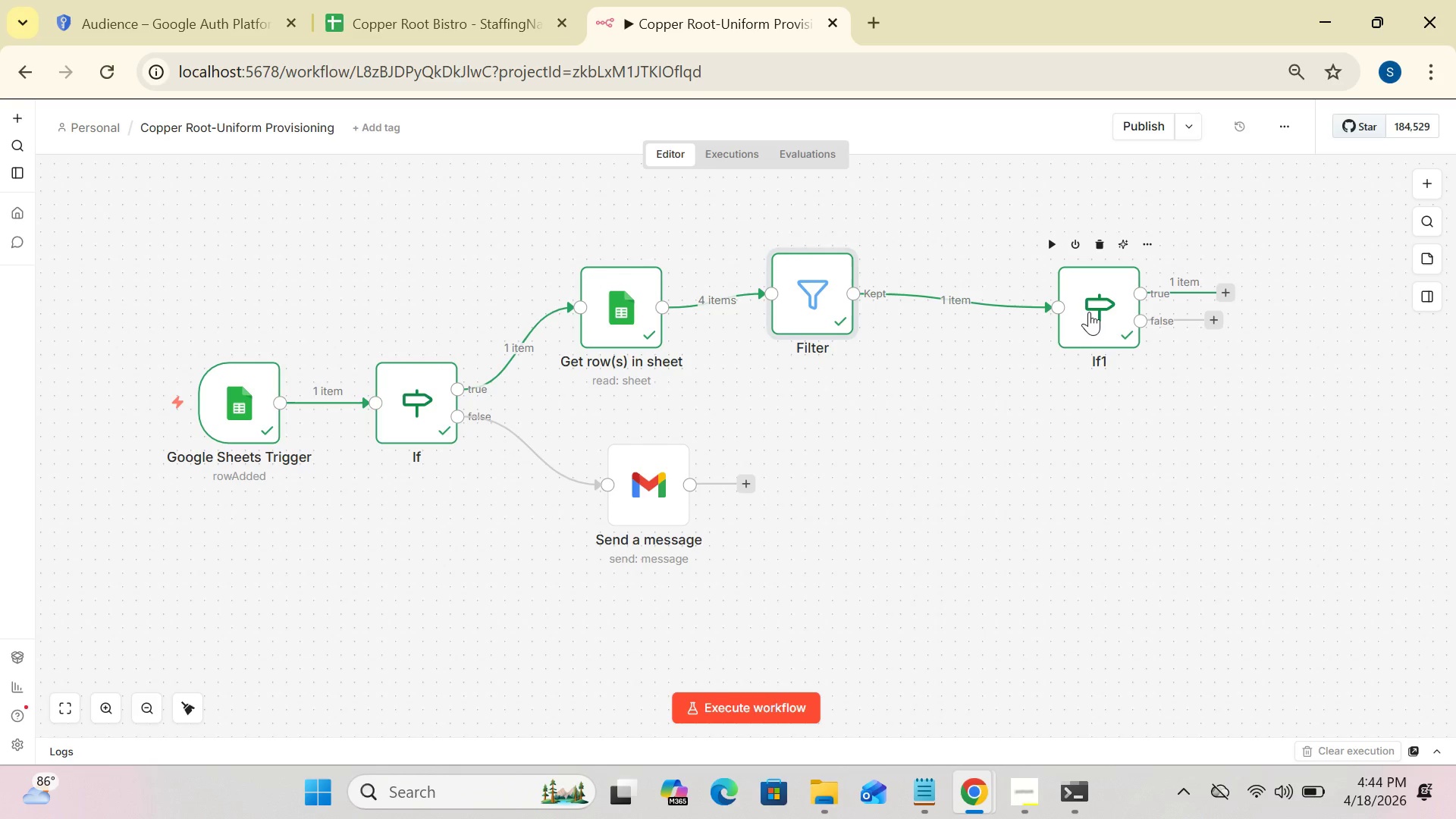 
left_click_drag(start_coordinate=[1090, 311], to_coordinate=[993, 290])
 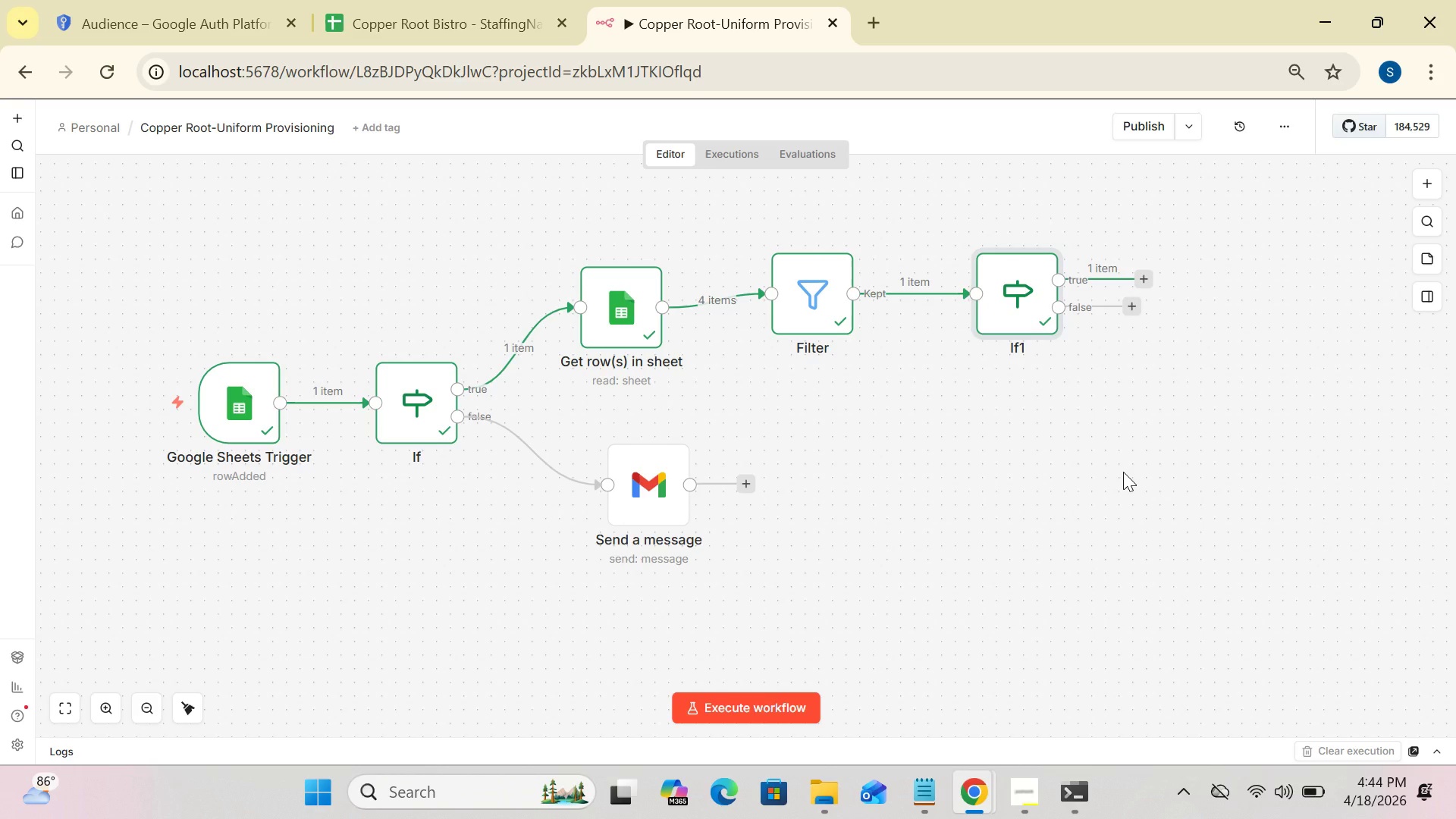 
wait(10.47)
 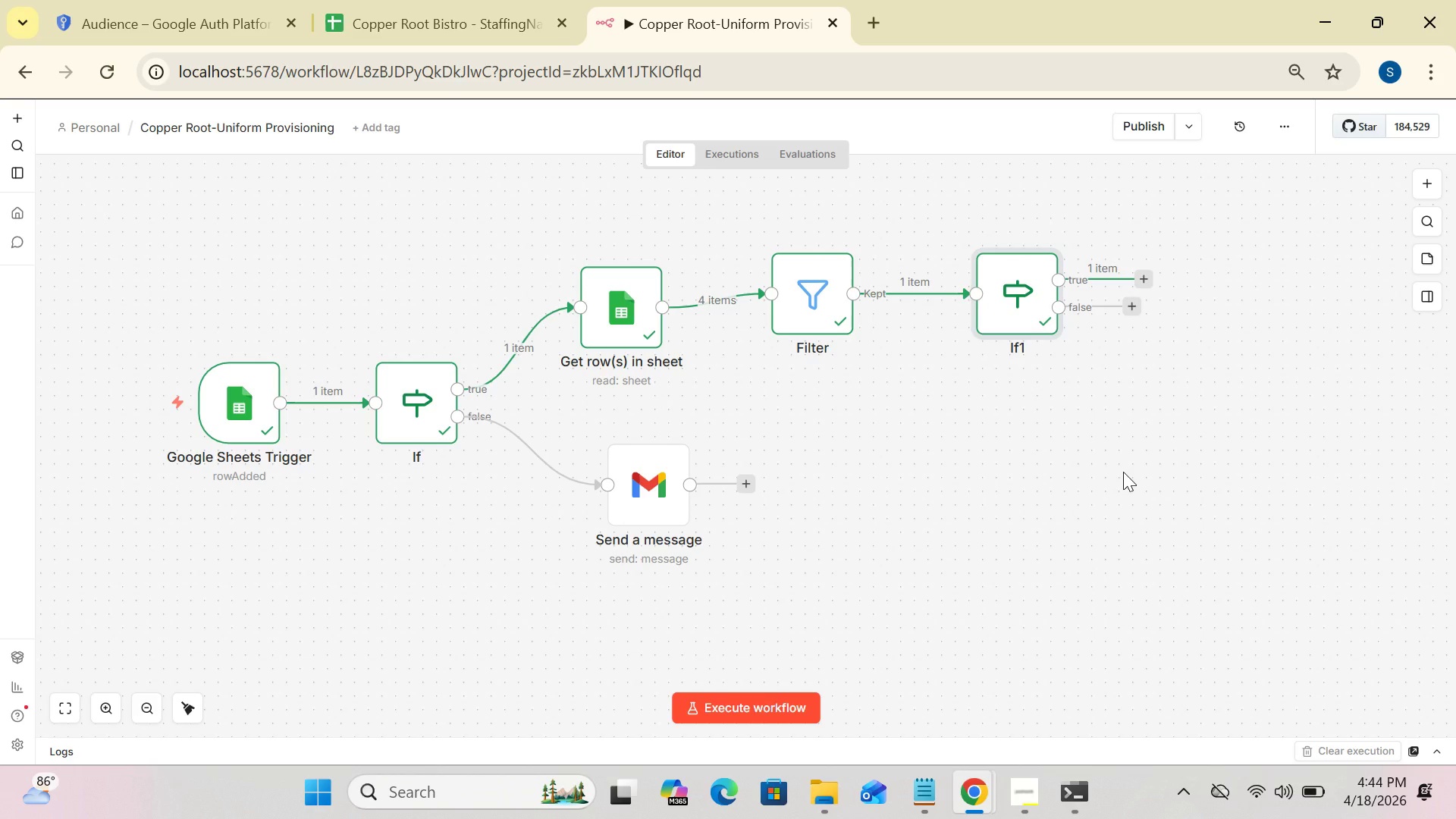 
left_click([1140, 275])
 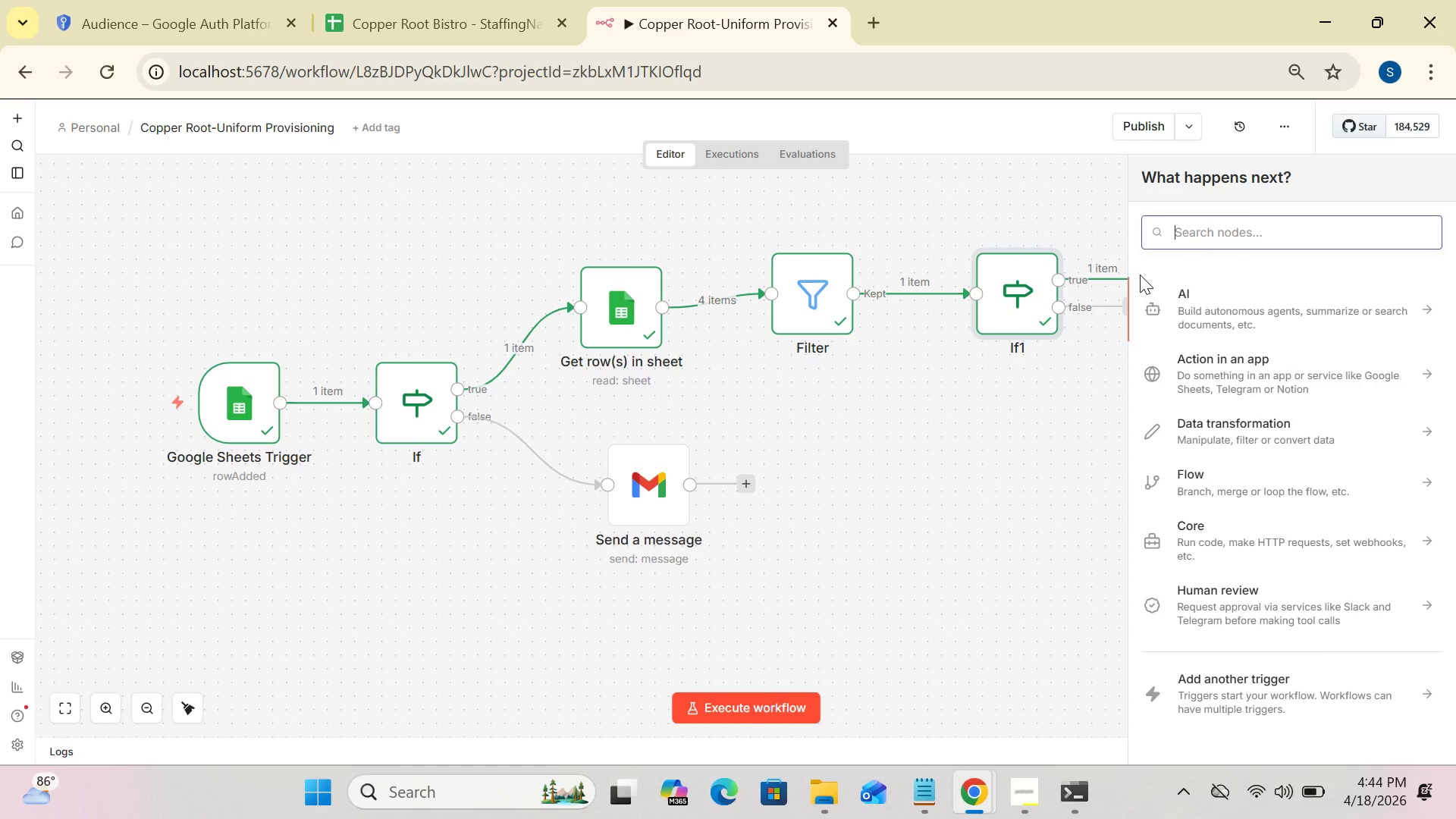 
left_click([1239, 233])
 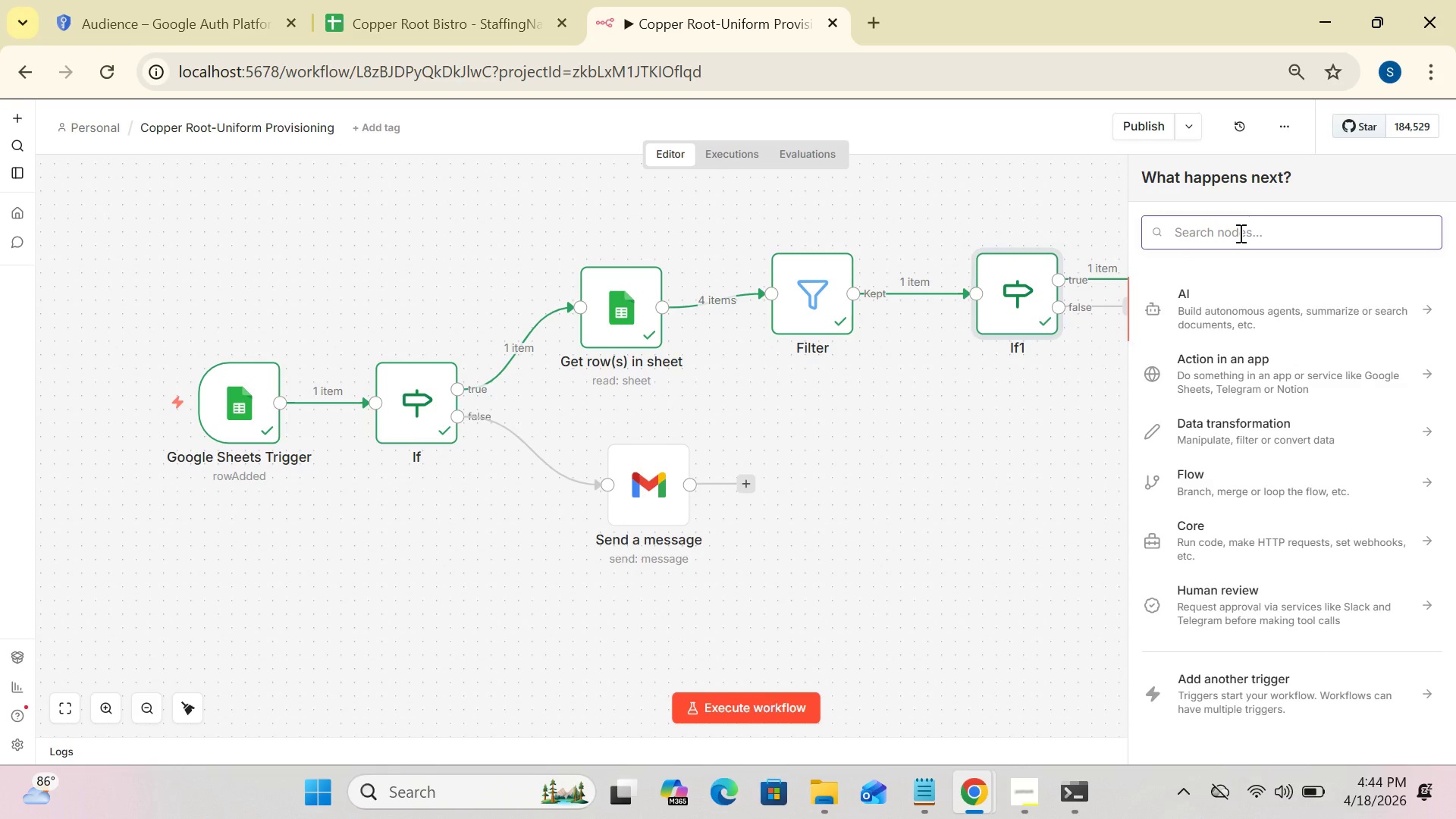 
type(goog)
 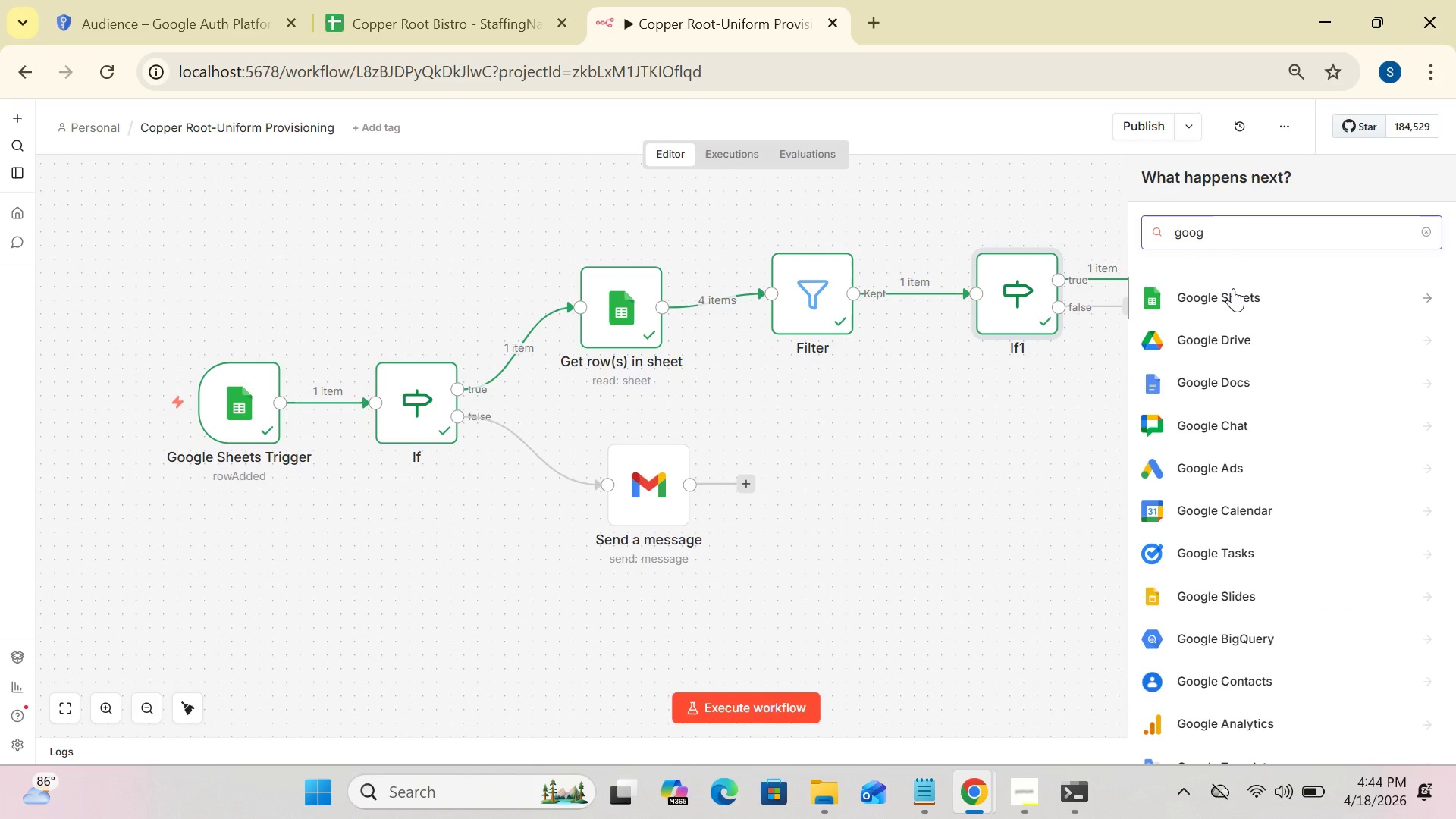 
left_click([1233, 288])
 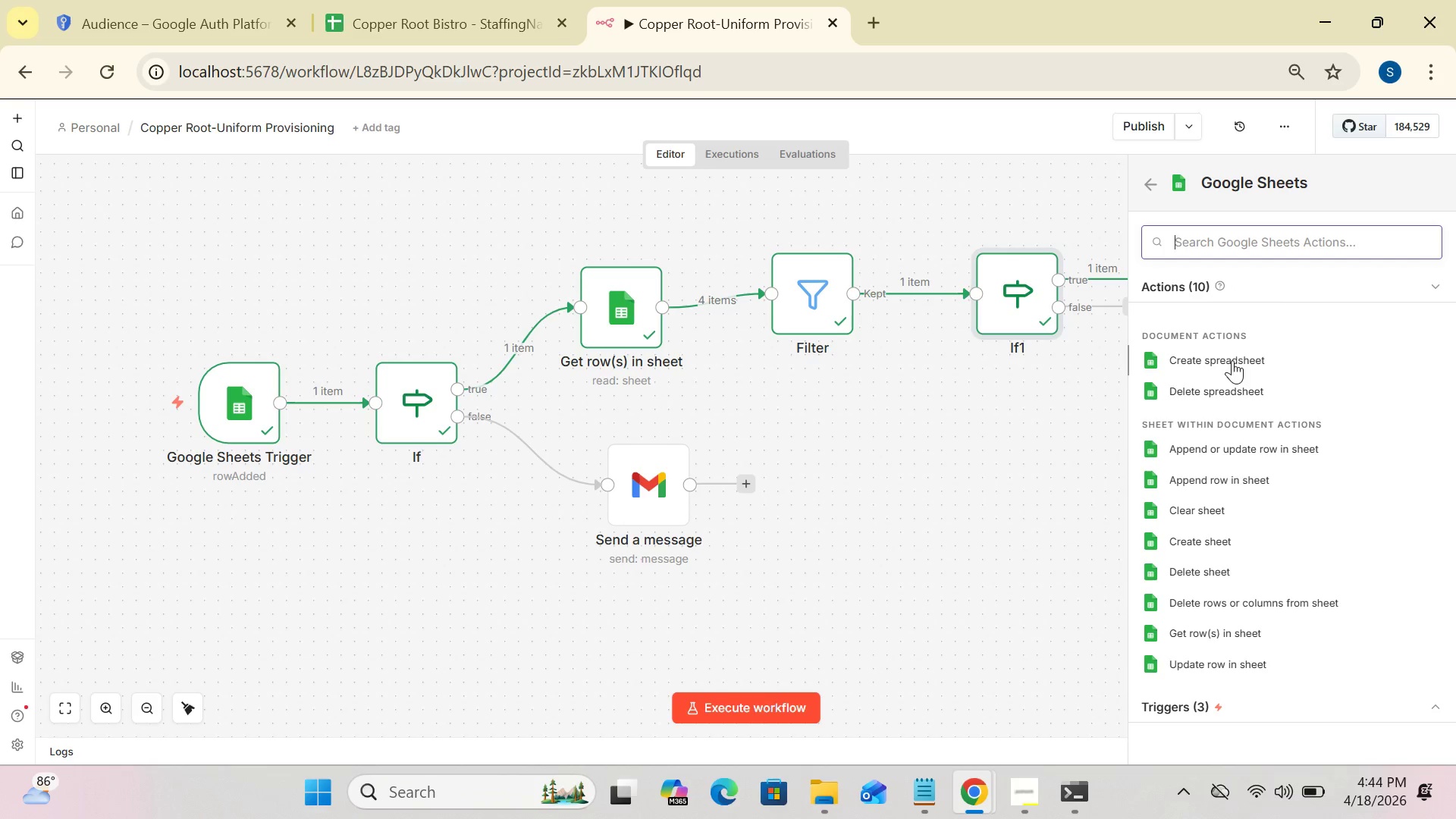 
wait(6.25)
 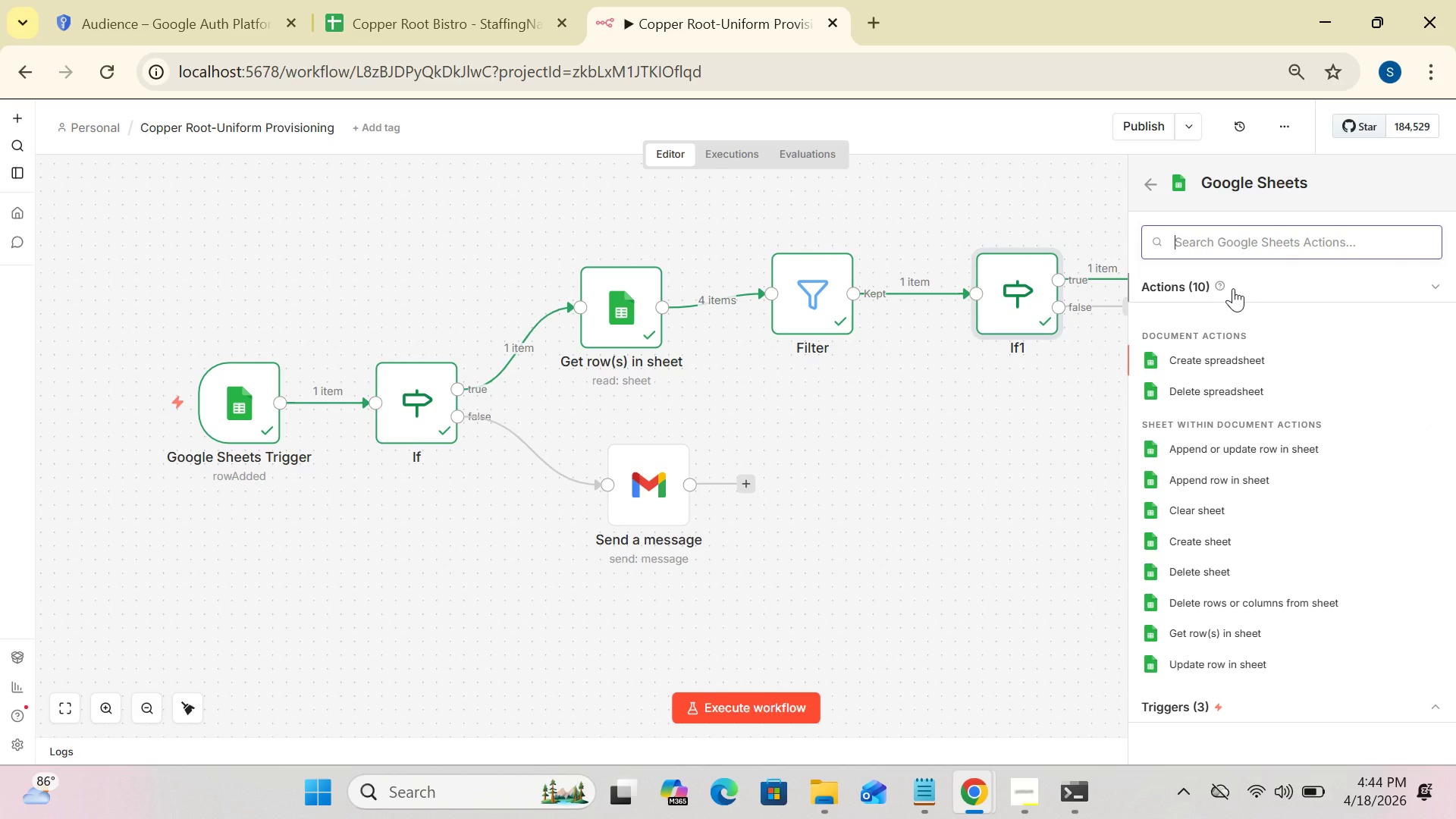 
left_click([1244, 663])
 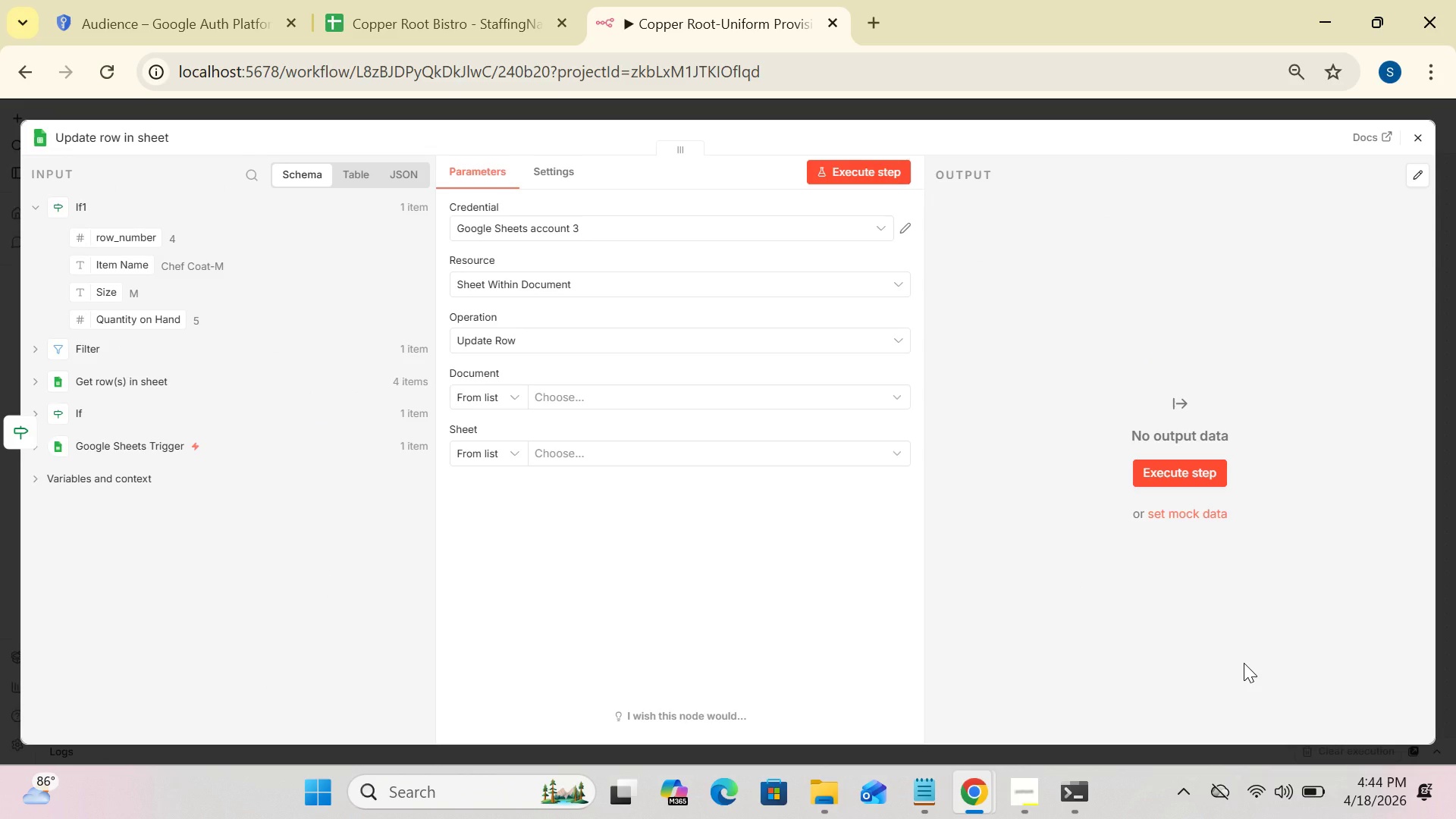 
wait(8.55)
 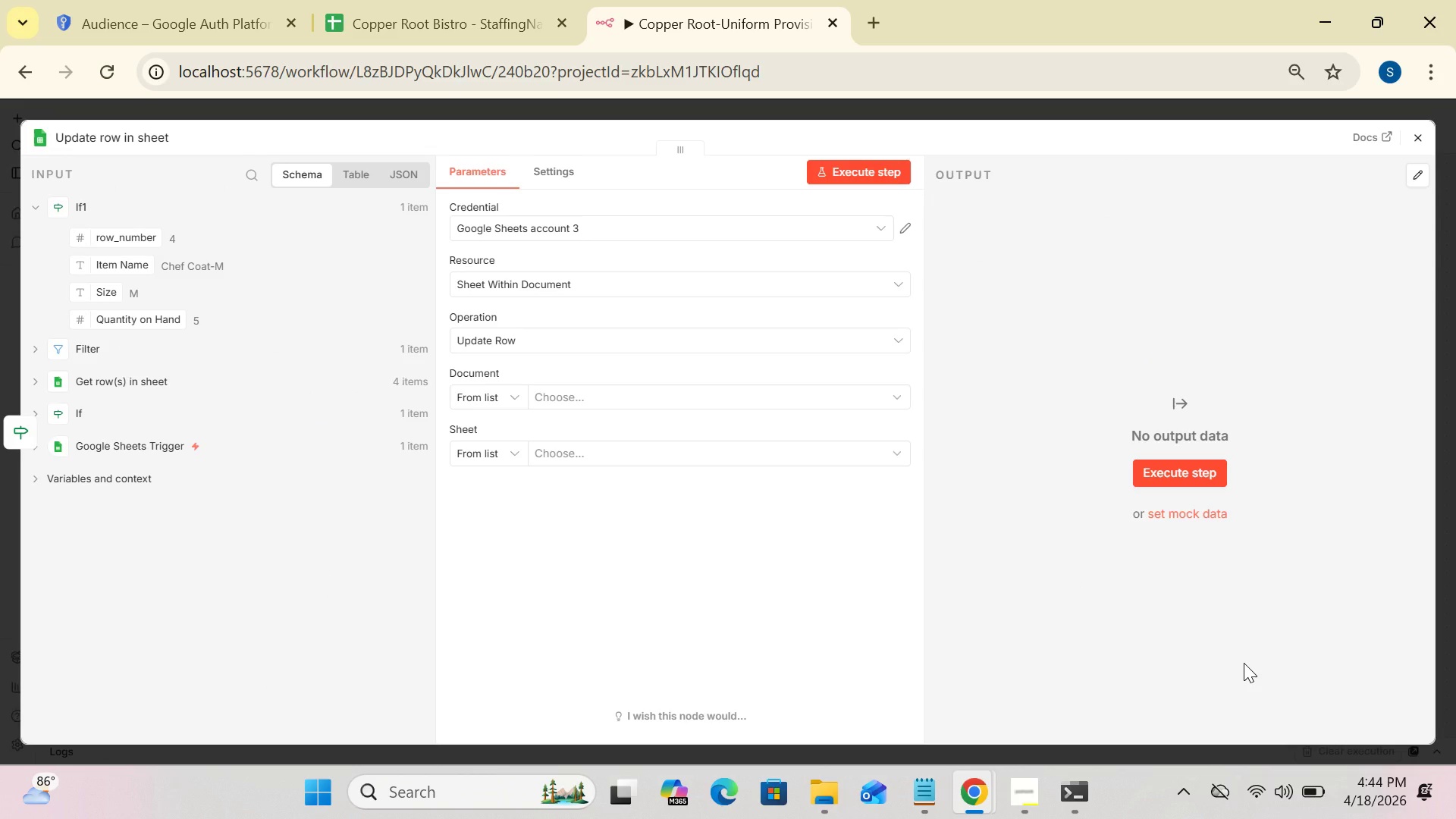 
left_click([881, 215])
 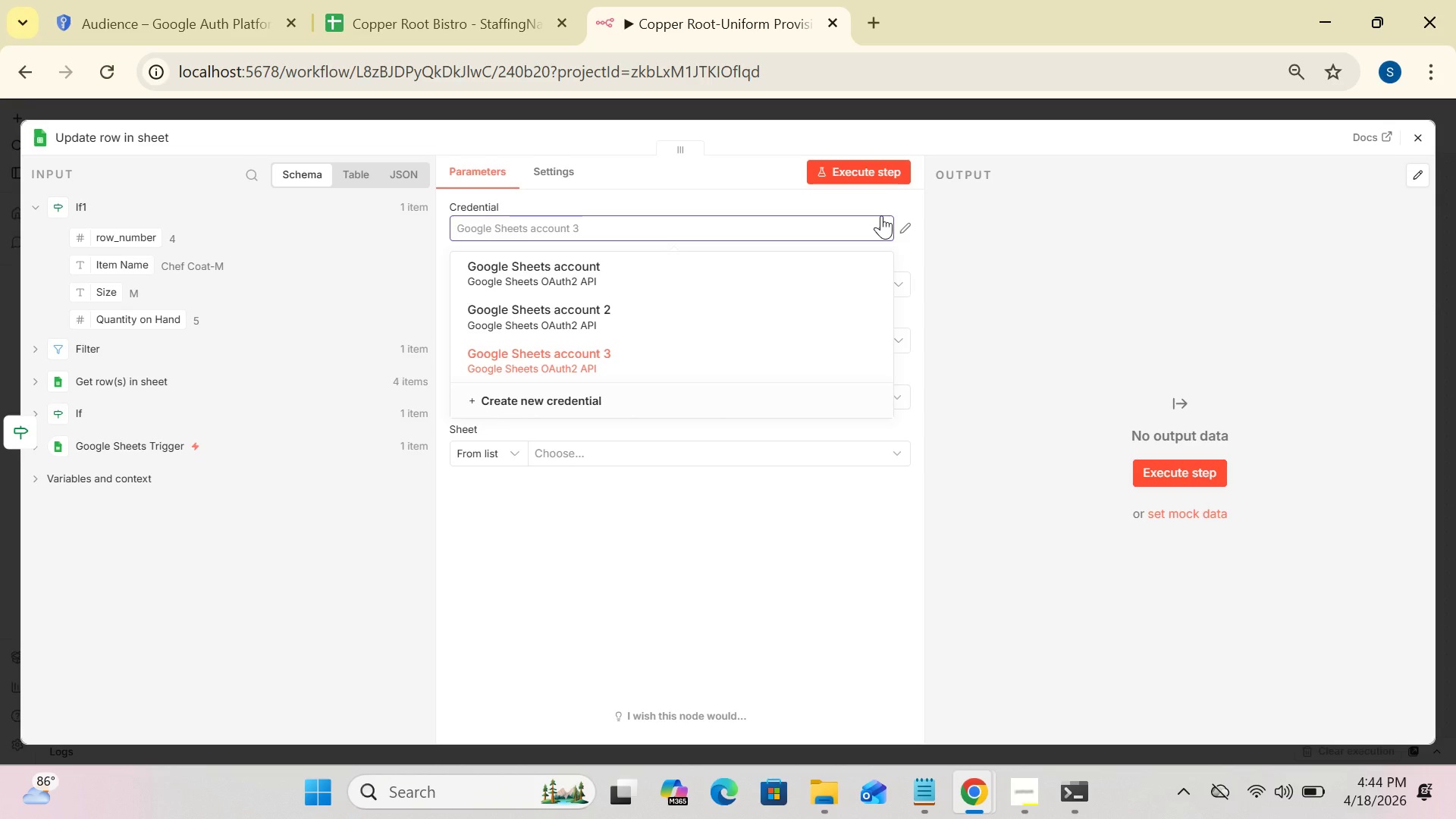 
wait(20.75)
 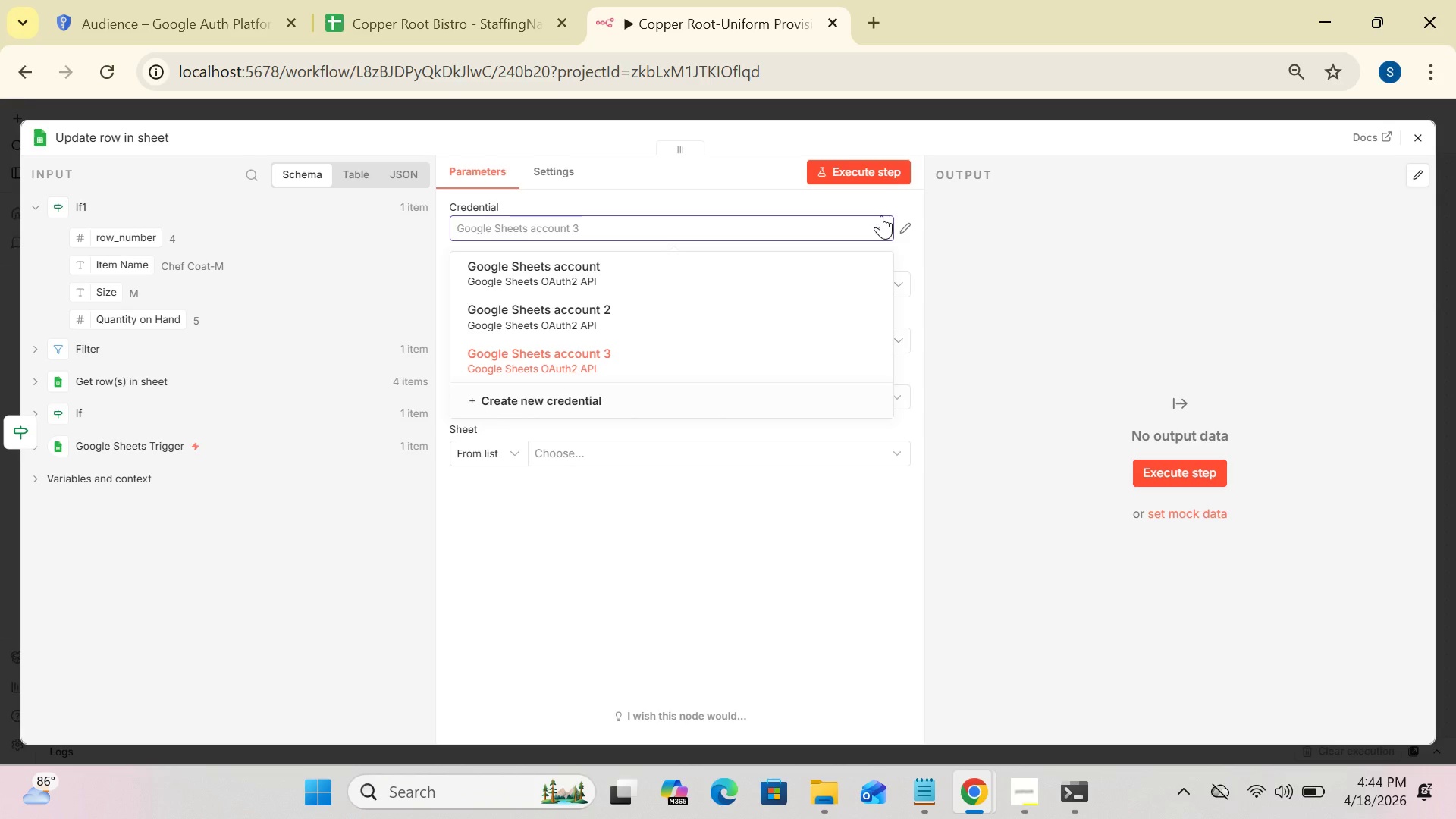 
left_click([1005, 239])
 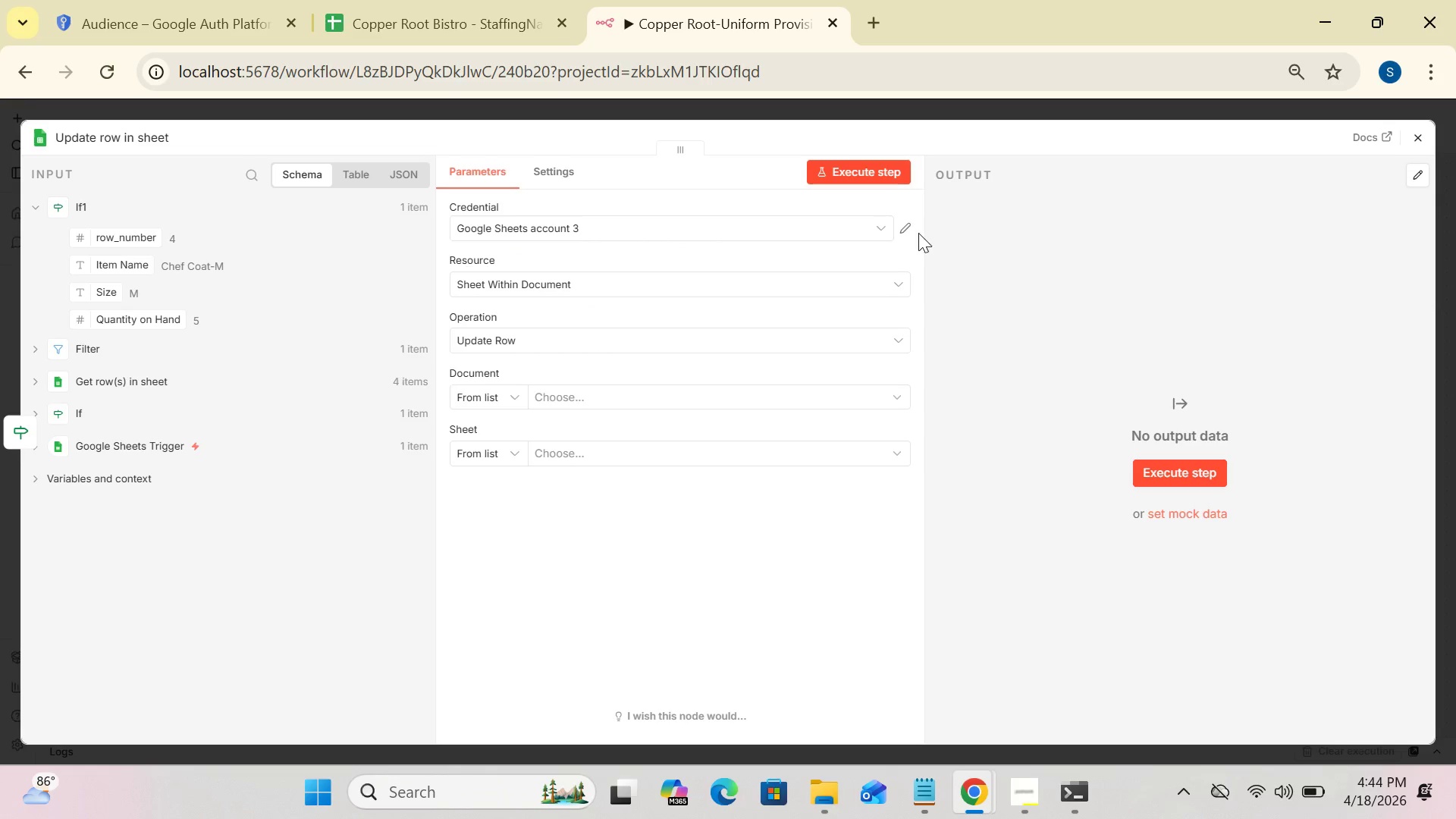 
left_click([910, 233])
 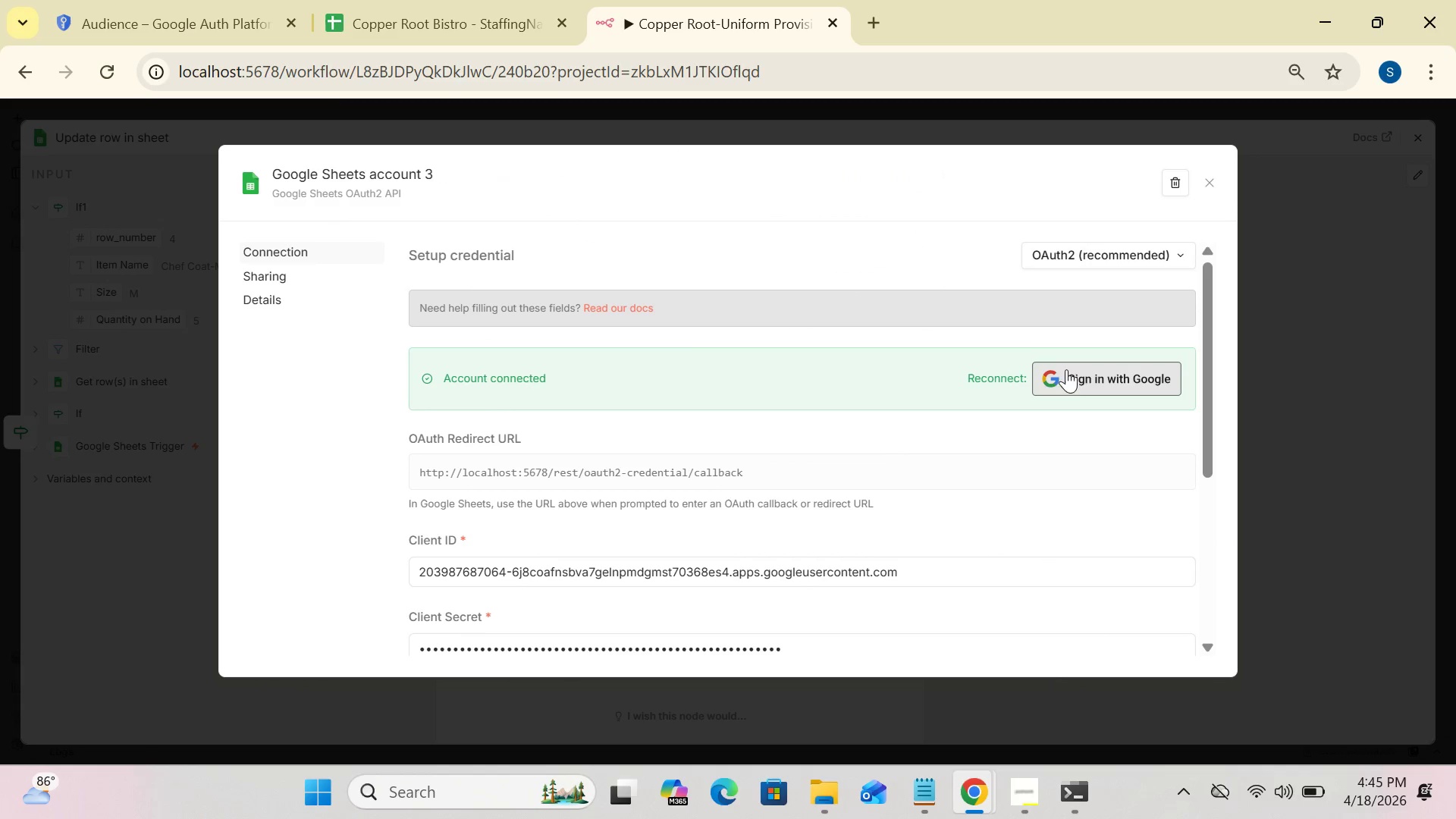 
left_click([1078, 374])
 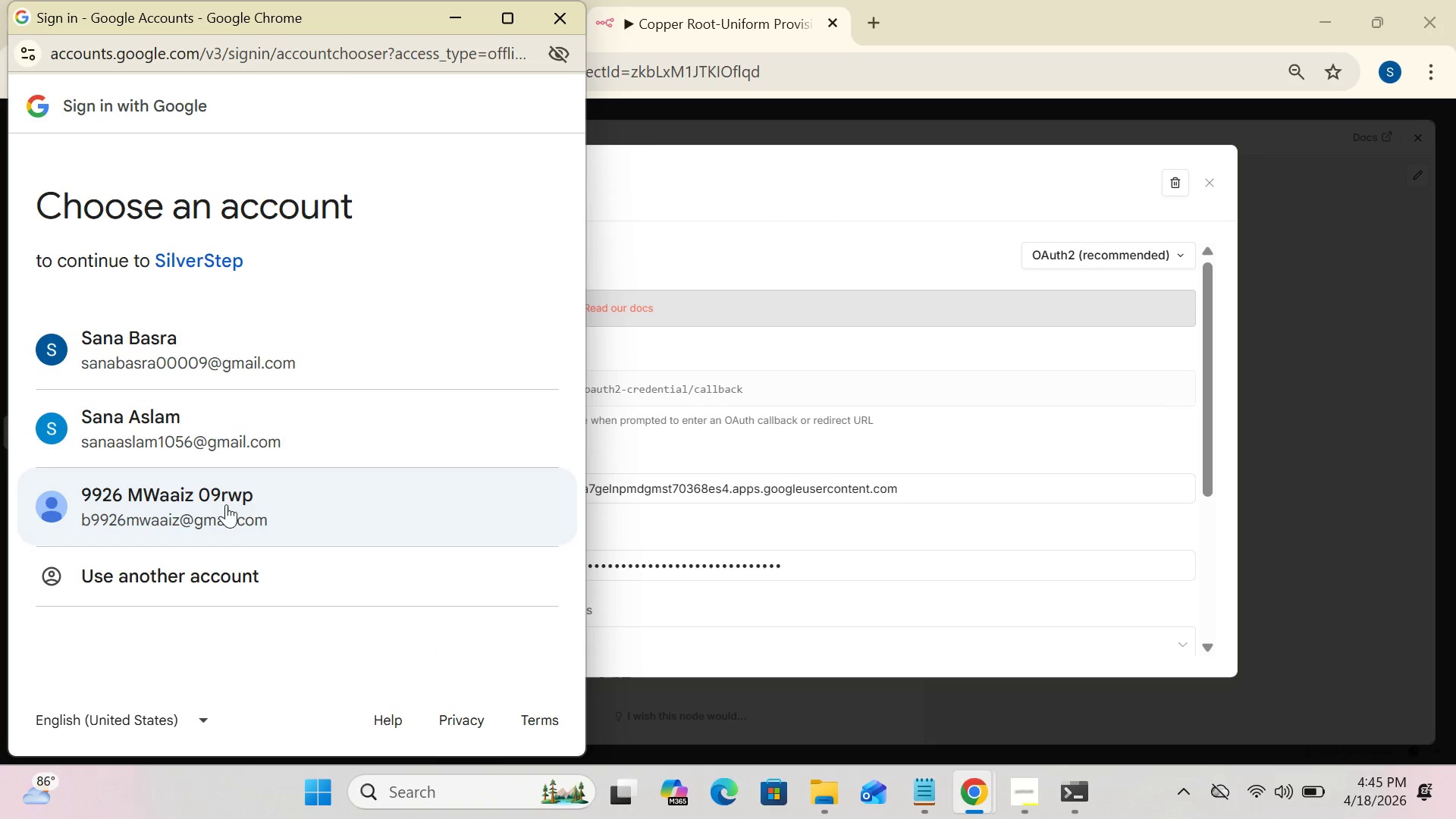 
left_click([184, 362])
 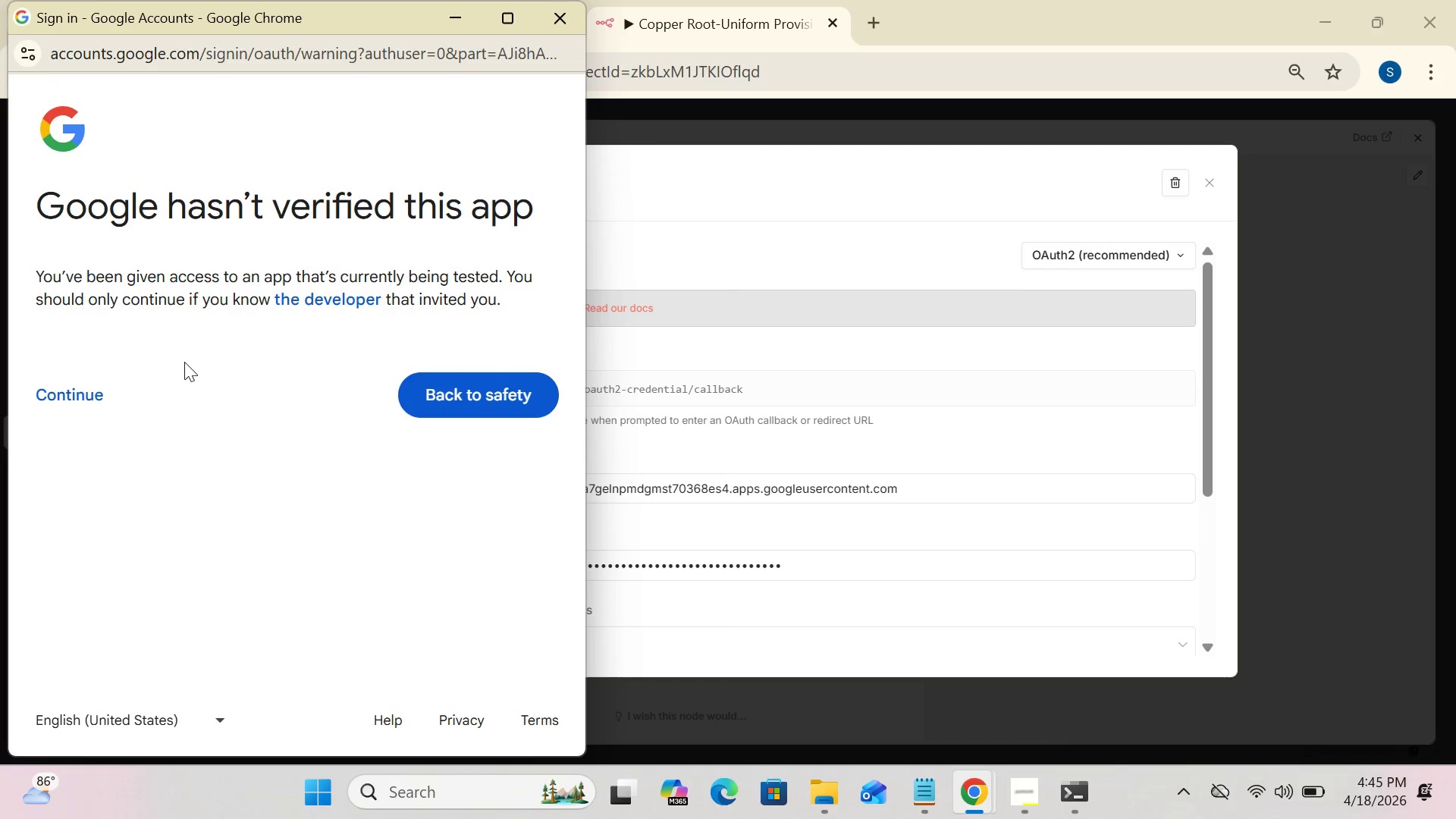 
left_click([95, 390])
 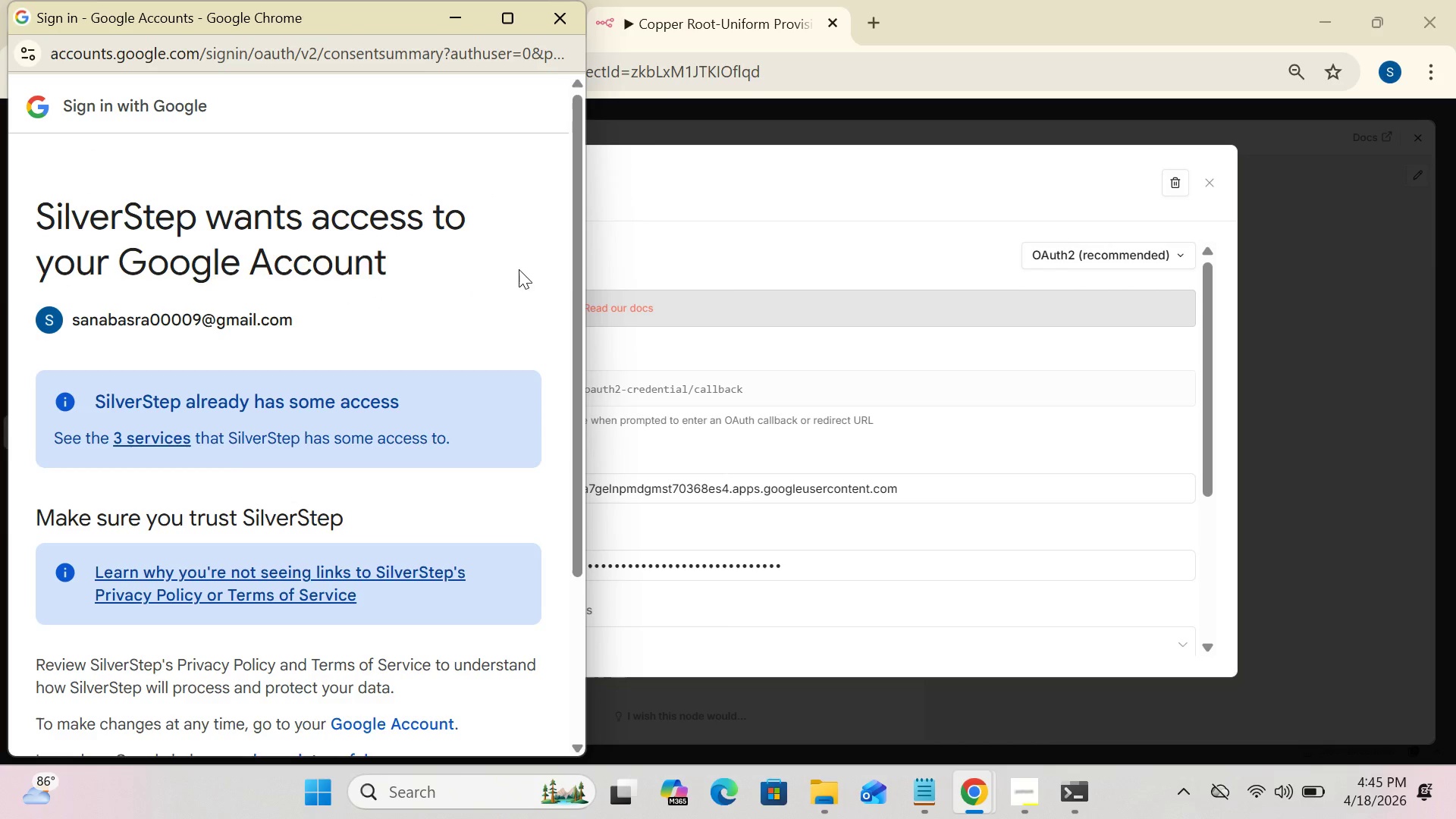 
left_click_drag(start_coordinate=[581, 268], to_coordinate=[613, 585])
 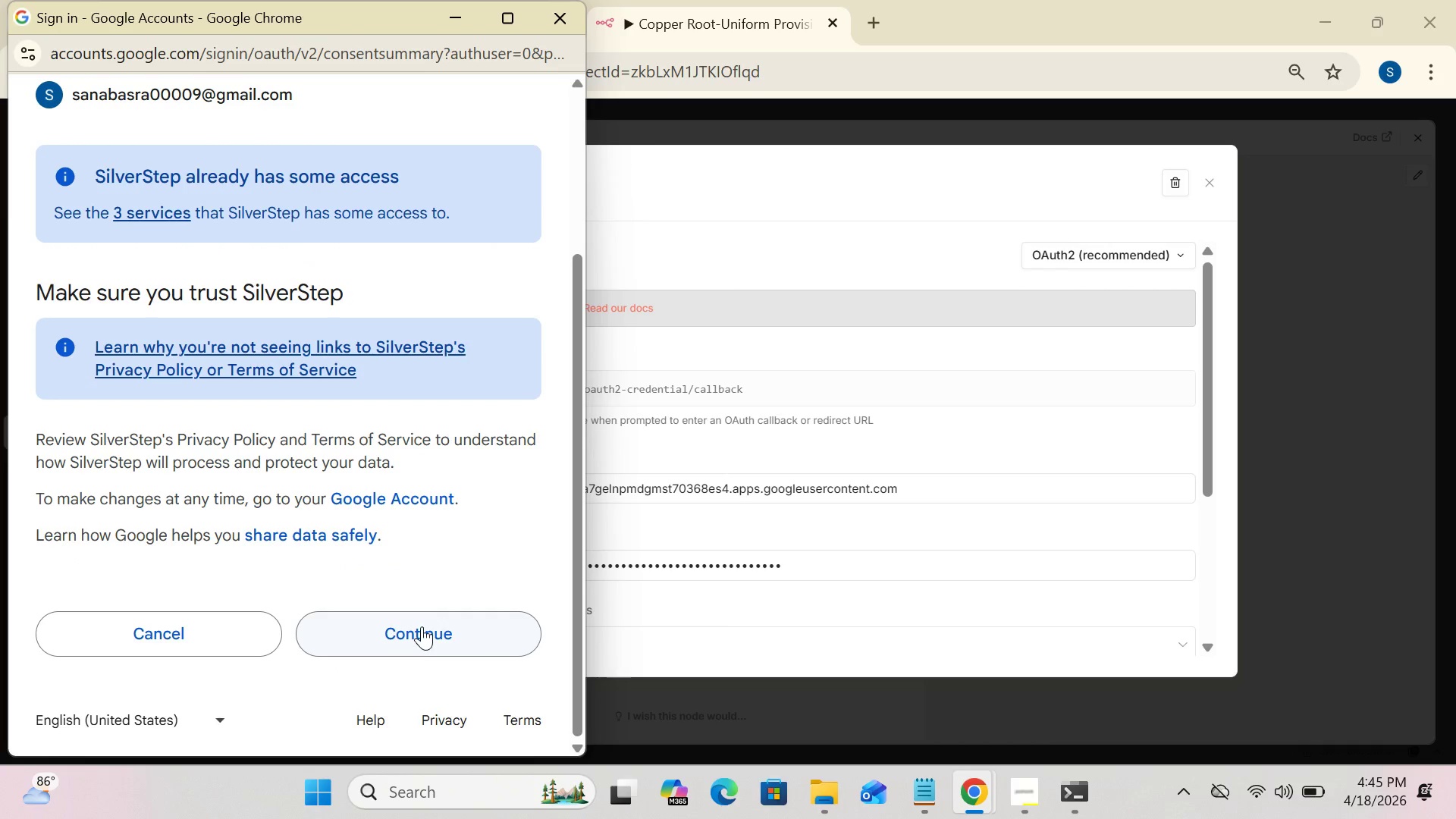 
left_click([418, 632])
 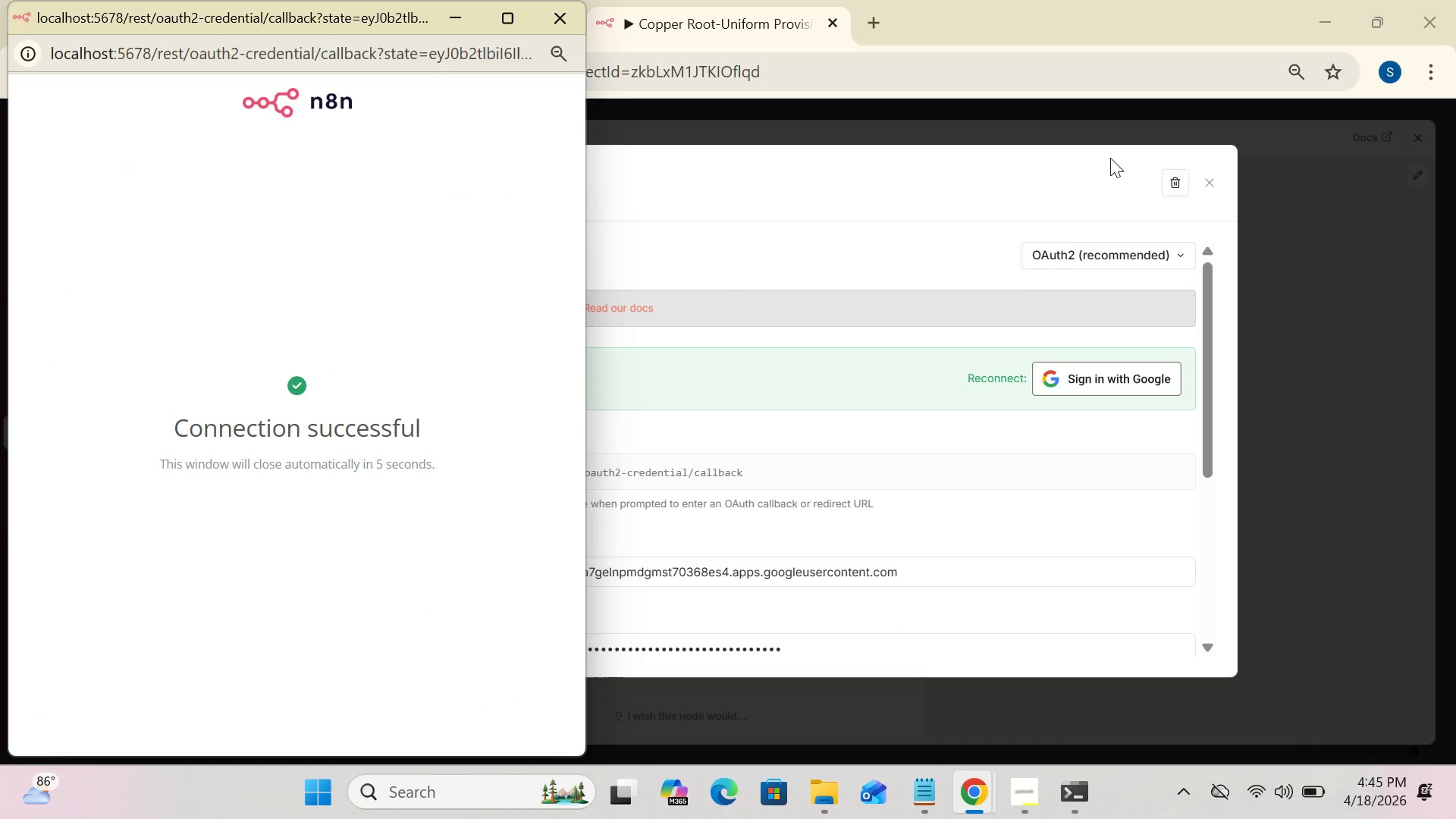 
left_click([1320, 203])
 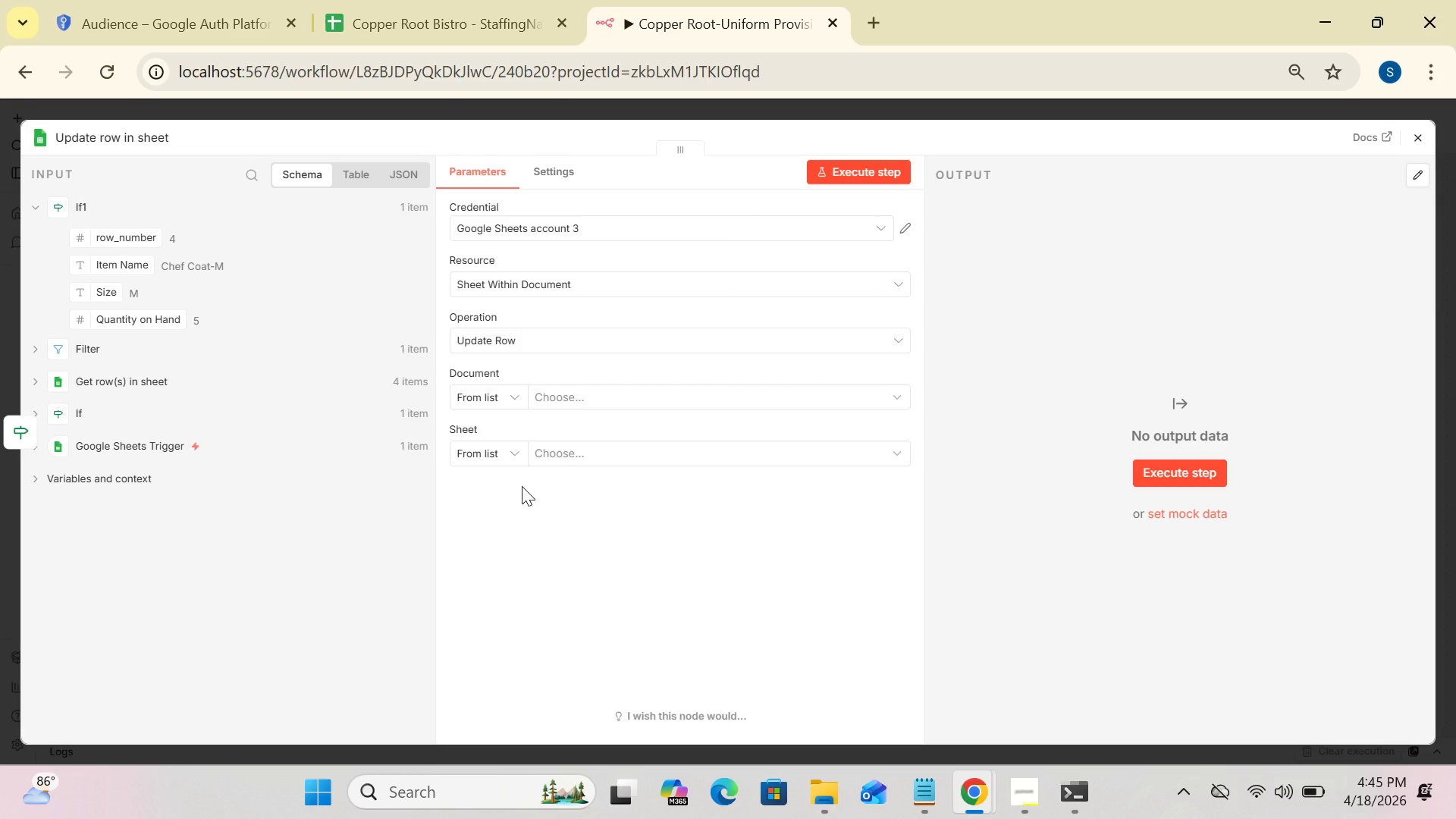 
wait(32.14)
 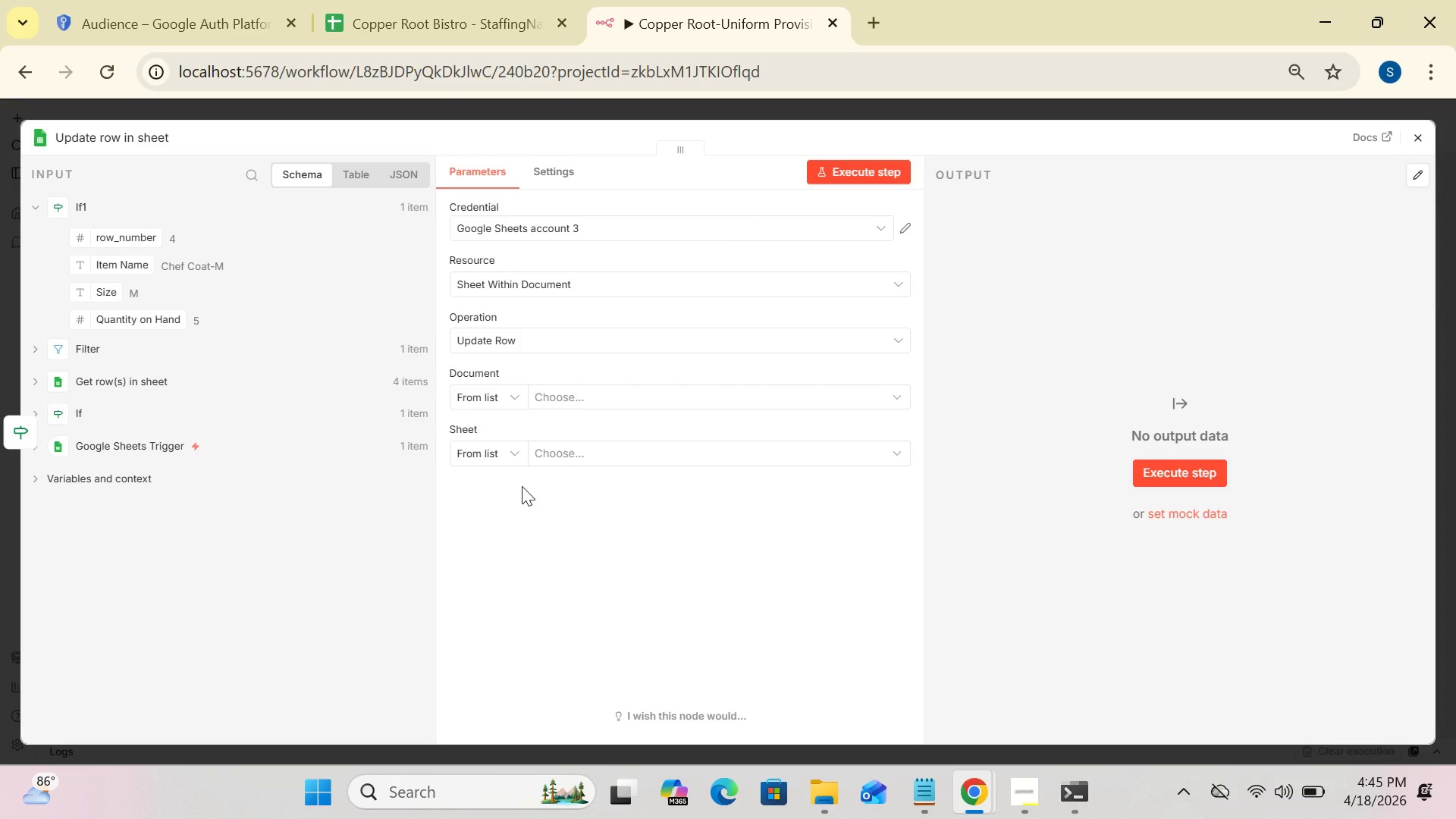 
left_click([518, 395])
 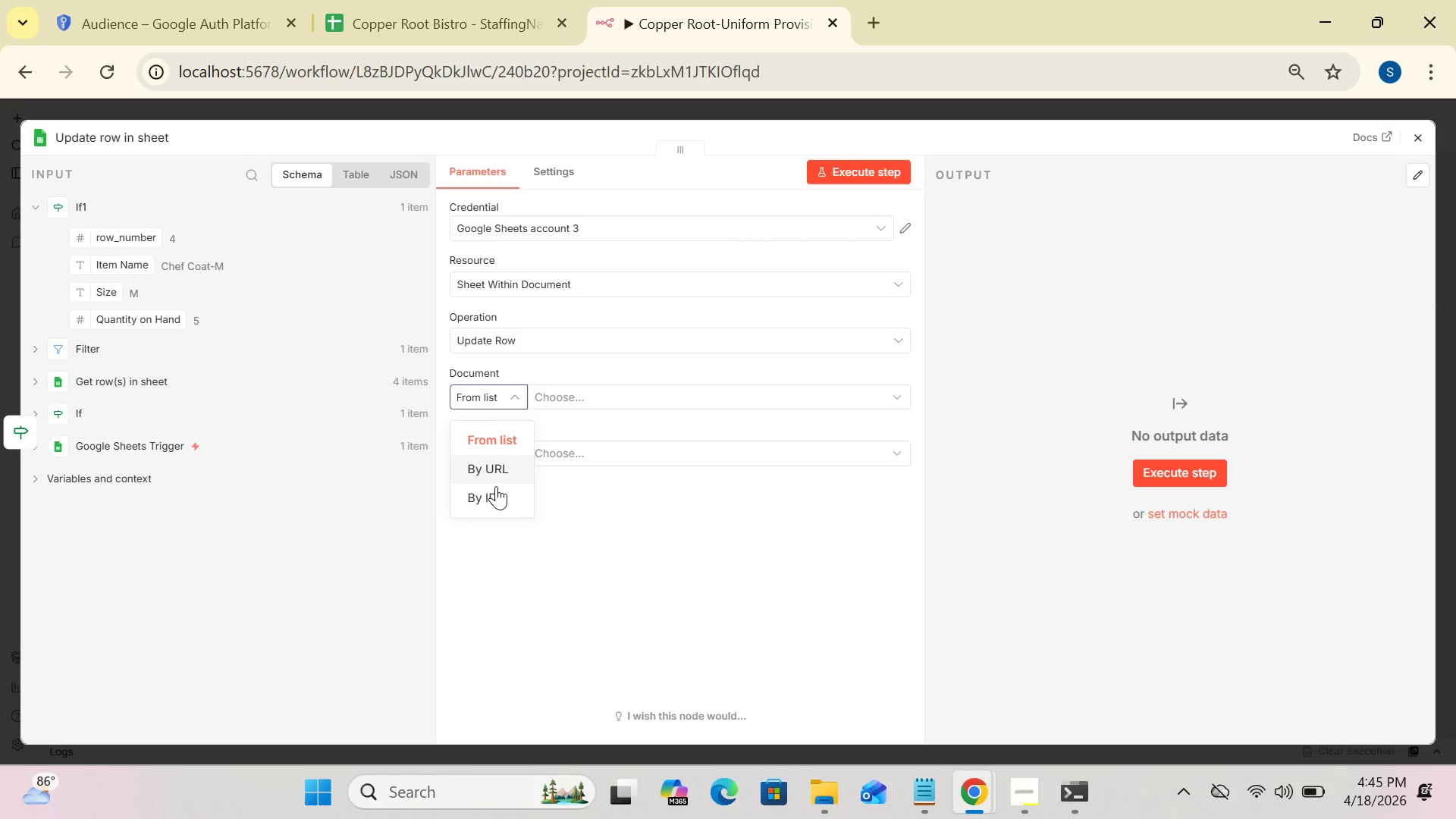 
left_click([496, 494])
 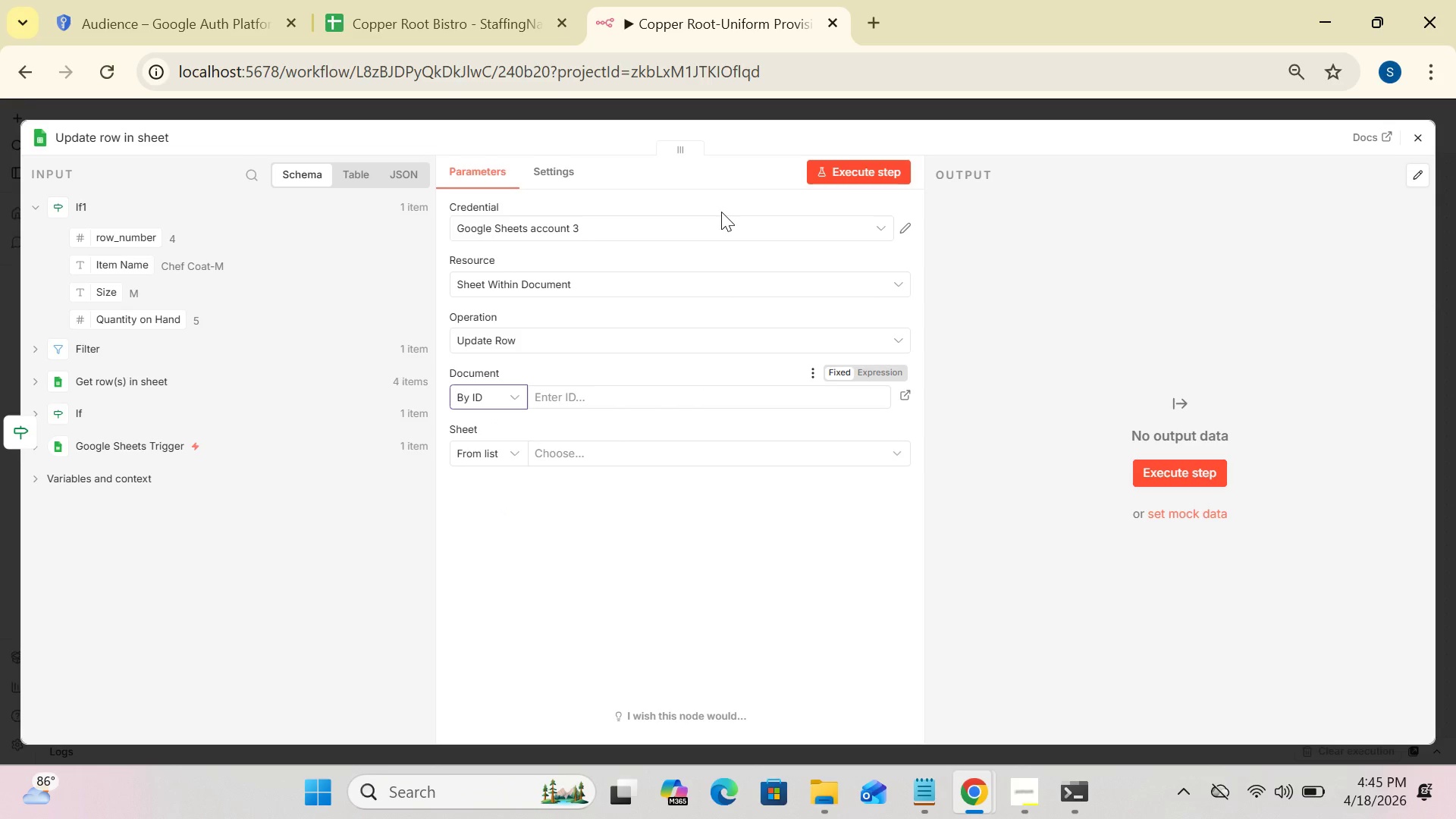 
left_click([426, 33])
 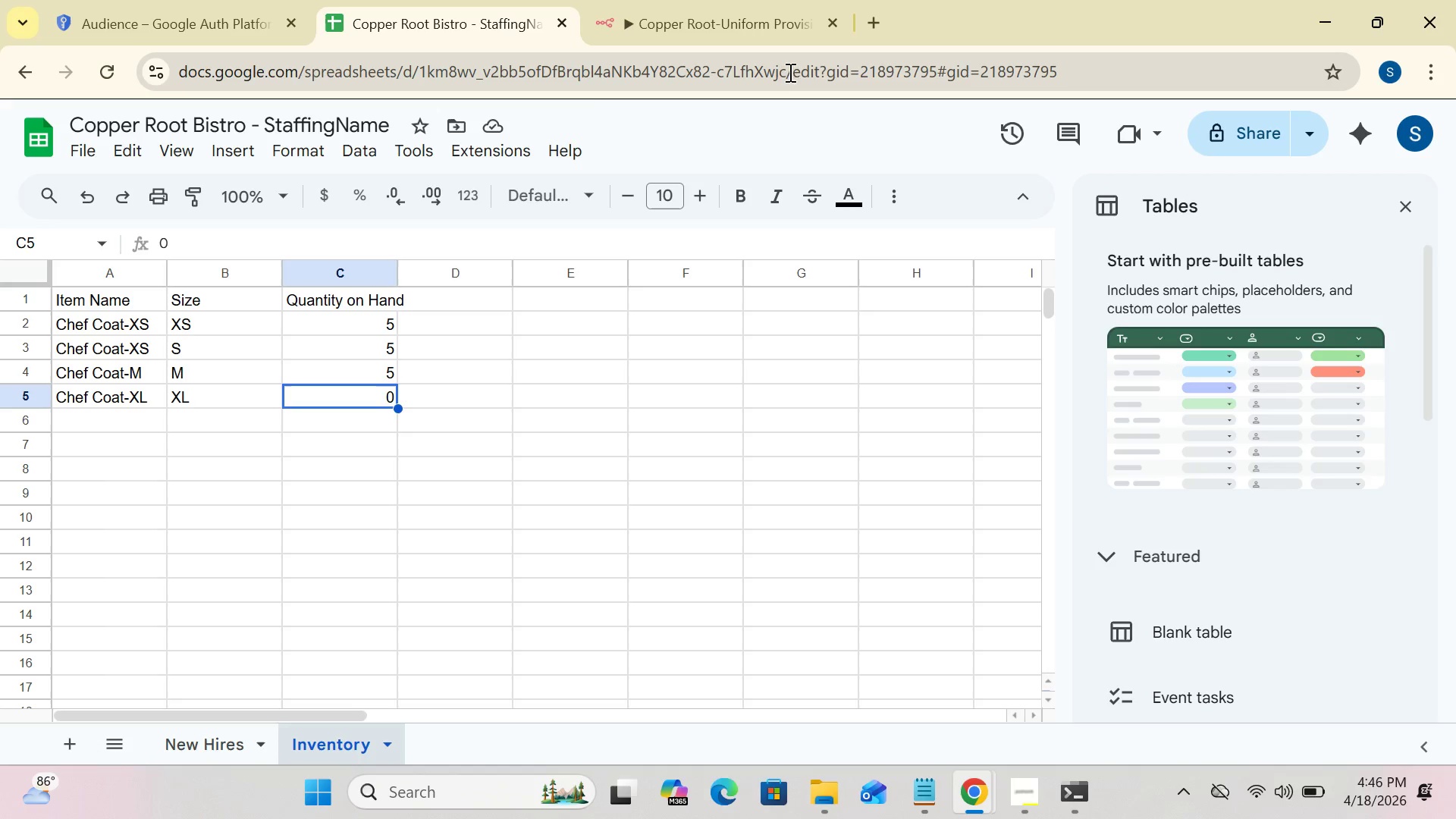 
left_click_drag(start_coordinate=[783, 70], to_coordinate=[419, 78])
 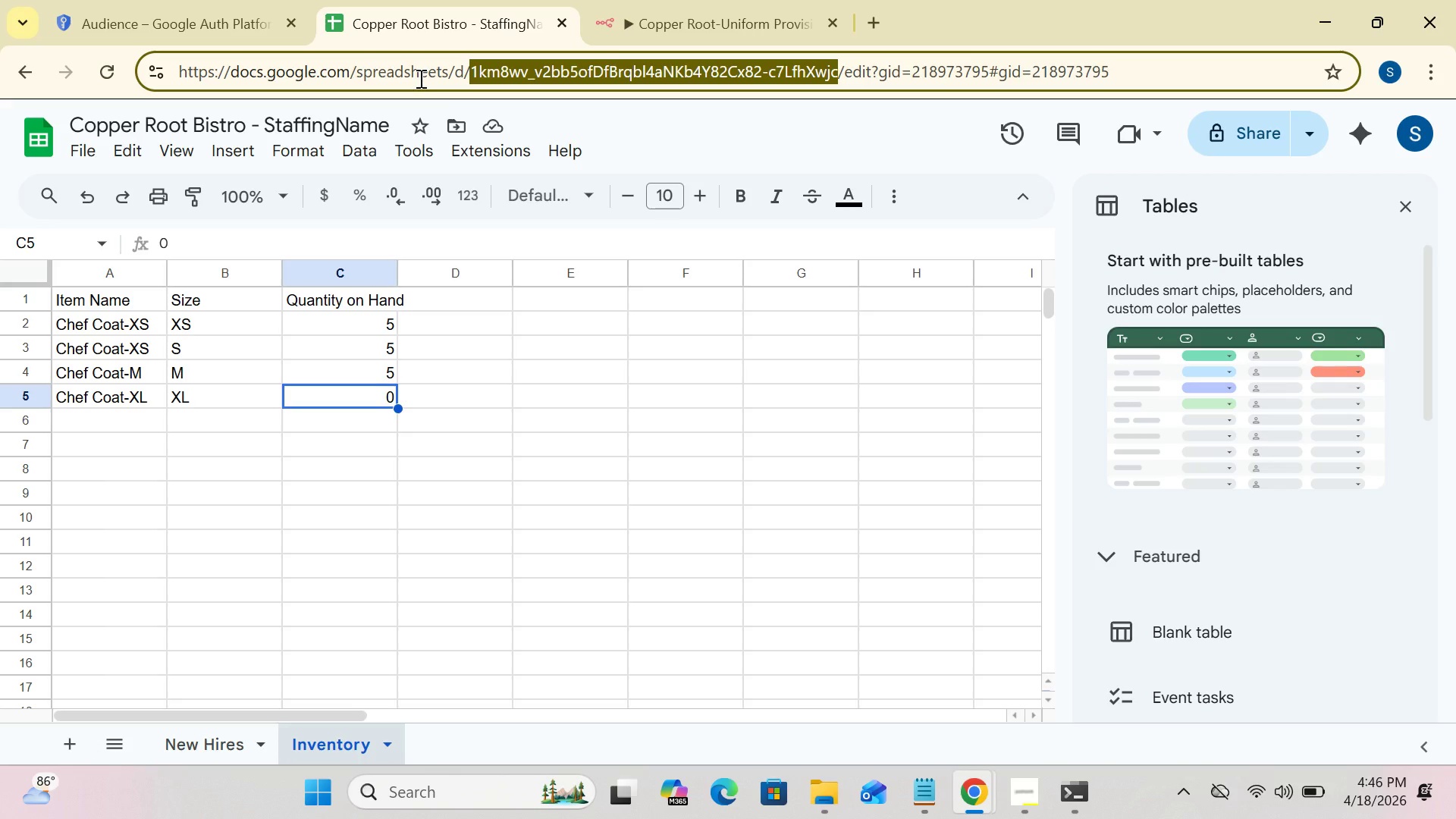 
hold_key(key=ControlLeft, duration=1.25)
 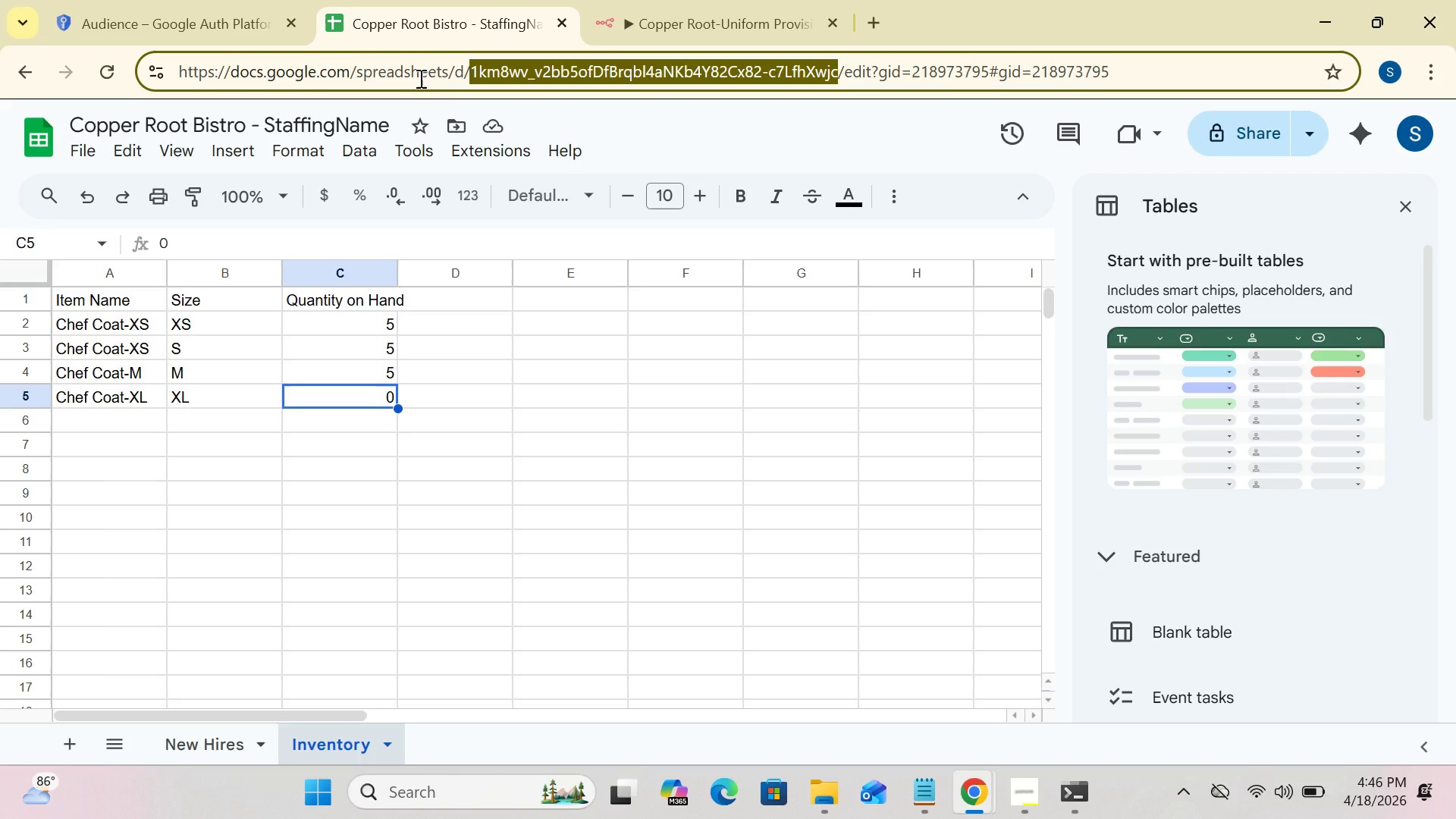 
hold_key(key=C, duration=0.39)
 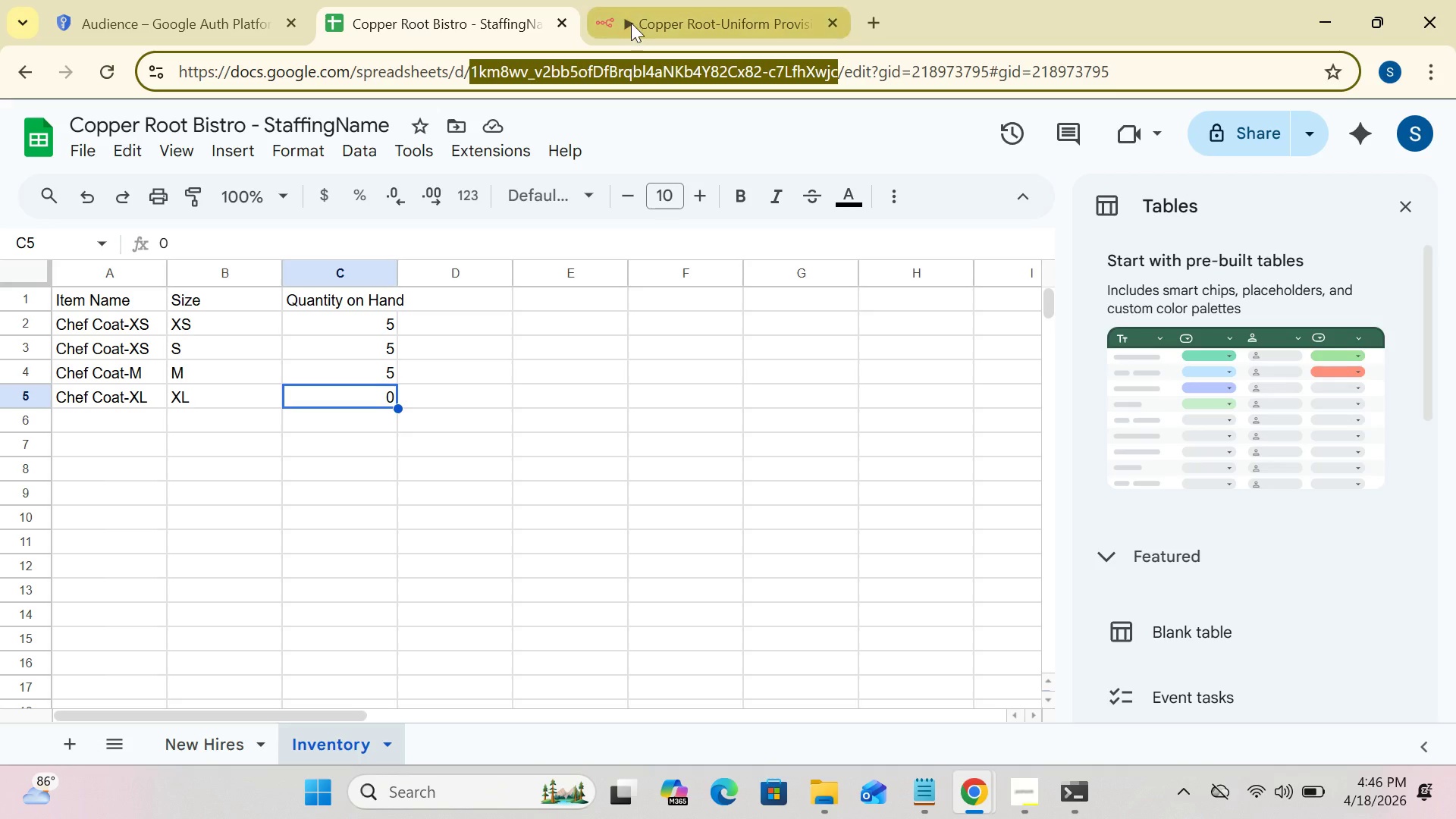 
left_click([635, 23])
 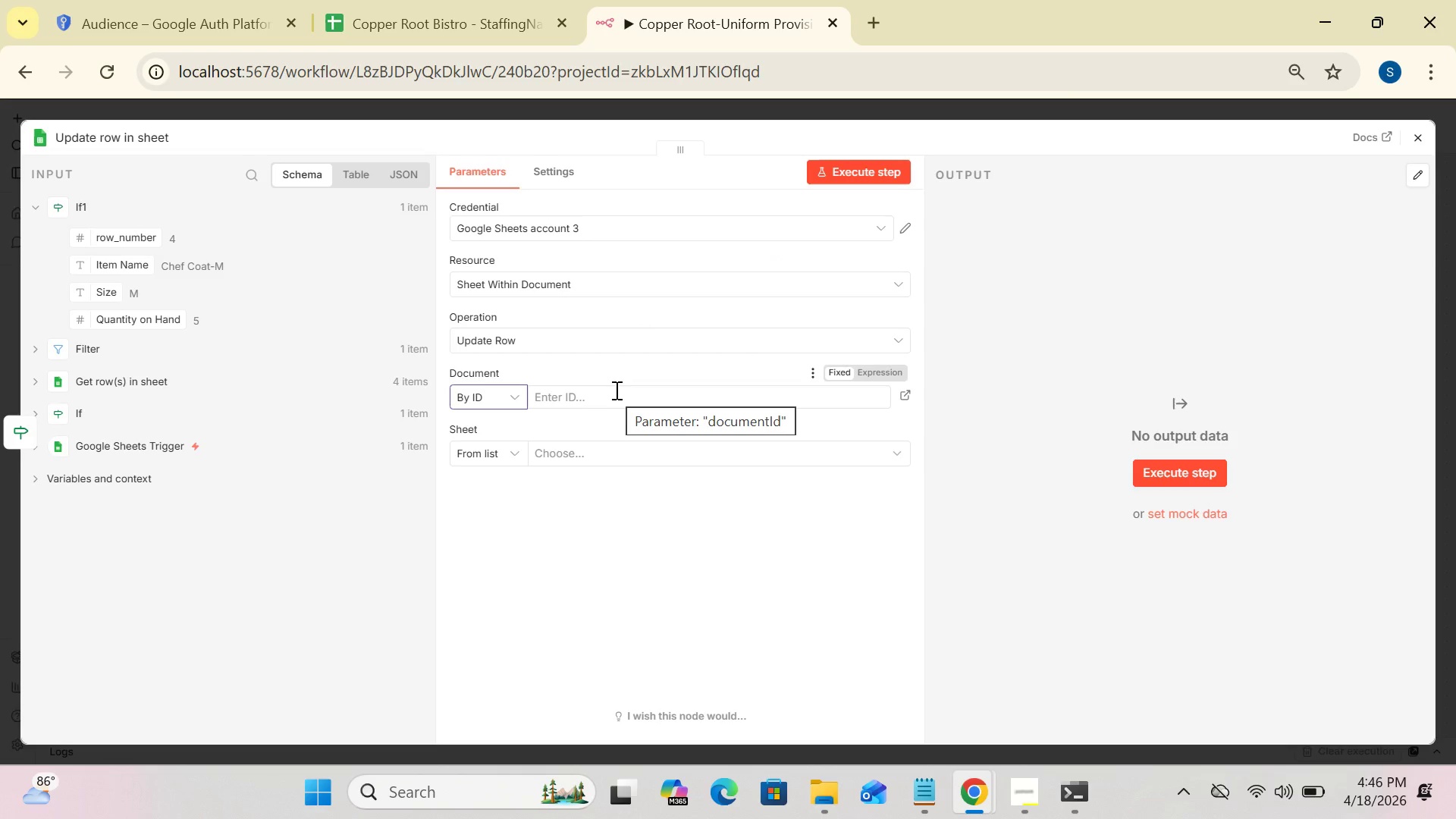 
left_click([613, 394])
 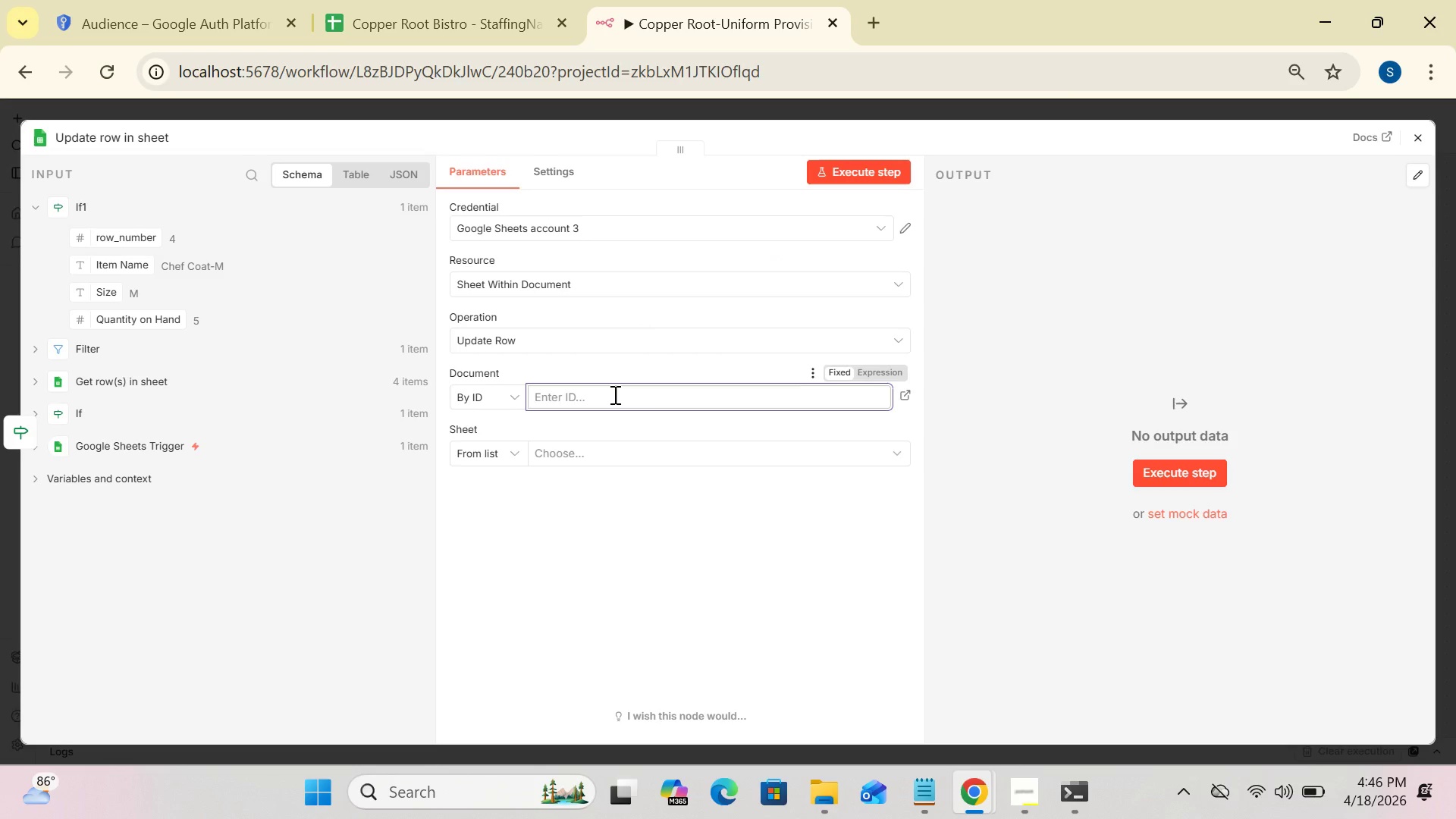 
key(Control+V)
 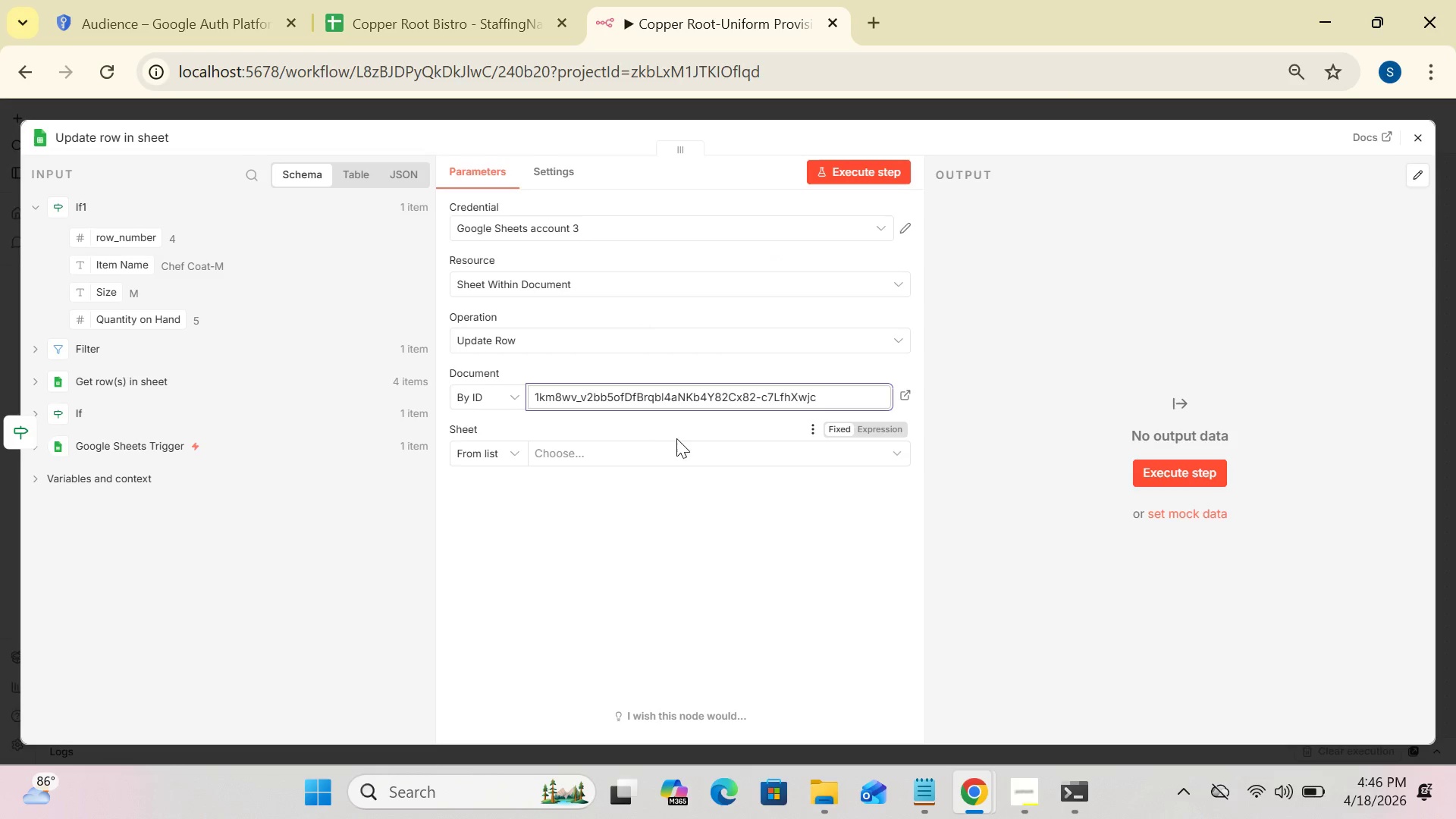 
left_click([722, 450])
 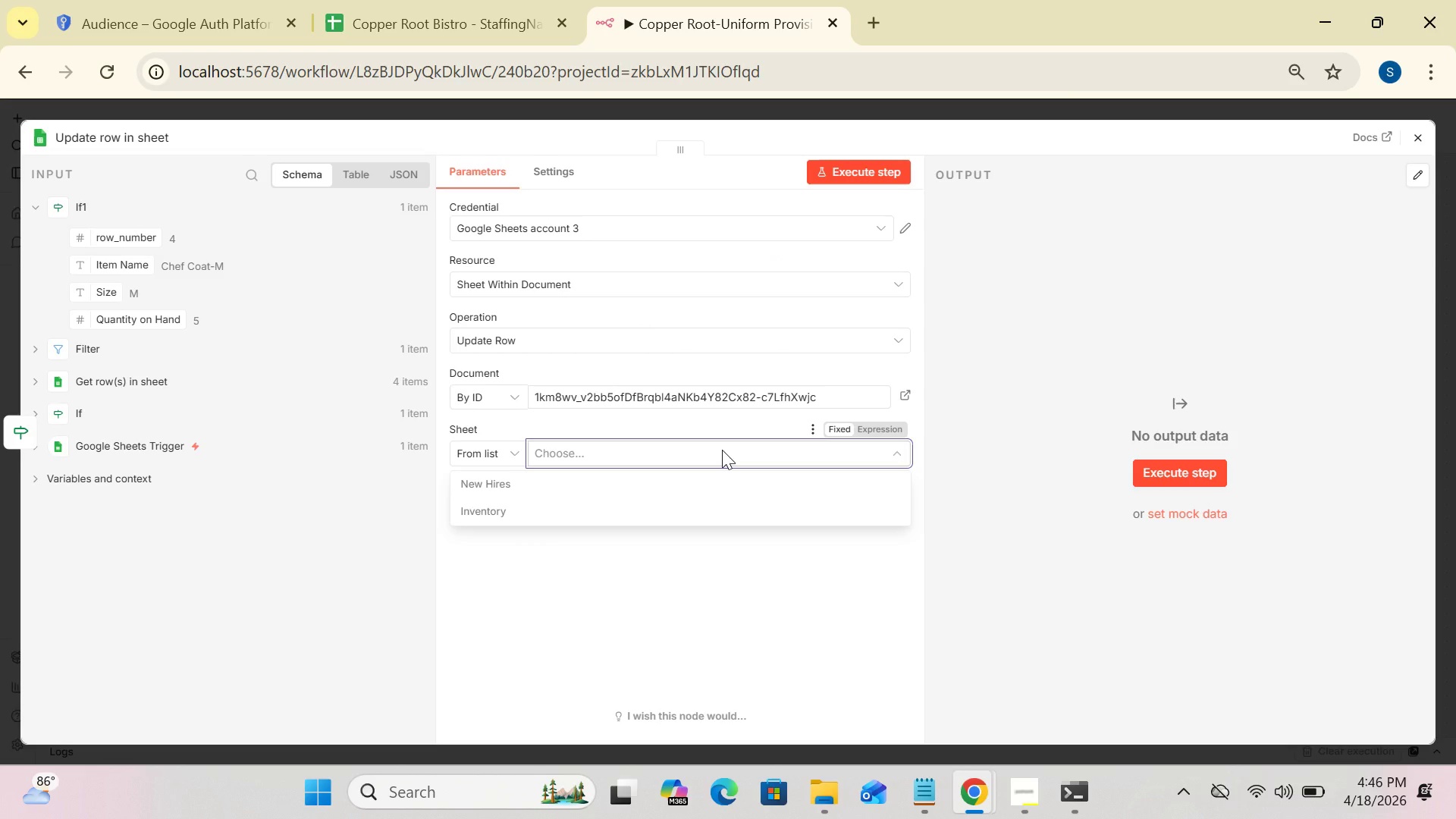 
wait(7.97)
 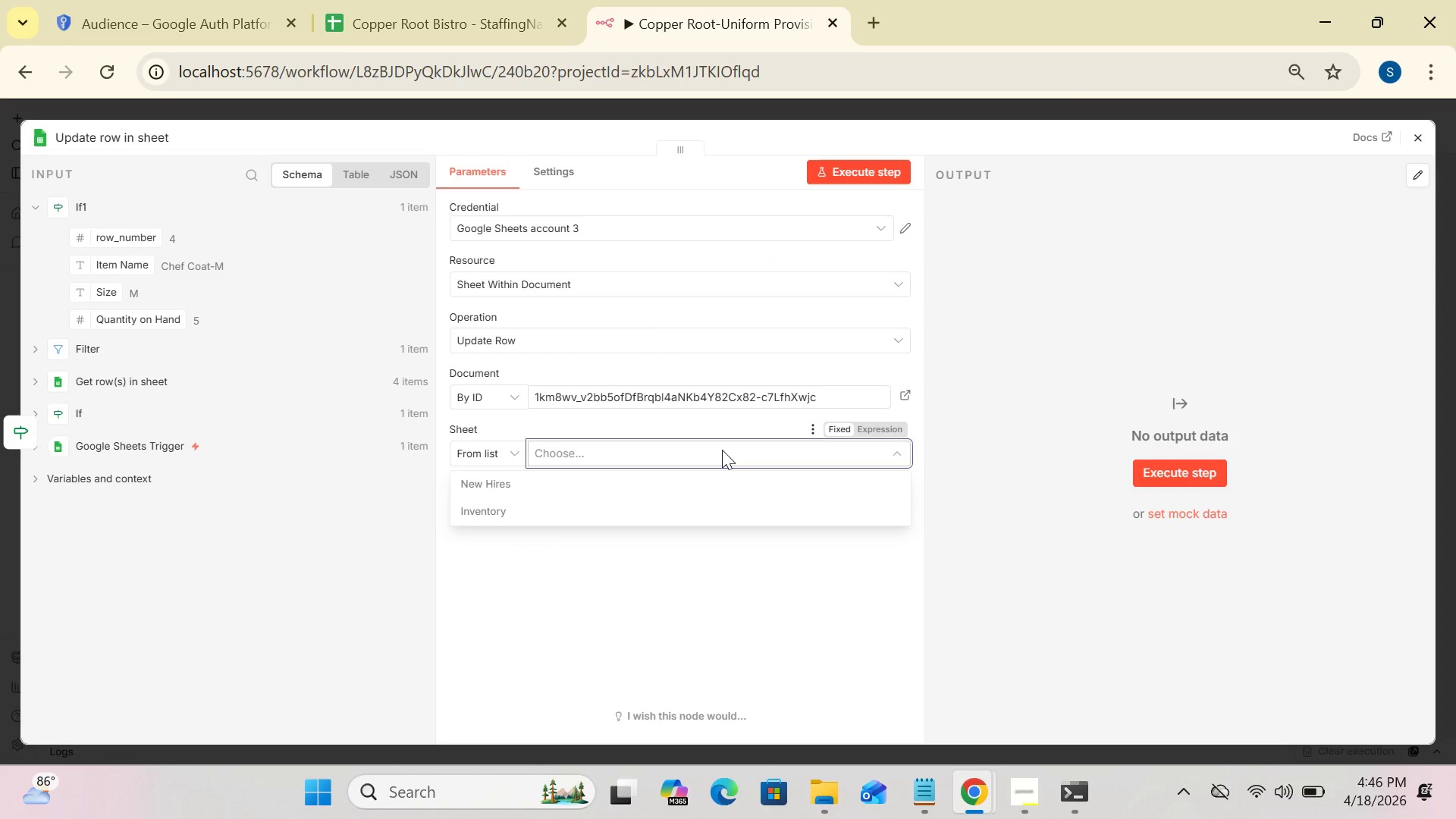 
left_click([632, 516])
 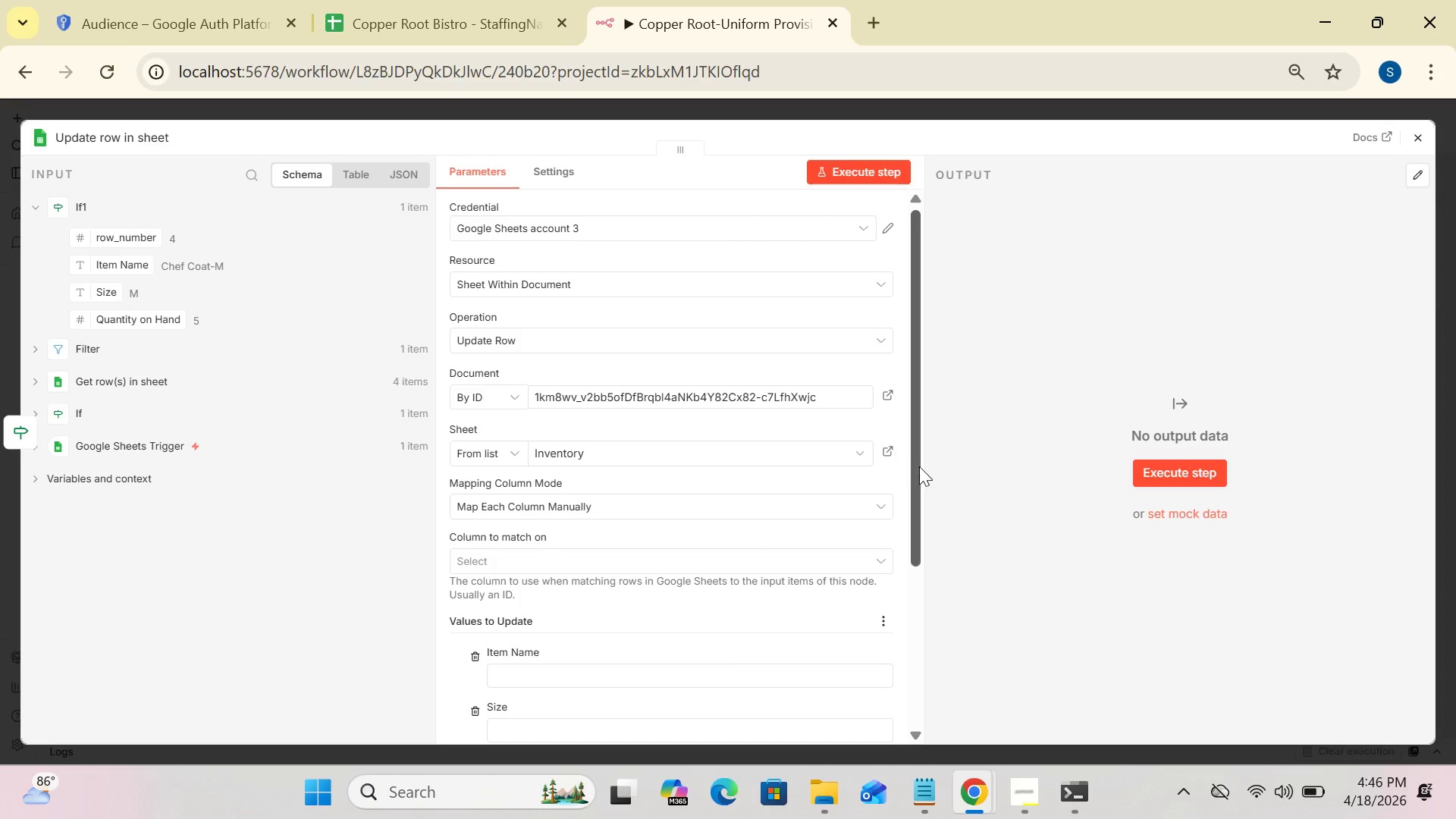 
wait(7.12)
 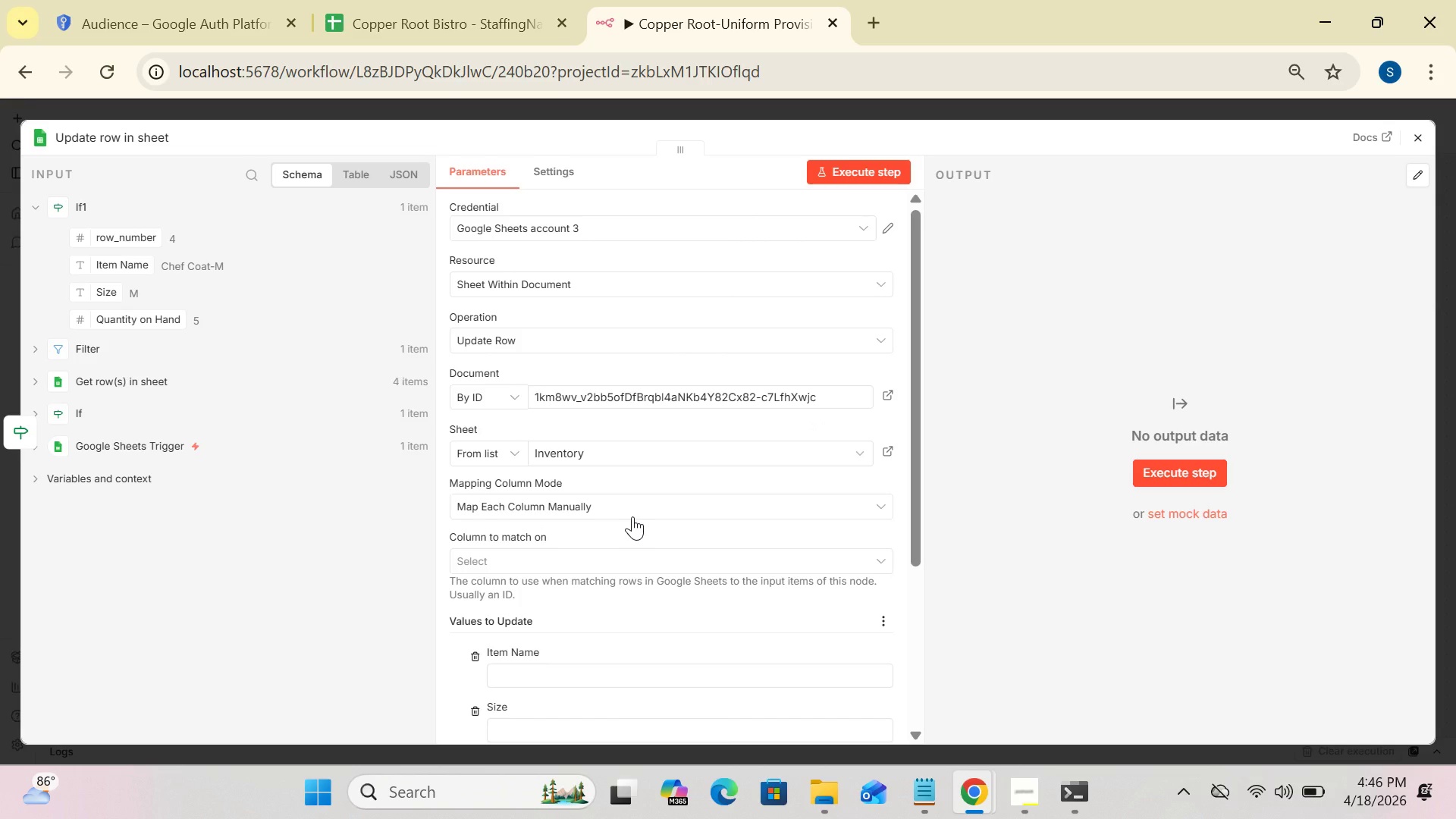 
left_click_drag(start_coordinate=[915, 472], to_coordinate=[921, 534])
 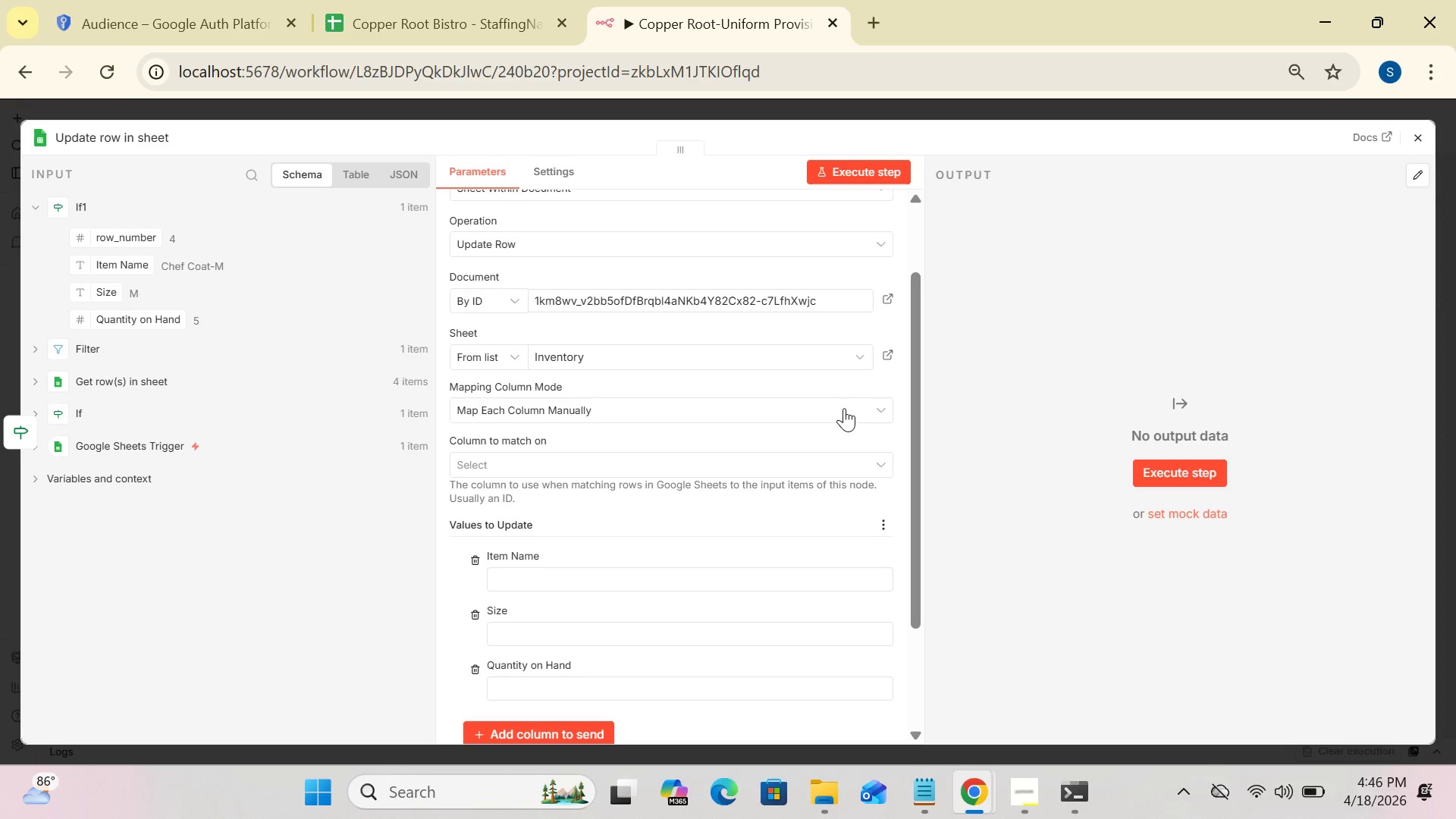 
left_click([844, 408])
 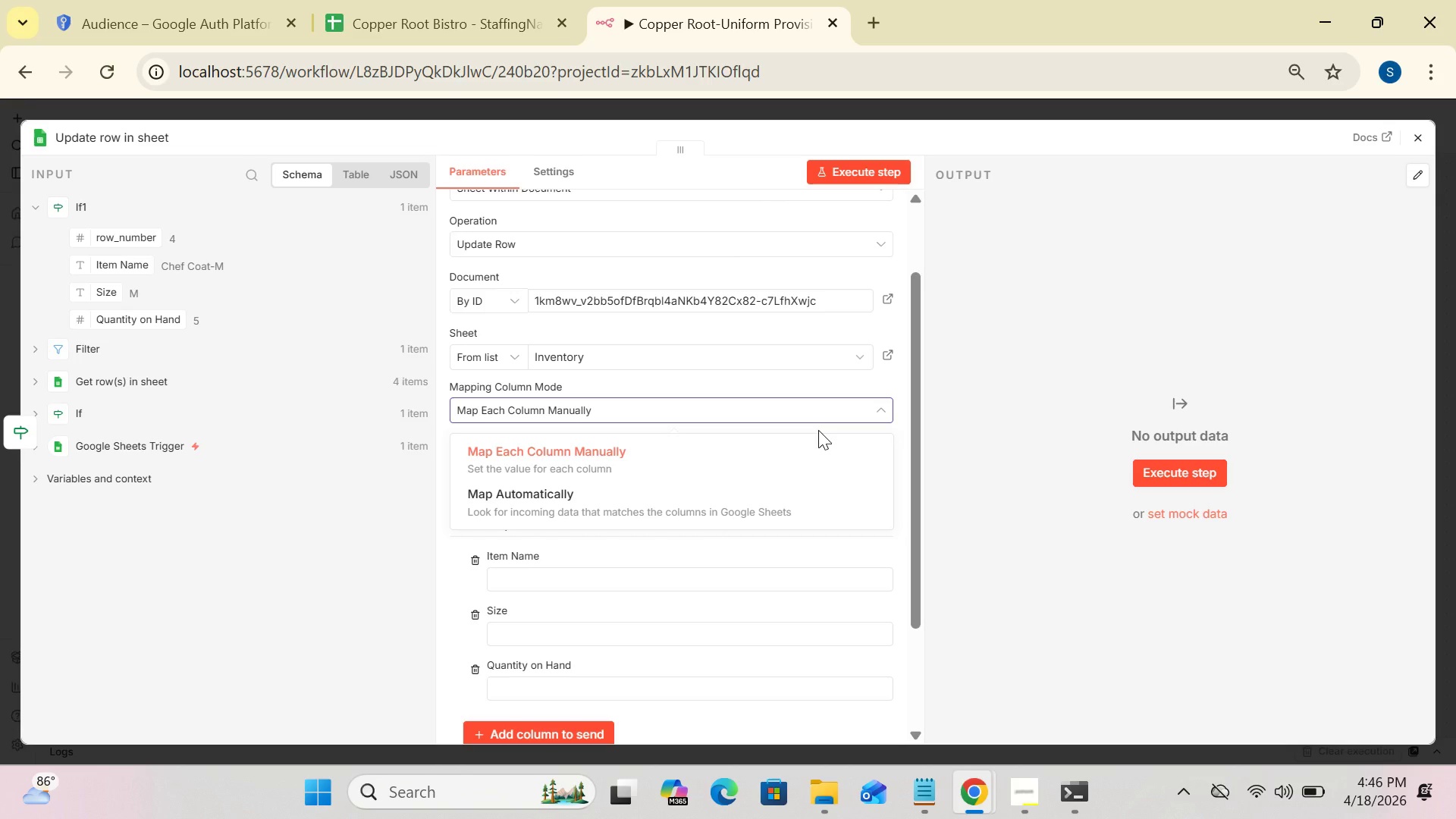 
left_click([797, 448])
 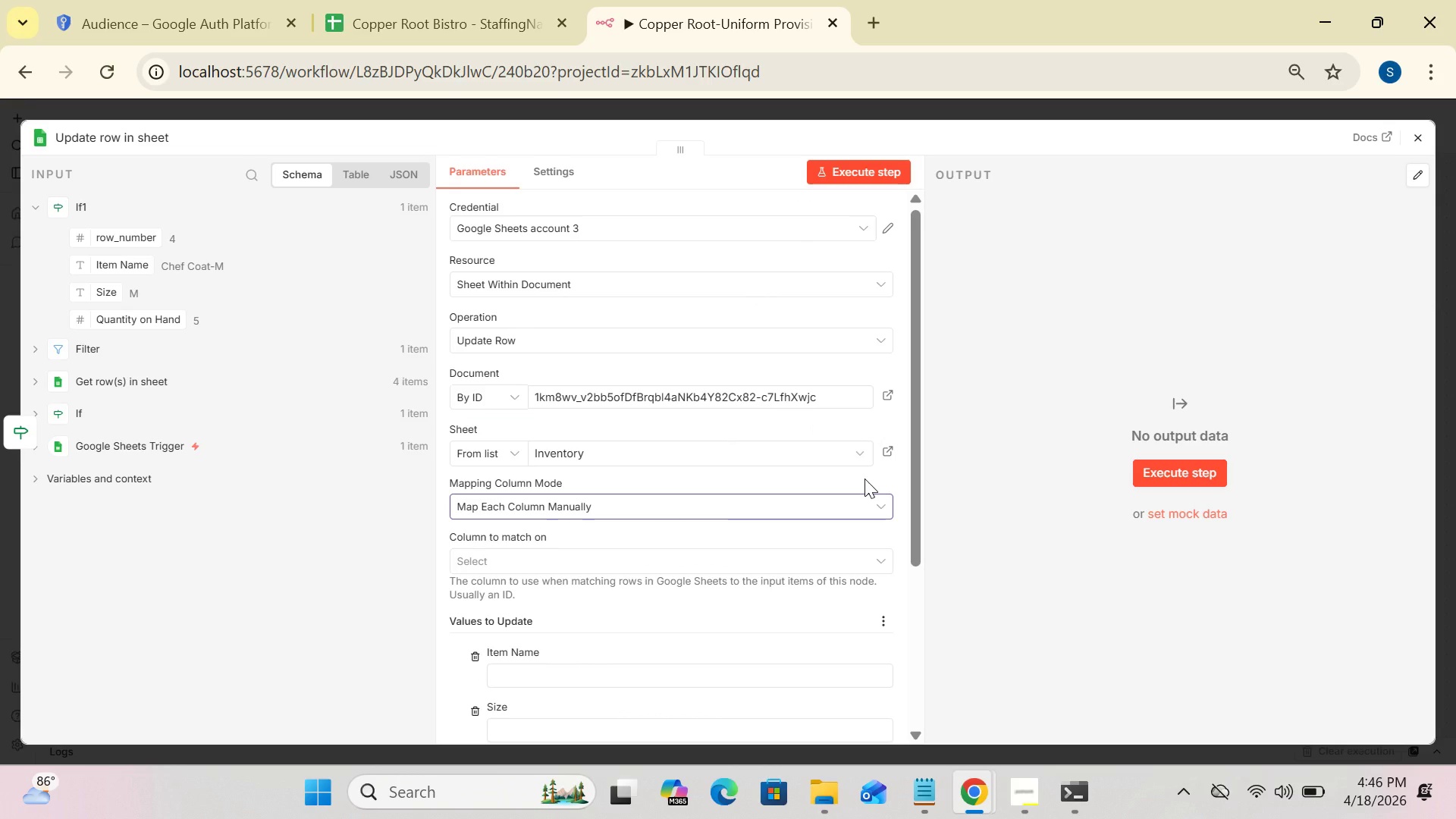 
wait(9.3)
 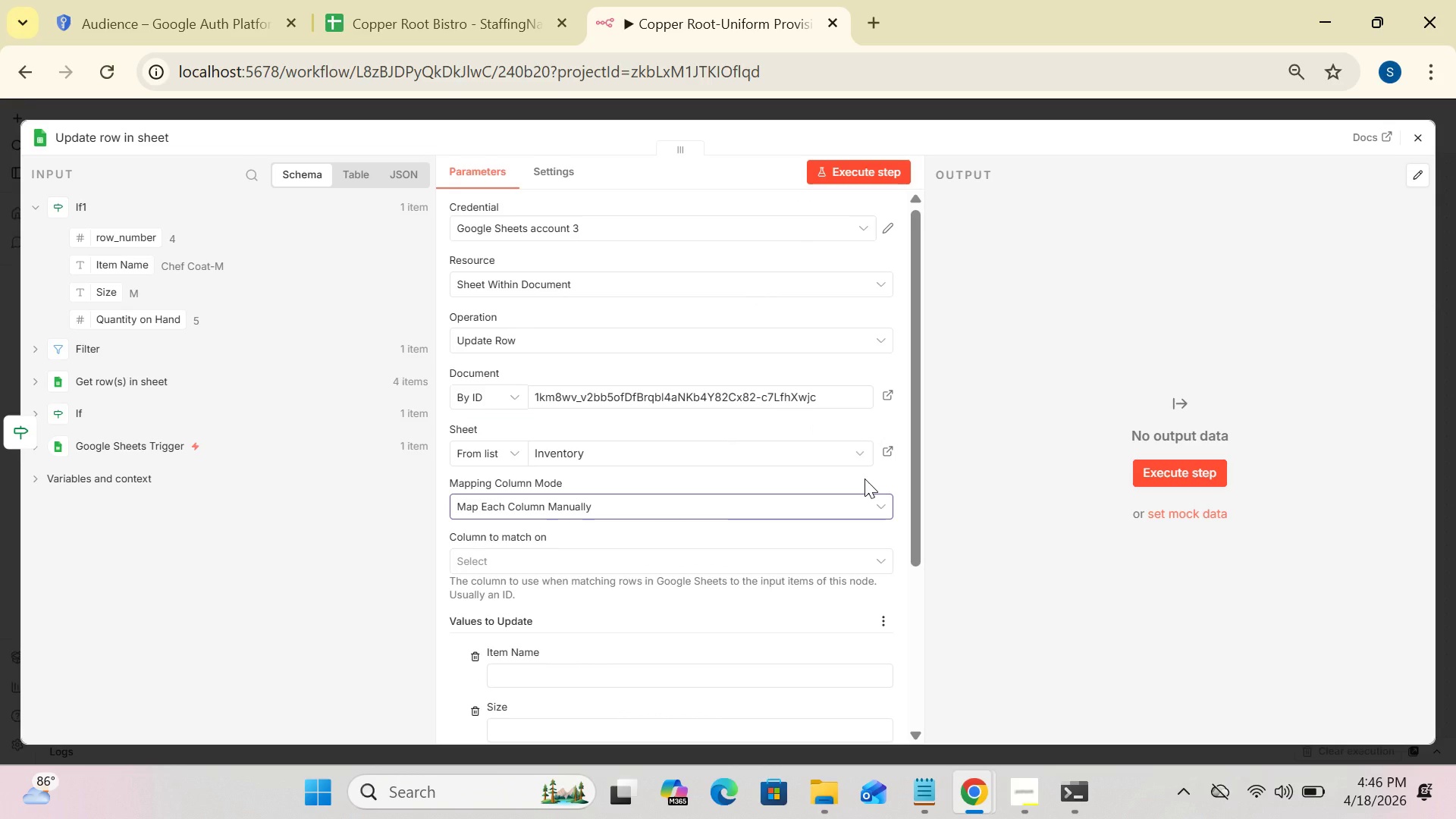 
left_click_drag(start_coordinate=[915, 525], to_coordinate=[908, 632])
 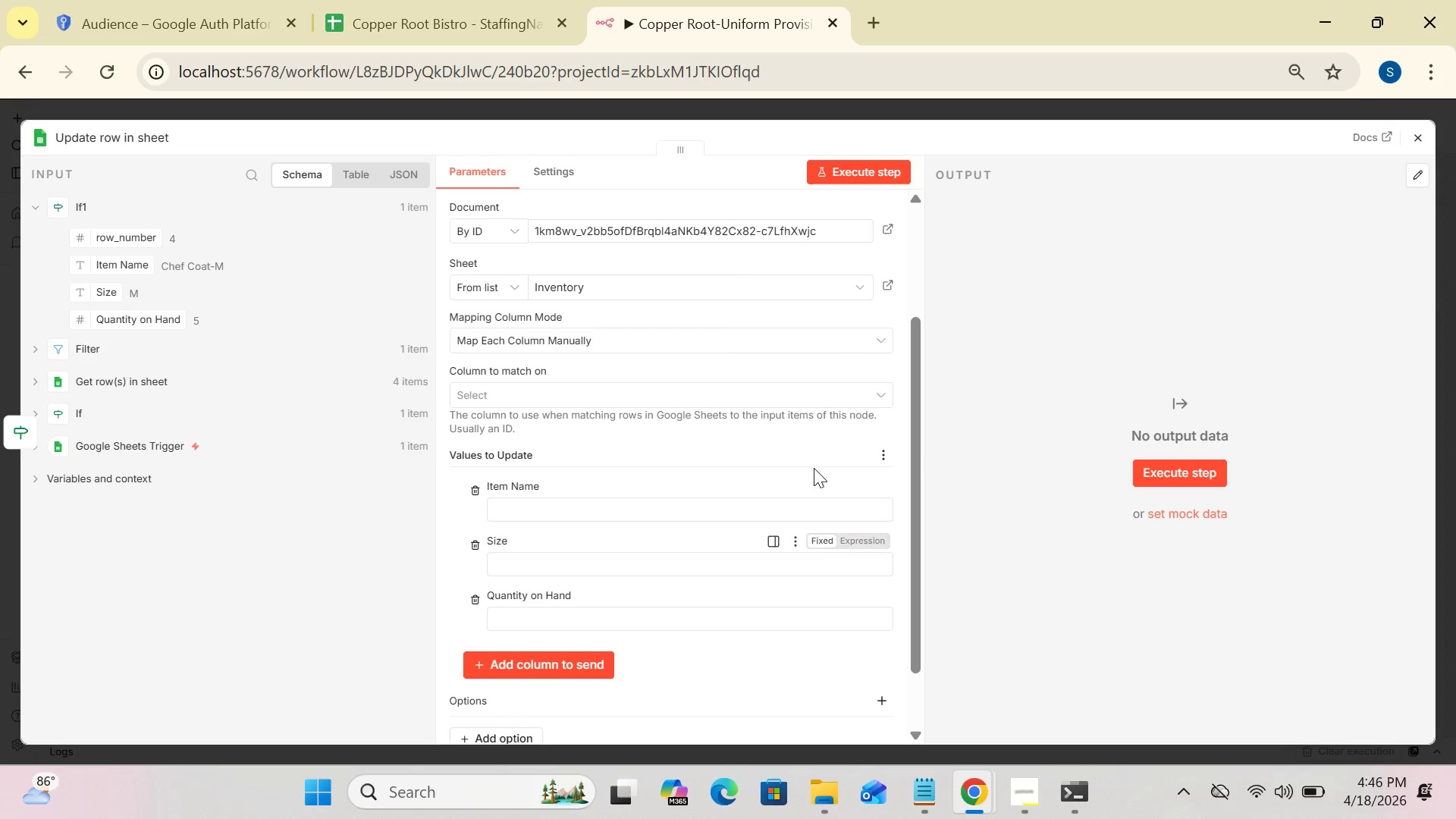 
left_click([824, 397])
 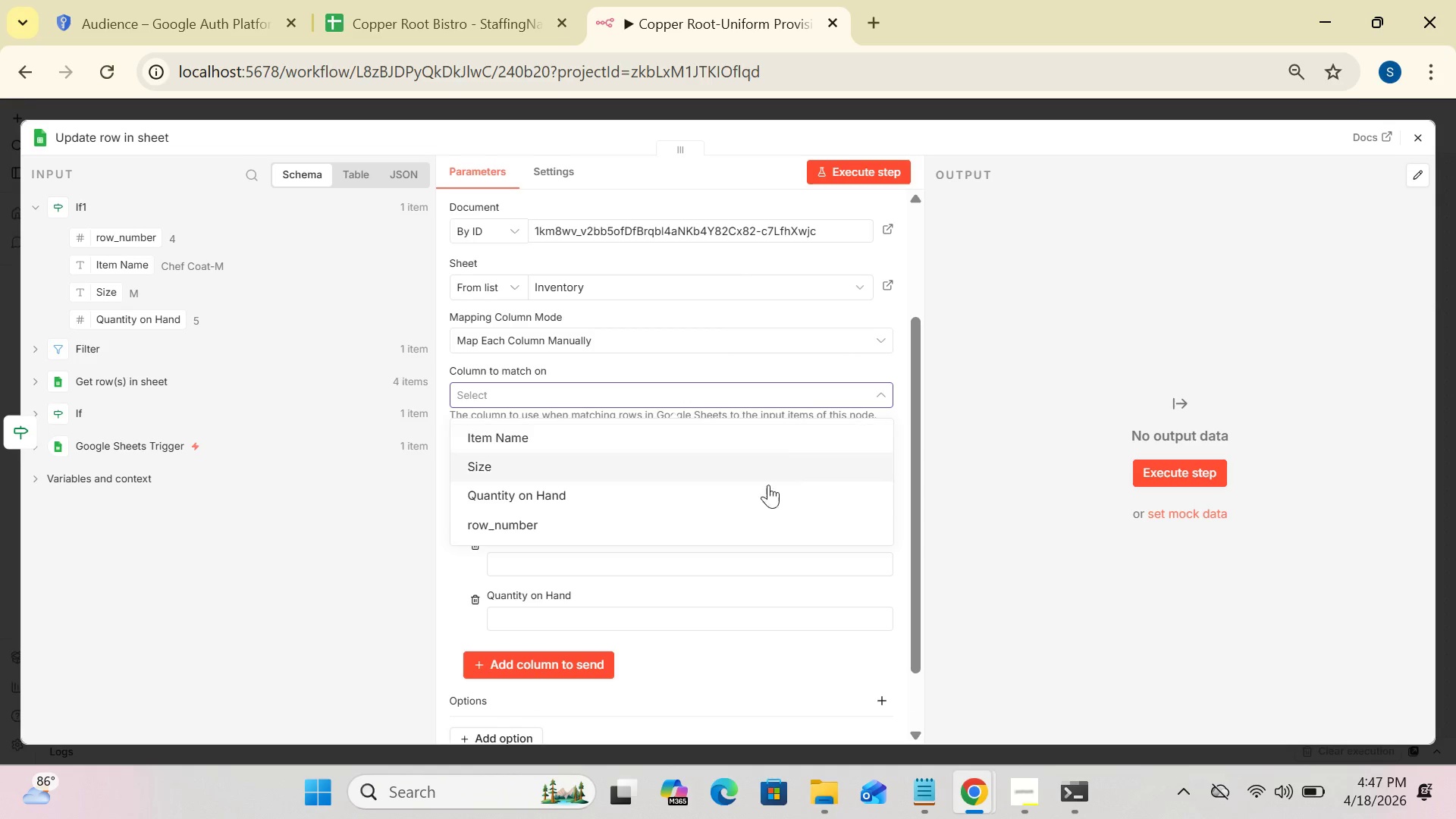 
left_click([742, 538])
 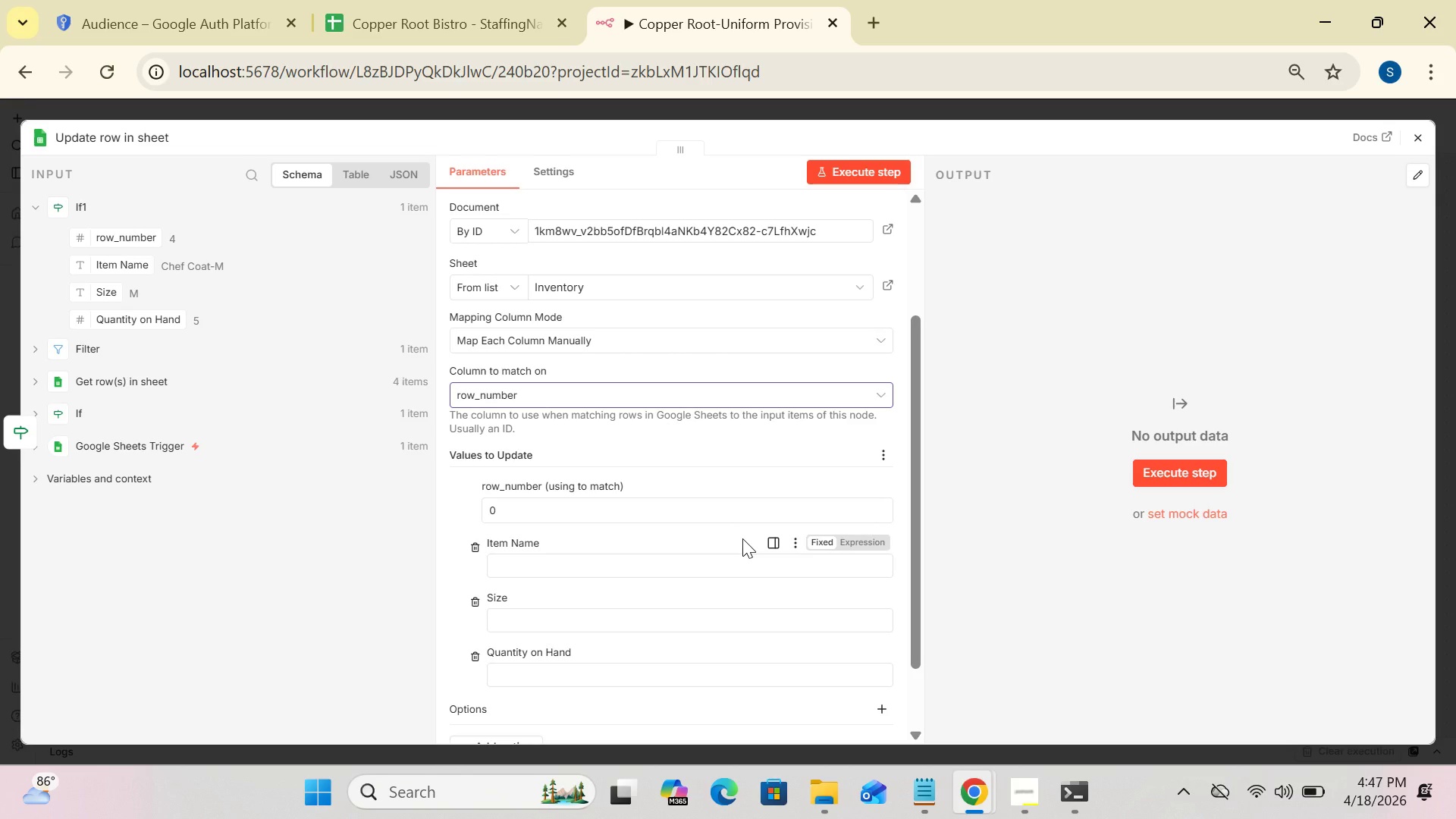 
wait(12.12)
 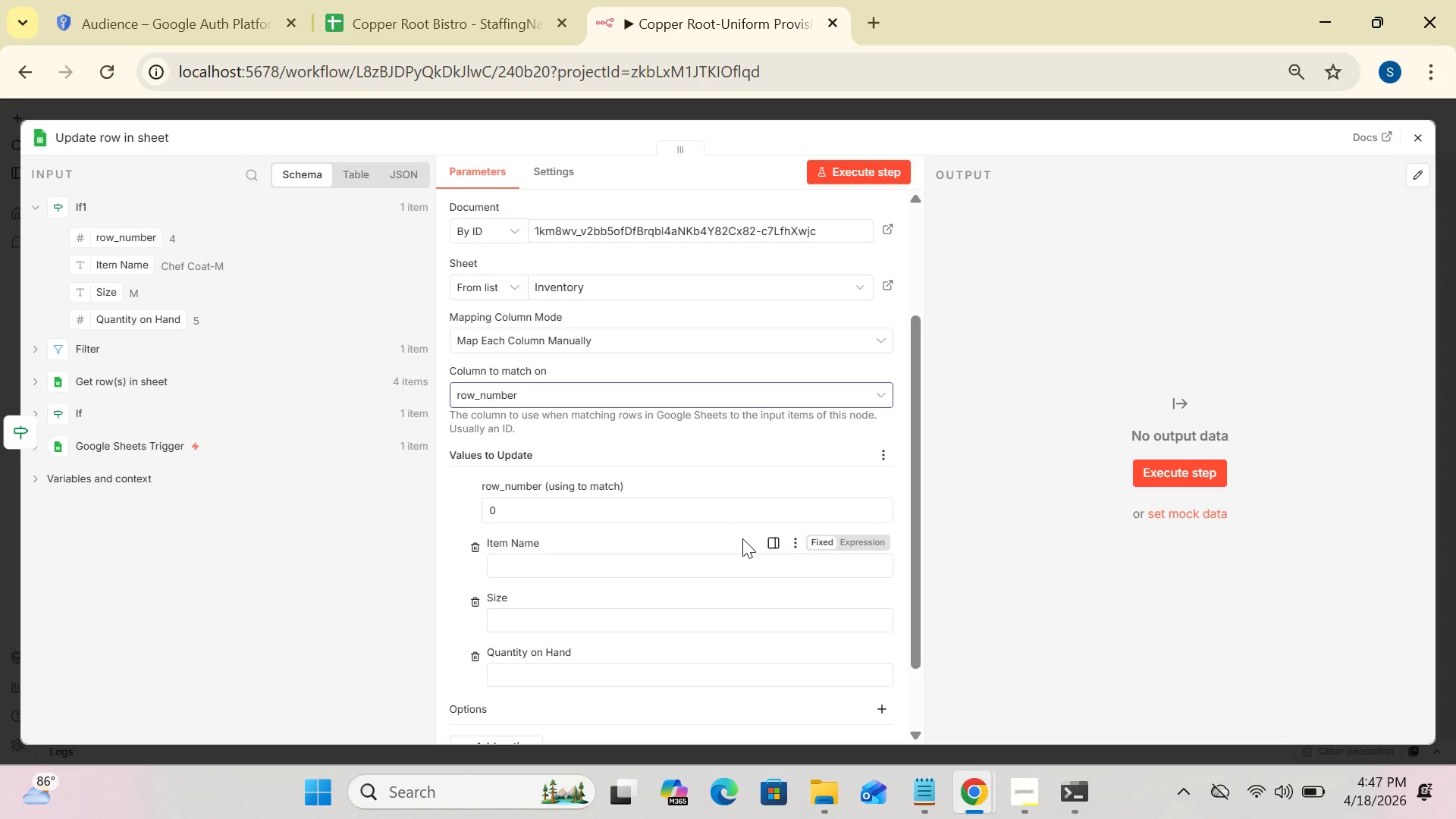 
left_click_drag(start_coordinate=[922, 467], to_coordinate=[921, 551])
 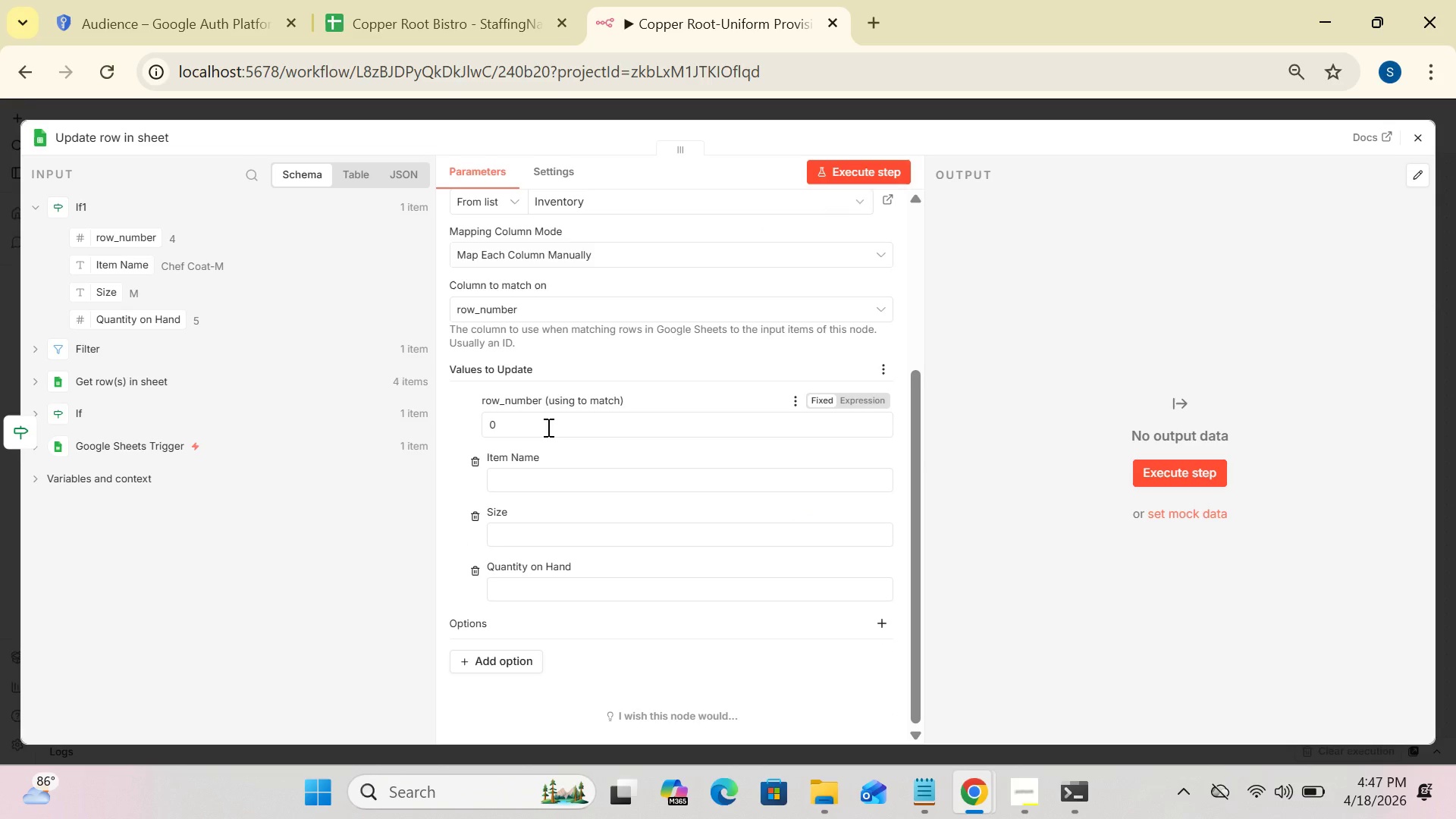 
left_click([547, 427])
 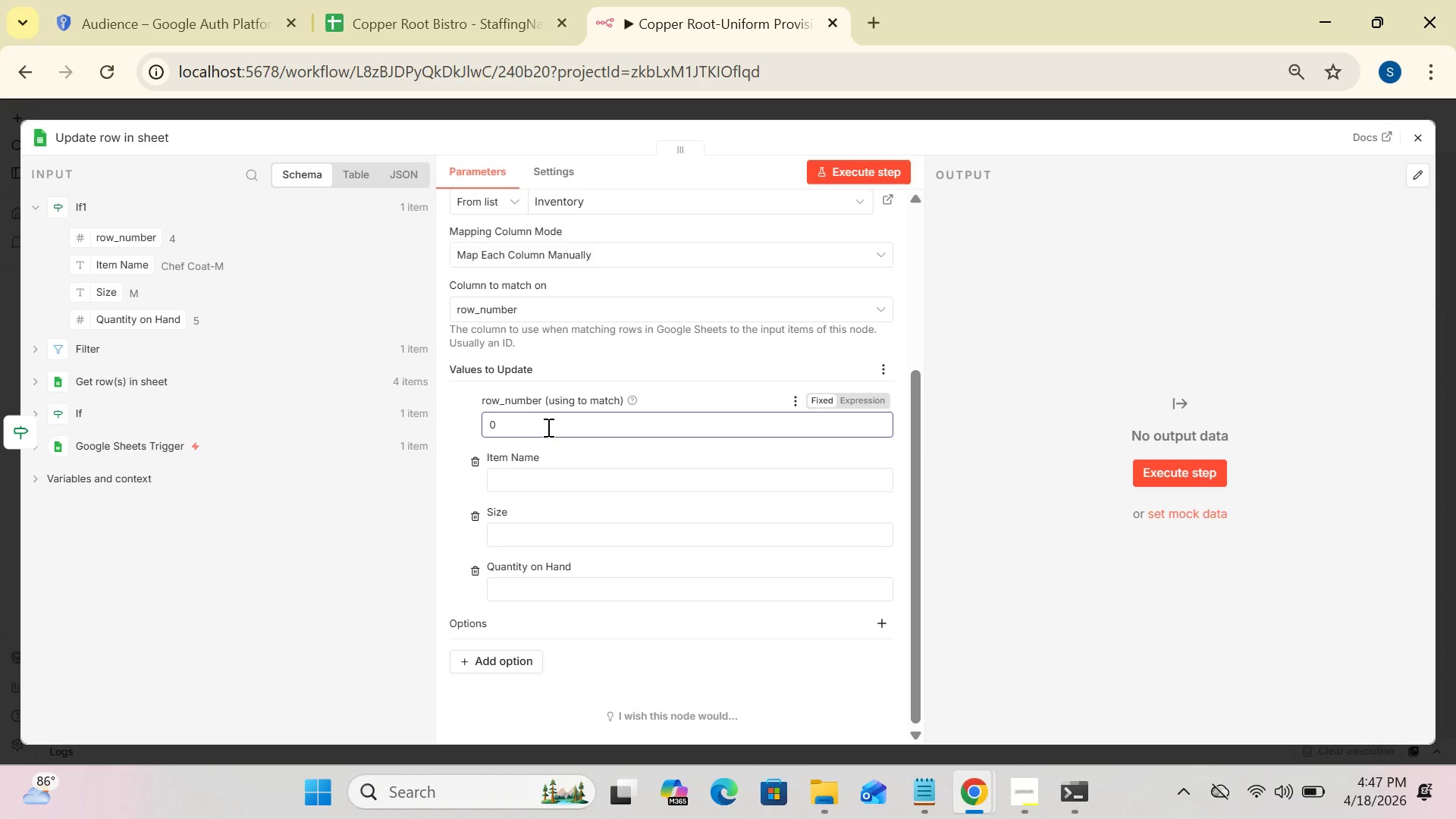 
wait(5.48)
 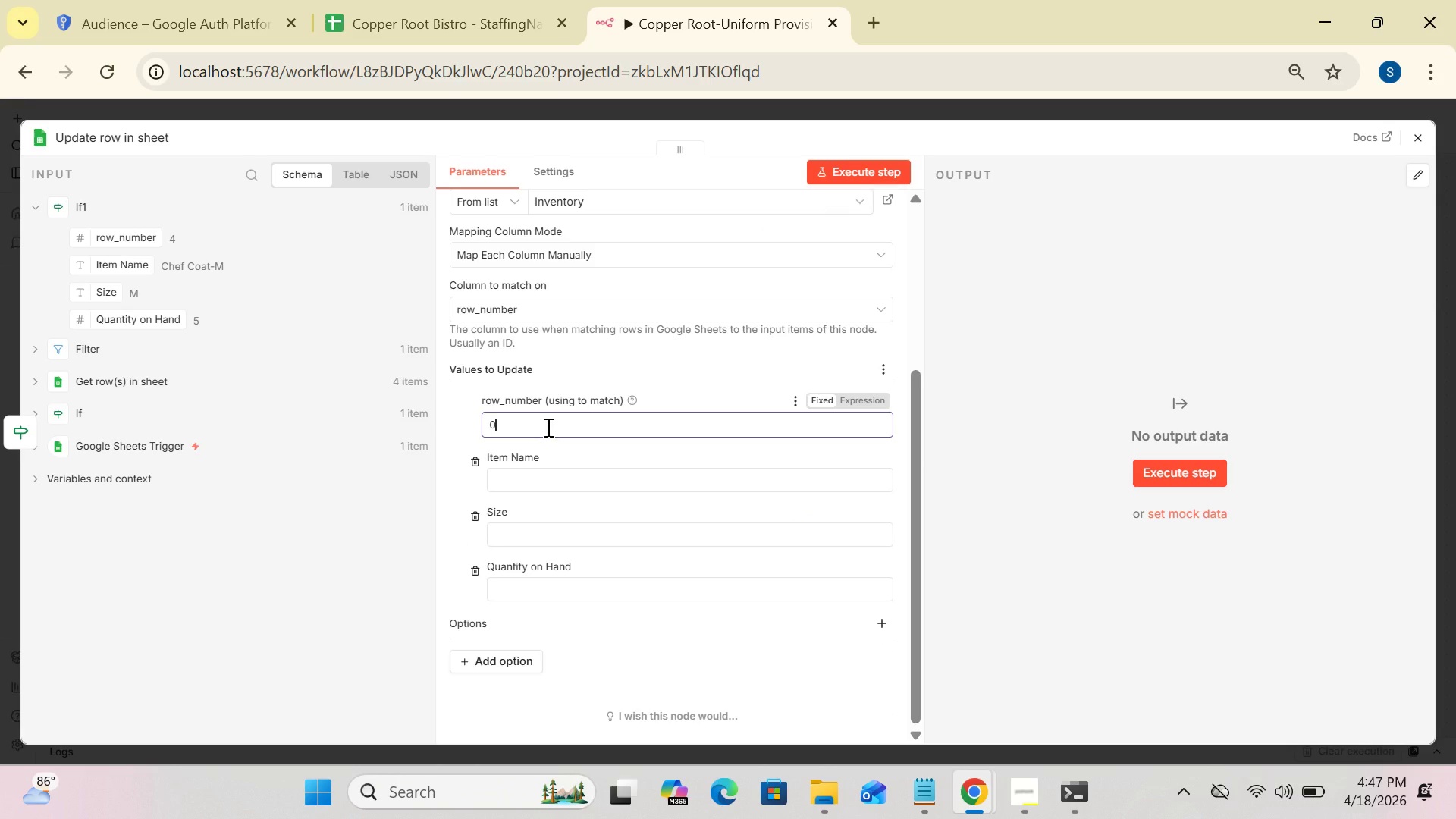 
key(Backspace)
 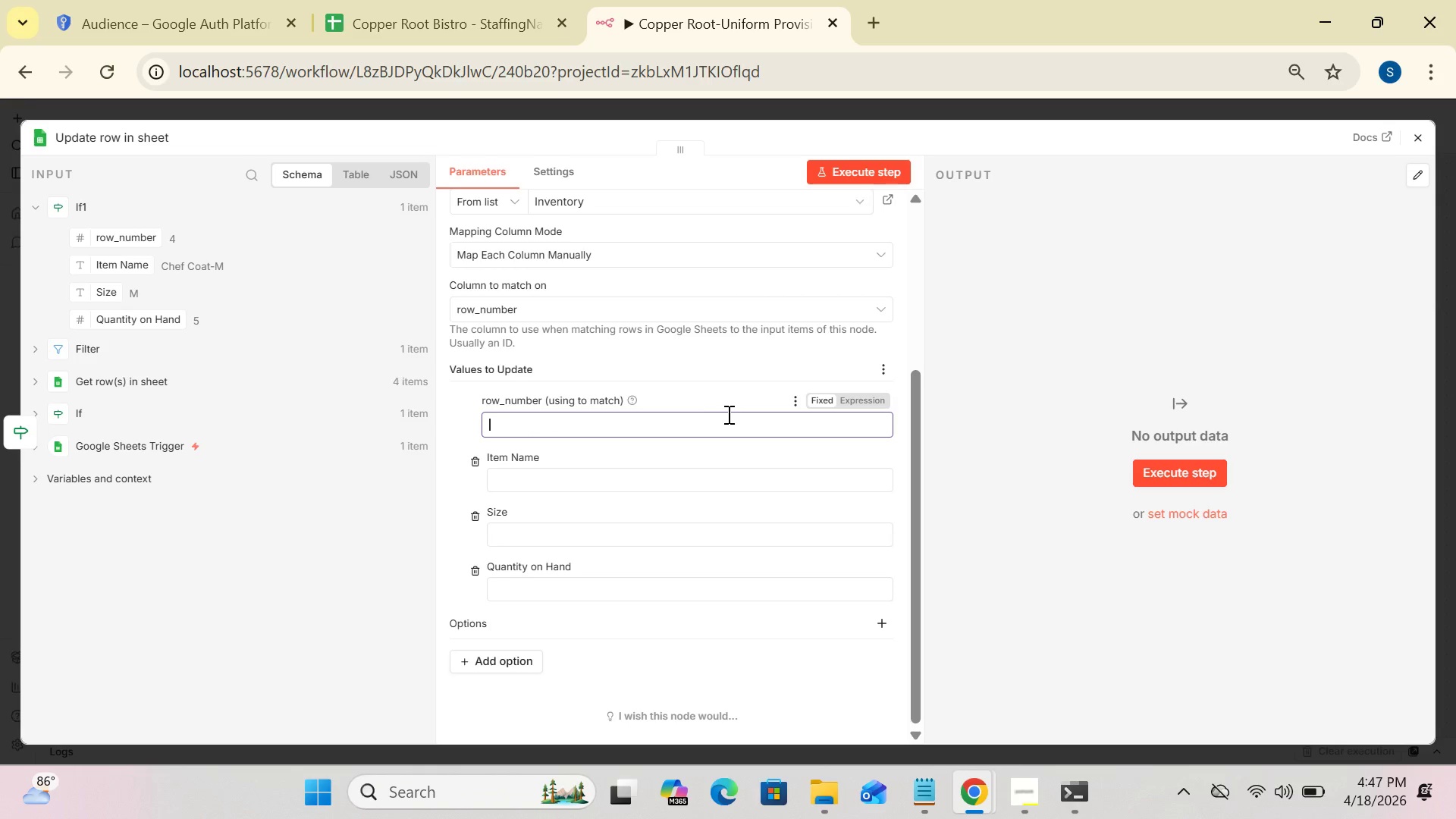 
left_click([855, 400])
 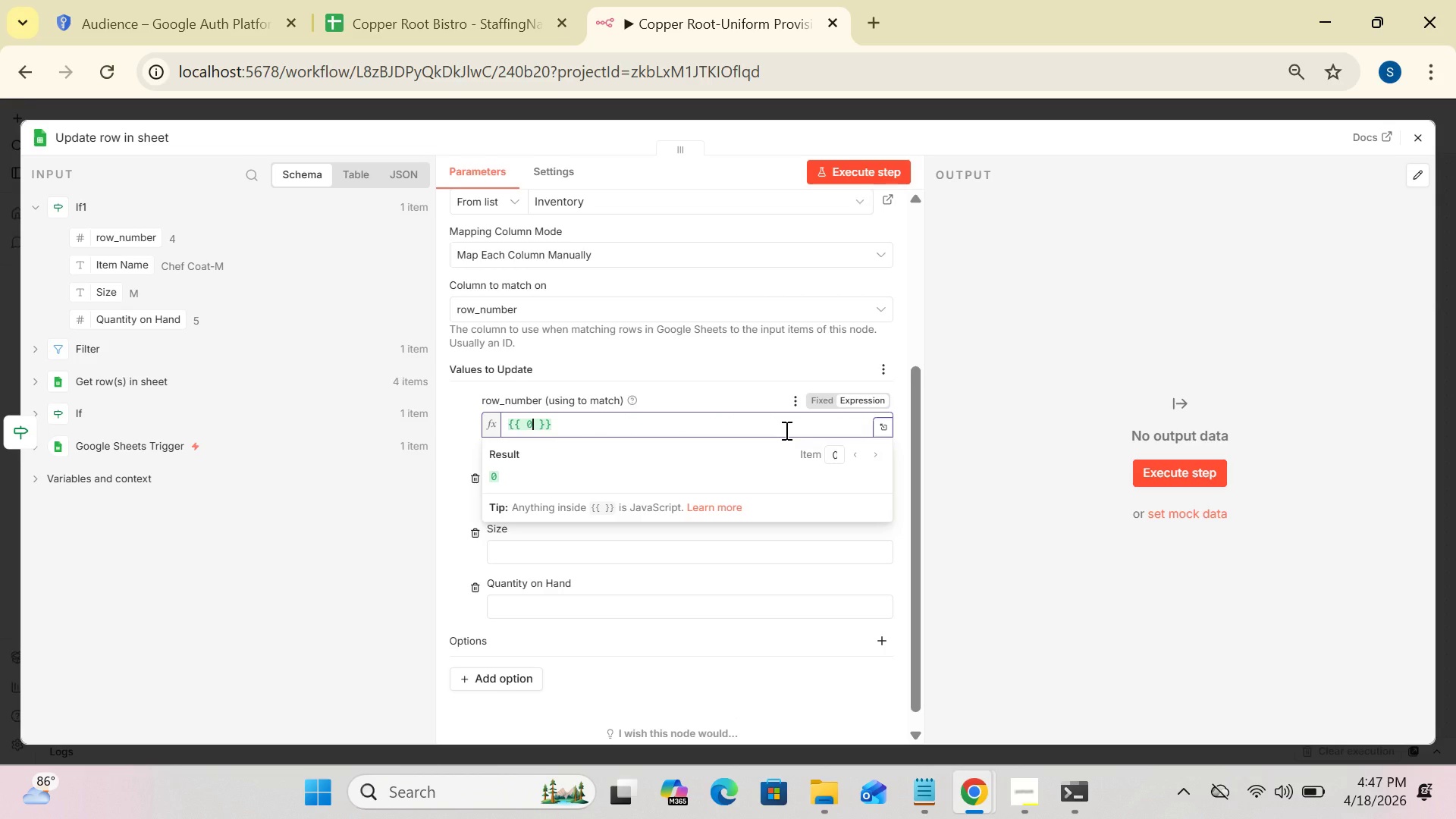 
key(Backspace)
 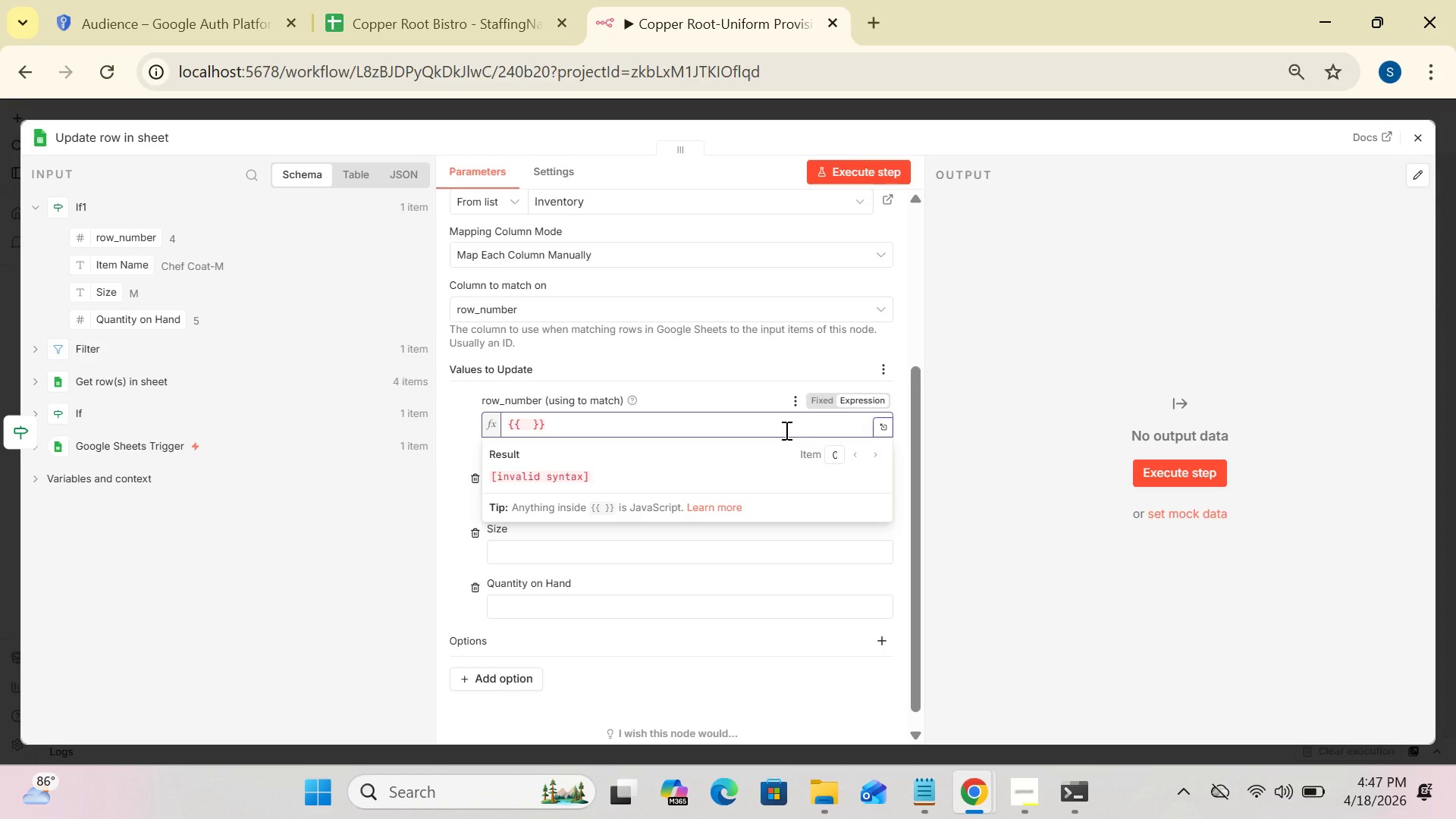 
key(Shift+4)
 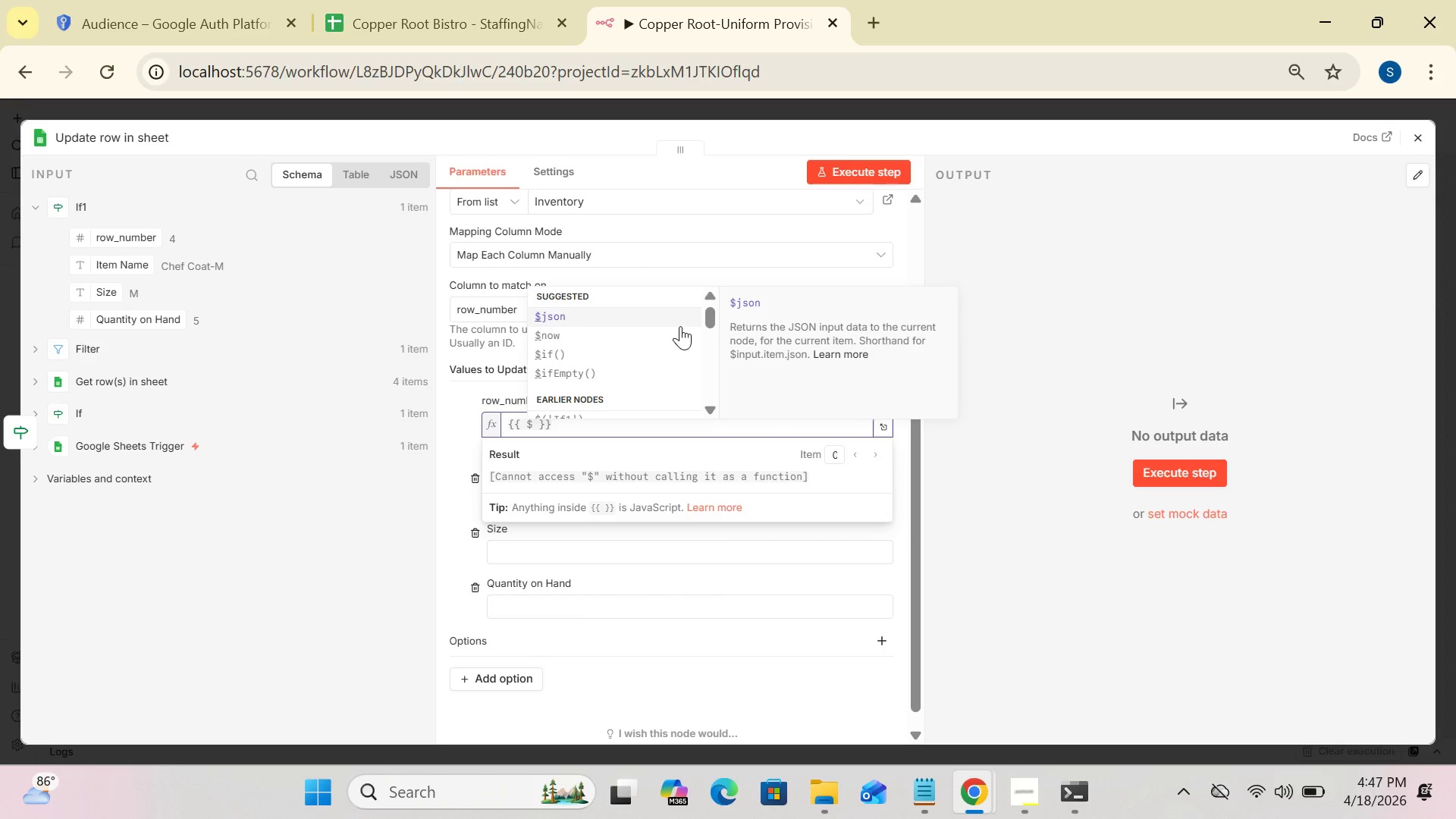 
left_click([658, 318])
 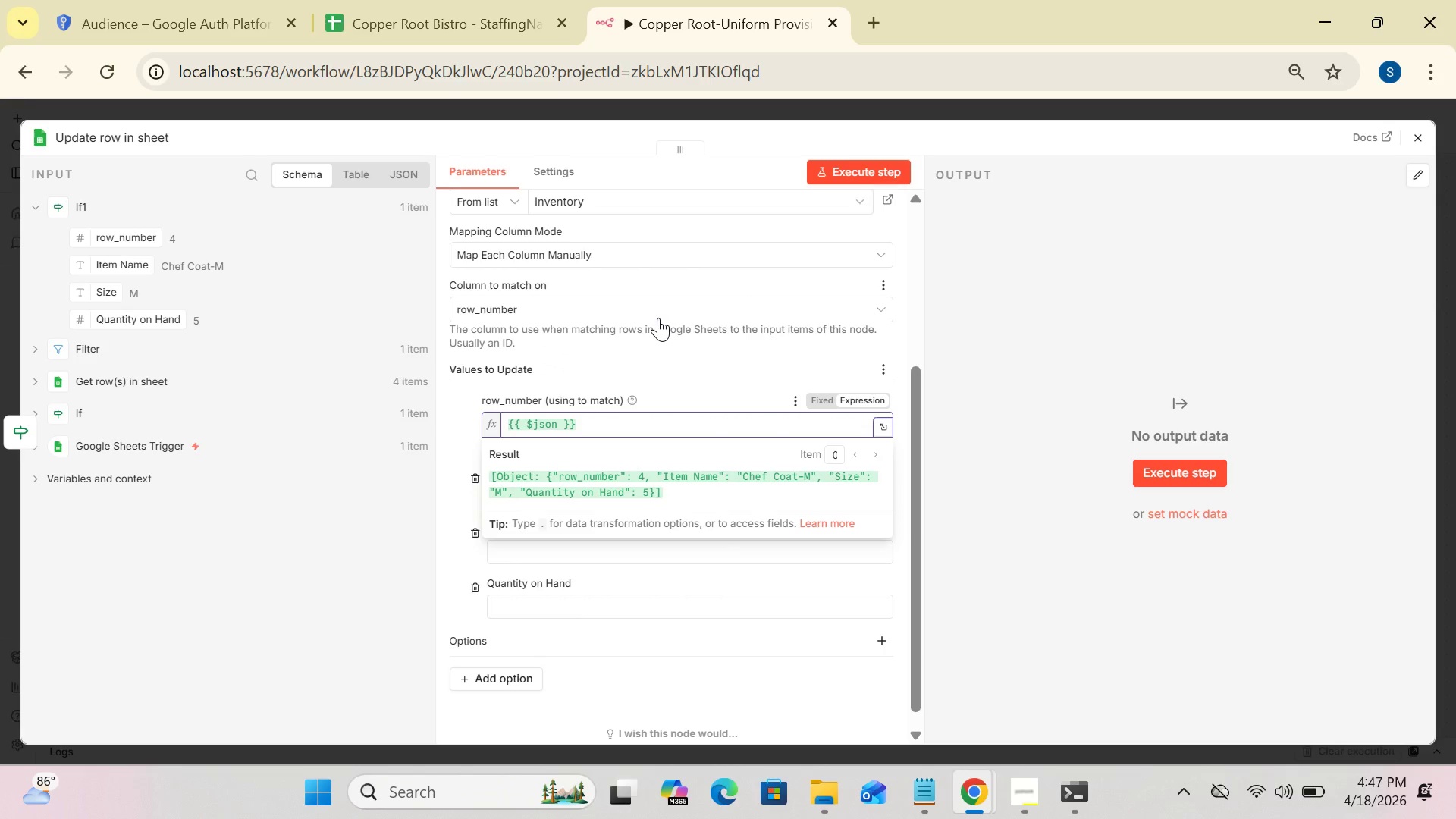 
key(BracketLeft)
 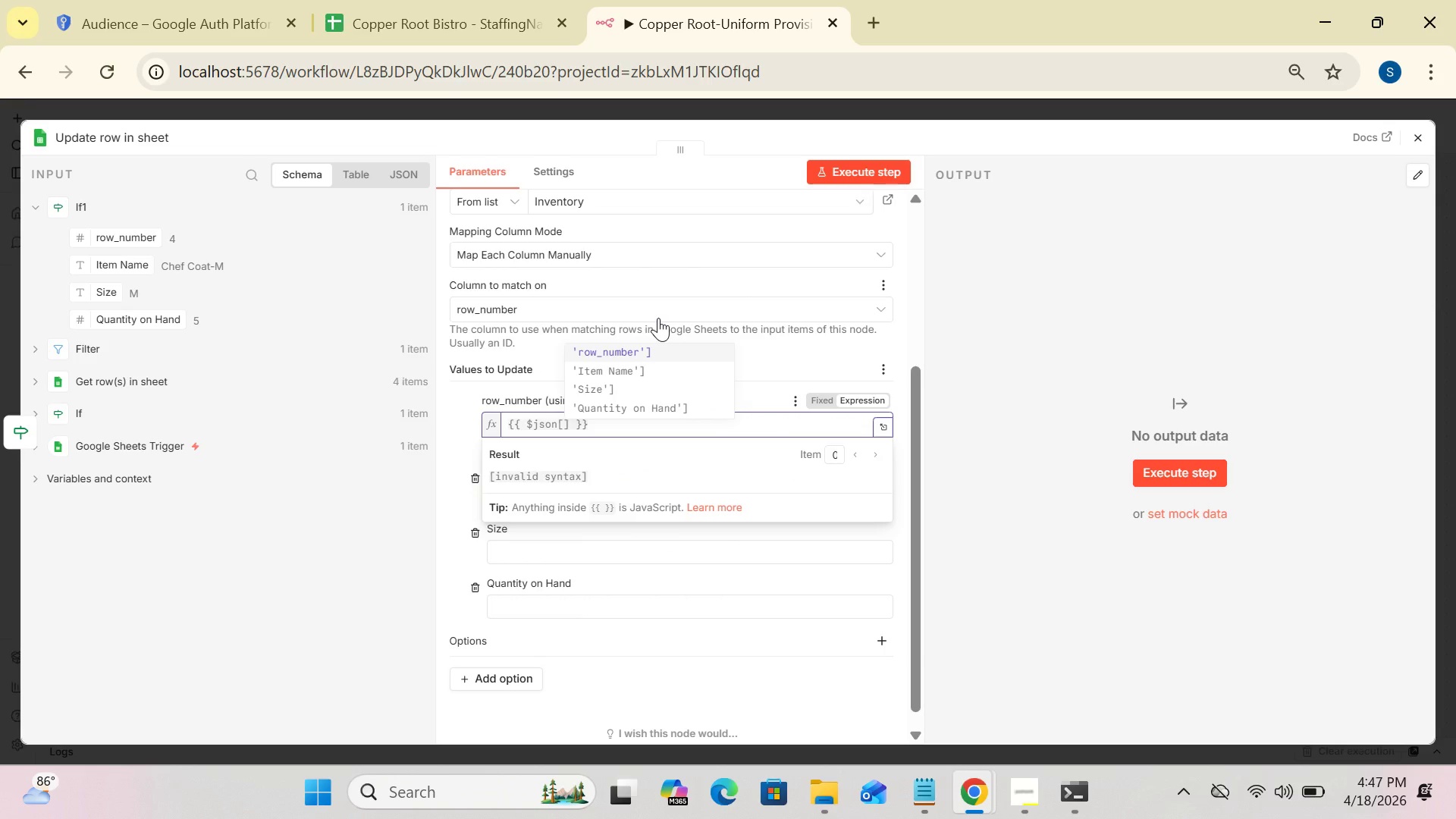 
type("QUANTITY ON )
 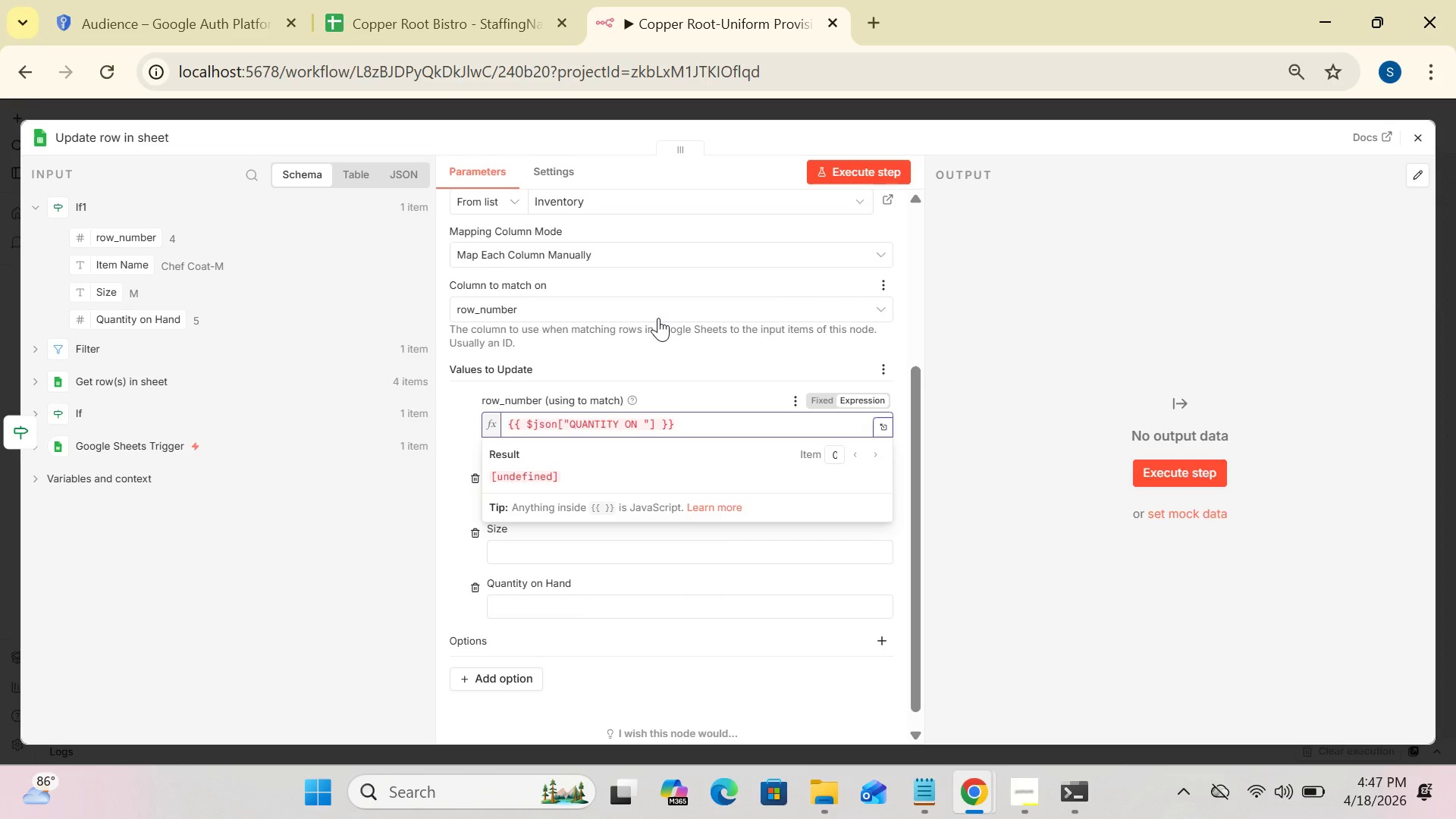 
key(Backspace)
key(Backspace)
key(Backspace)
key(Backspace)
key(Backspace)
key(Backspace)
key(Backspace)
key(Backspace)
key(Backspace)
key(Backspace)
key(Backspace)
type(uantity on Hand)
 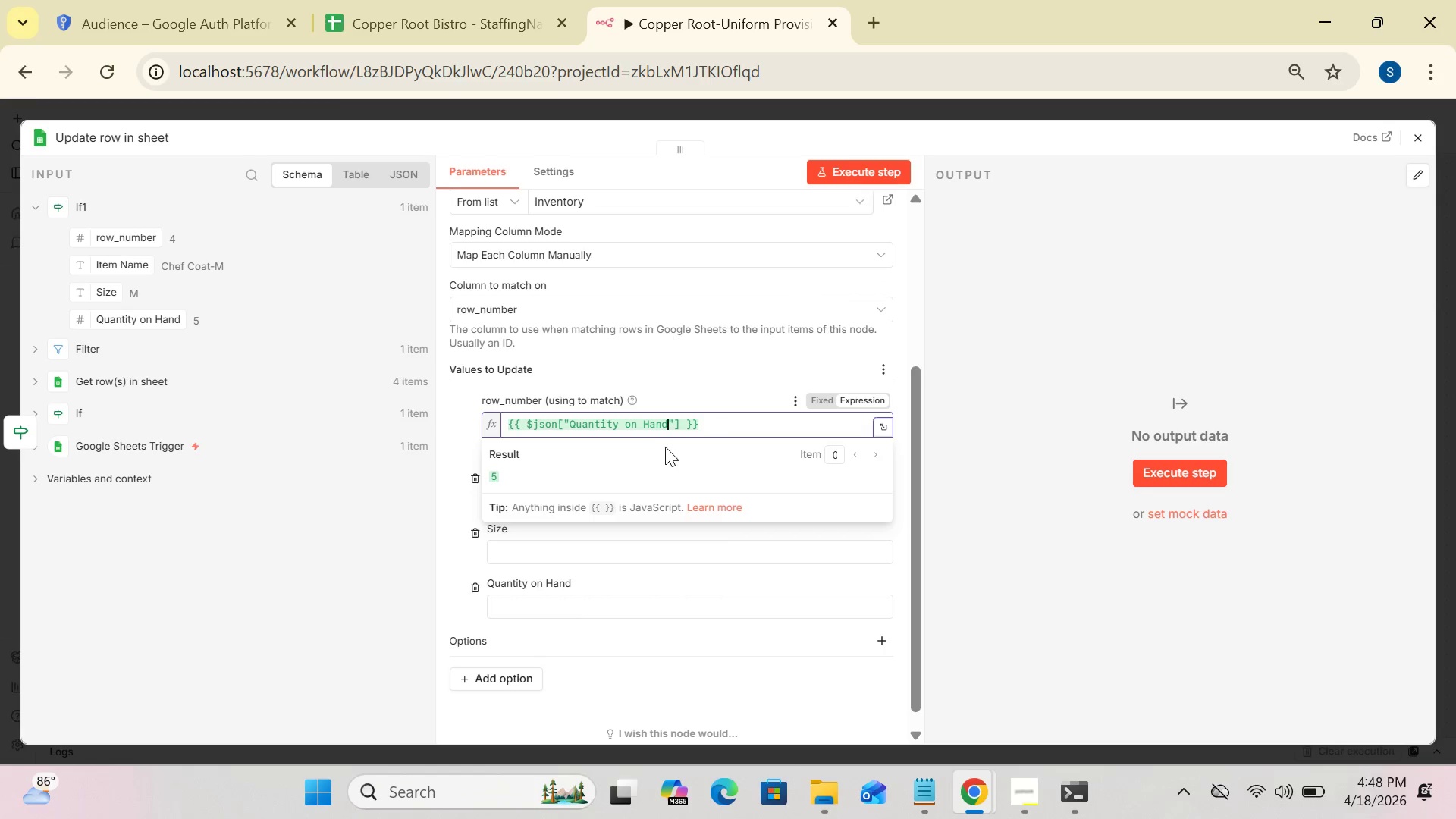 
wait(6.09)
 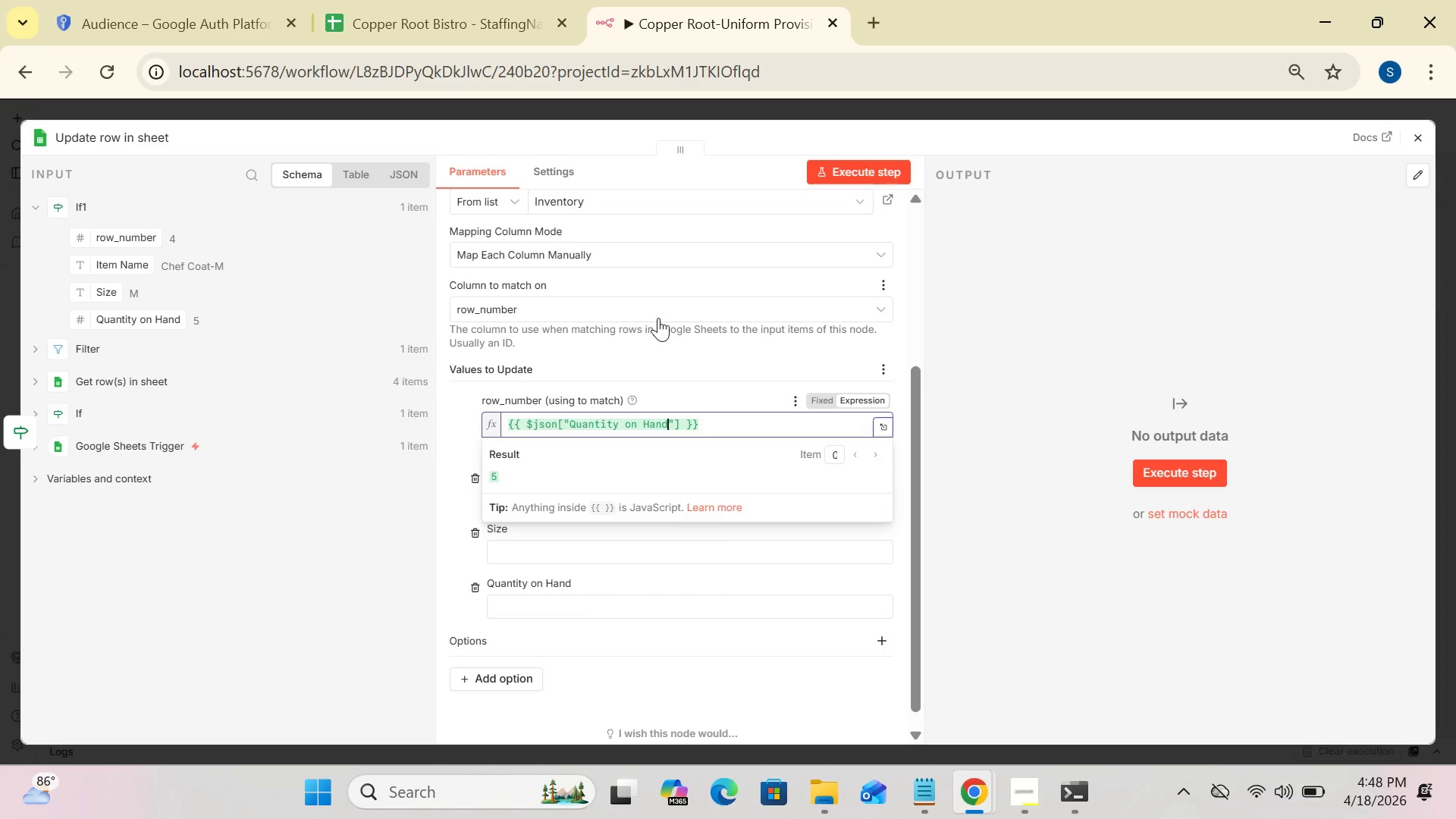 
left_click([682, 425])
 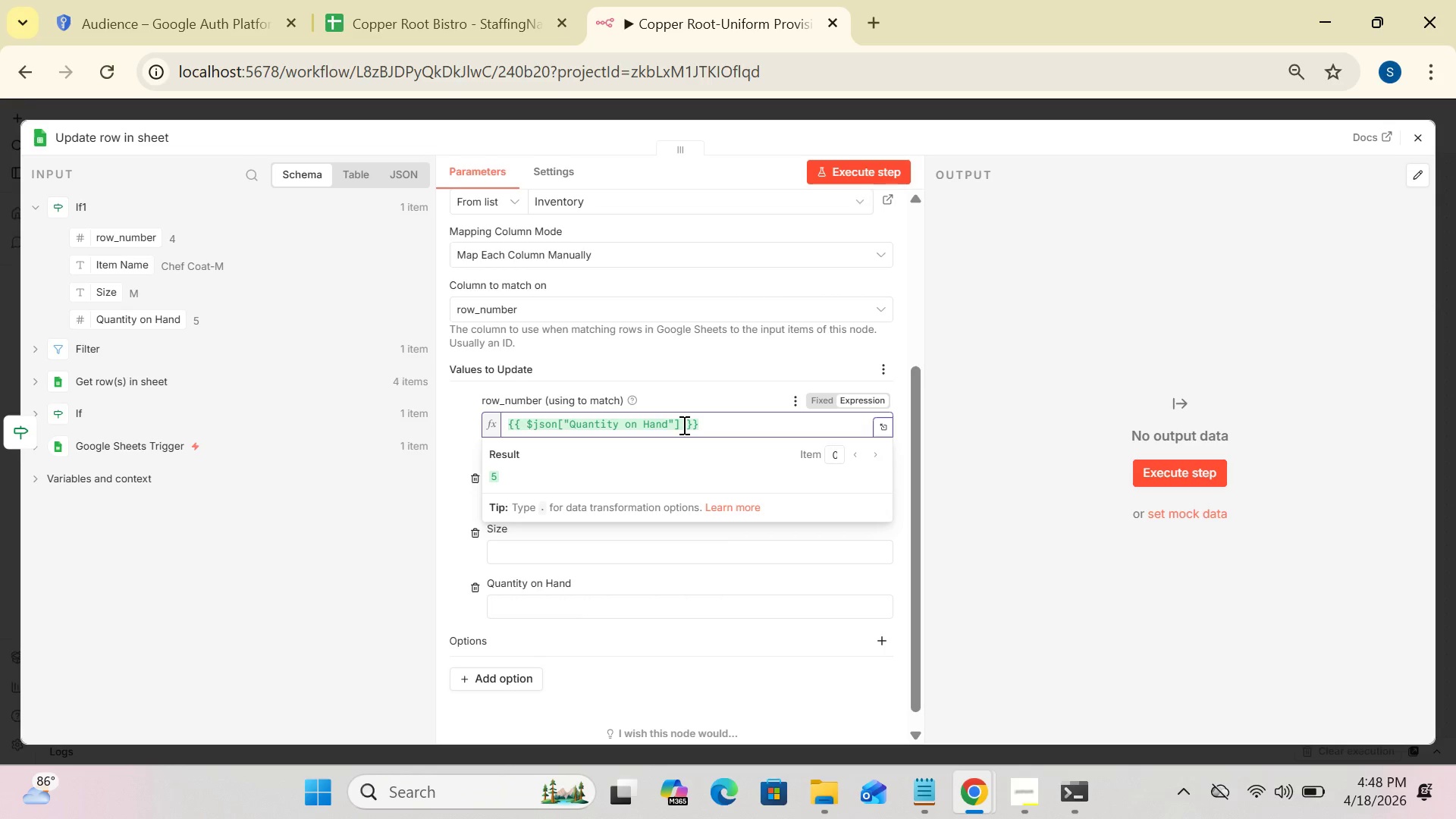 
key(Space)
 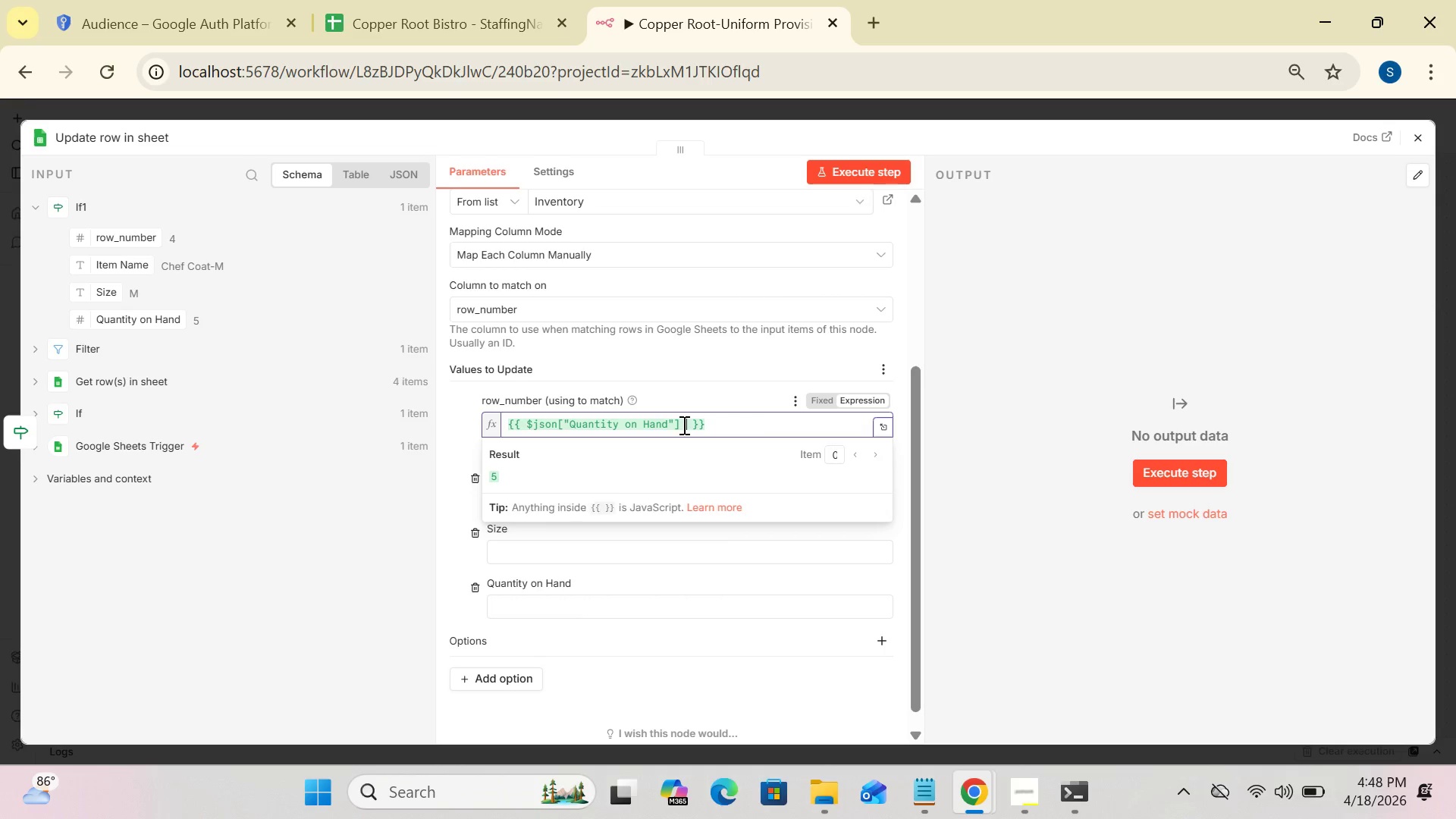 
key(Minus)
 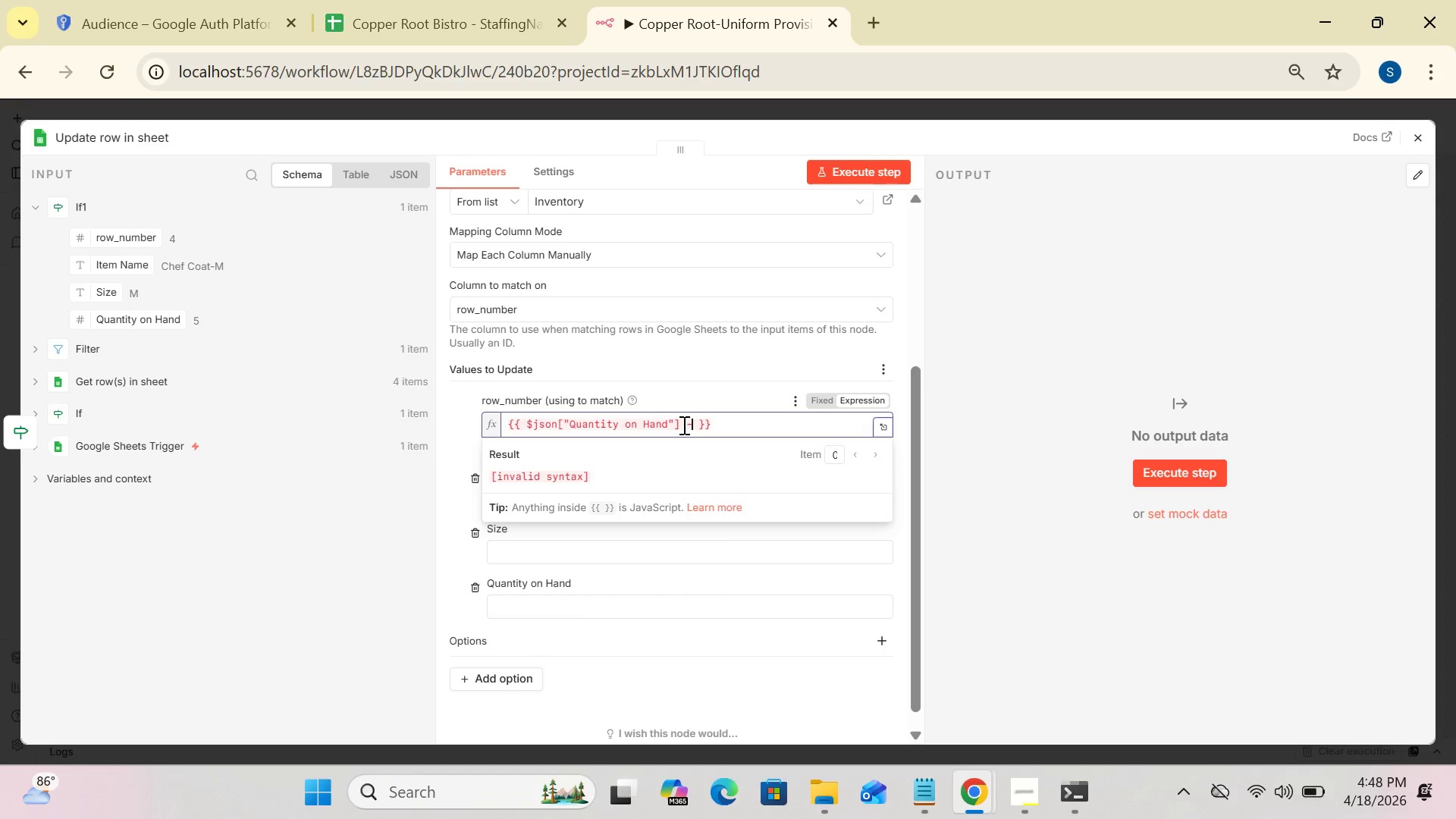 
key(Space)
 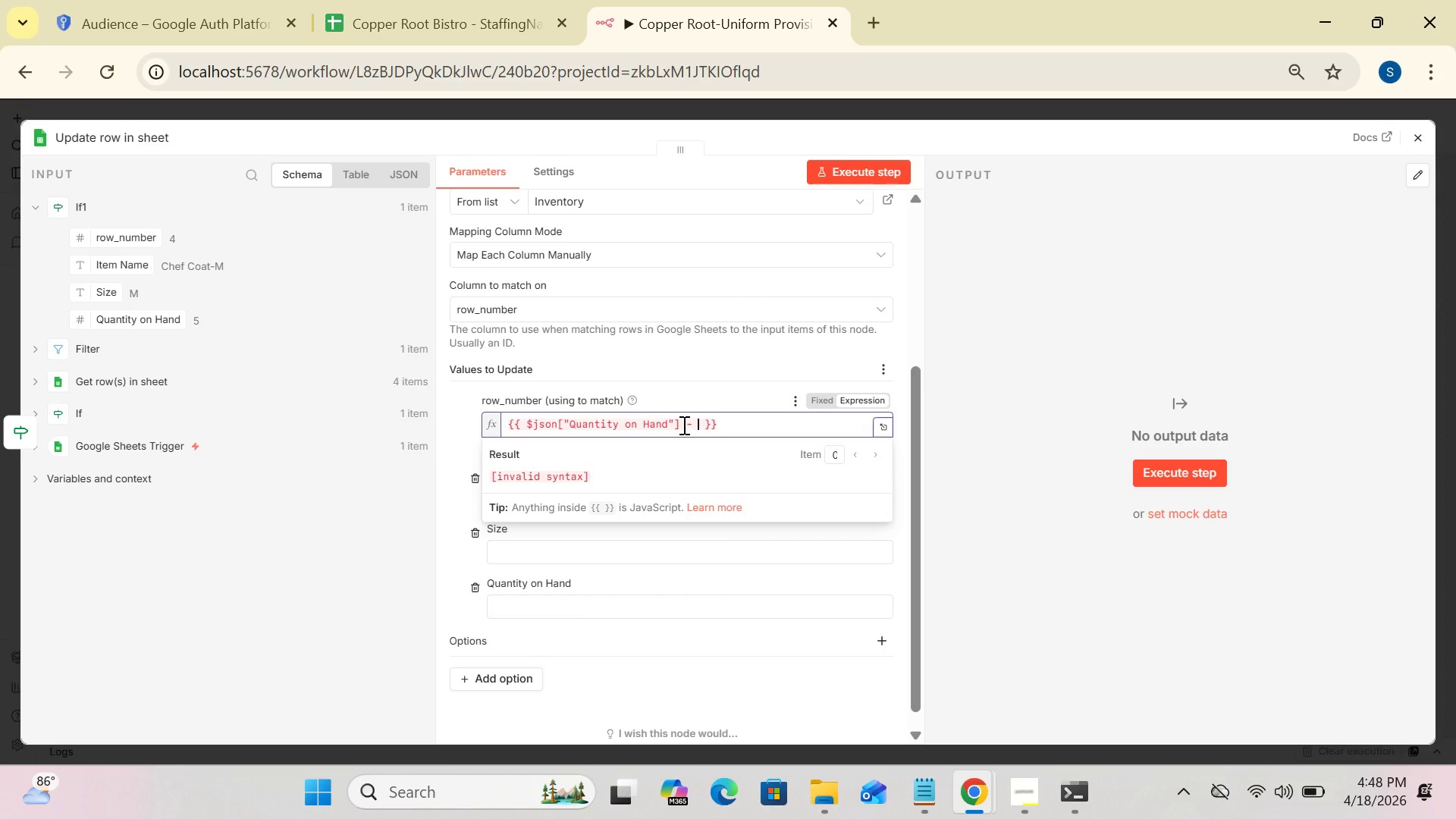 
key(1)
 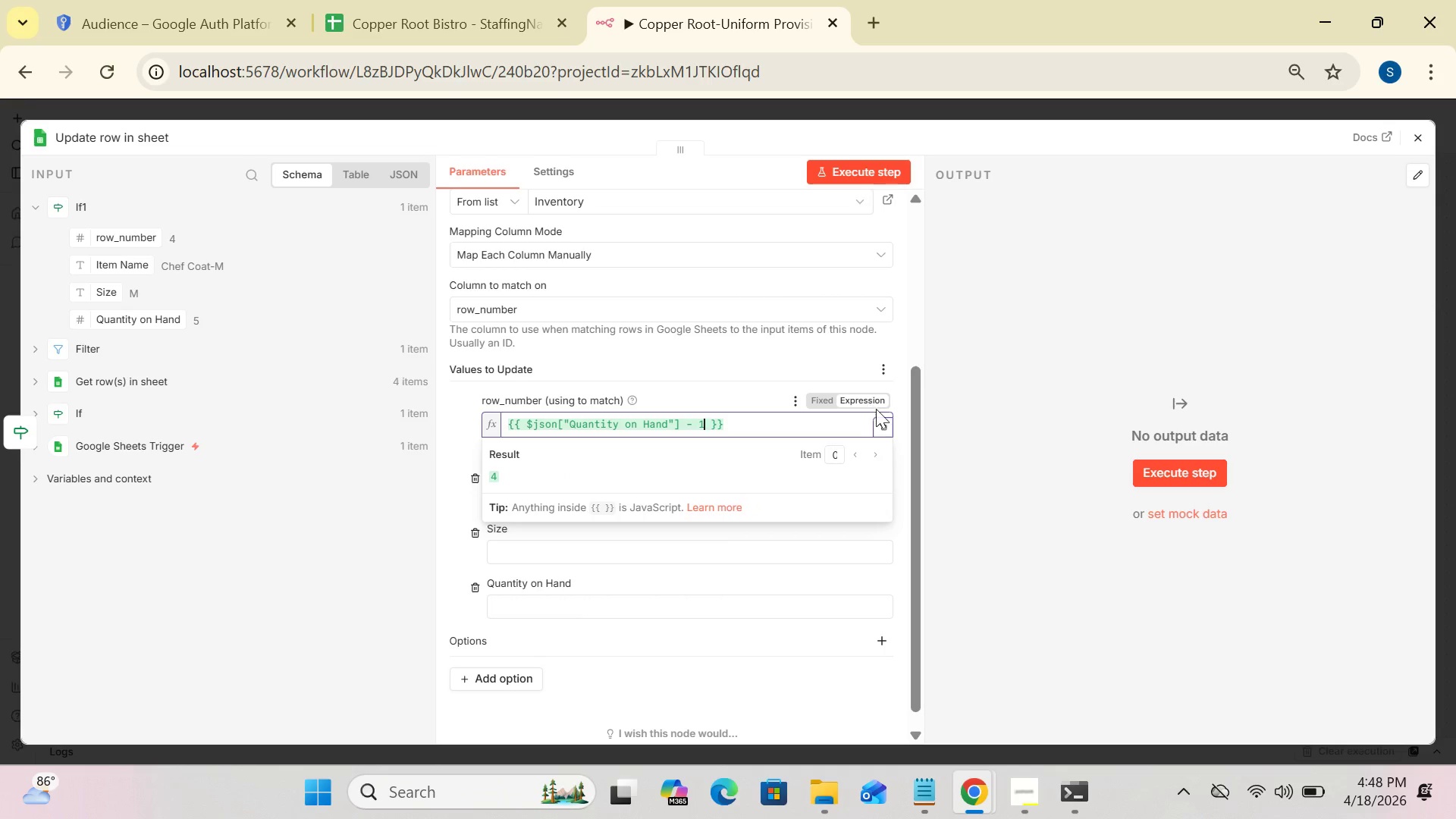 
left_click_drag(start_coordinate=[1031, 246], to_coordinate=[1043, 126])
 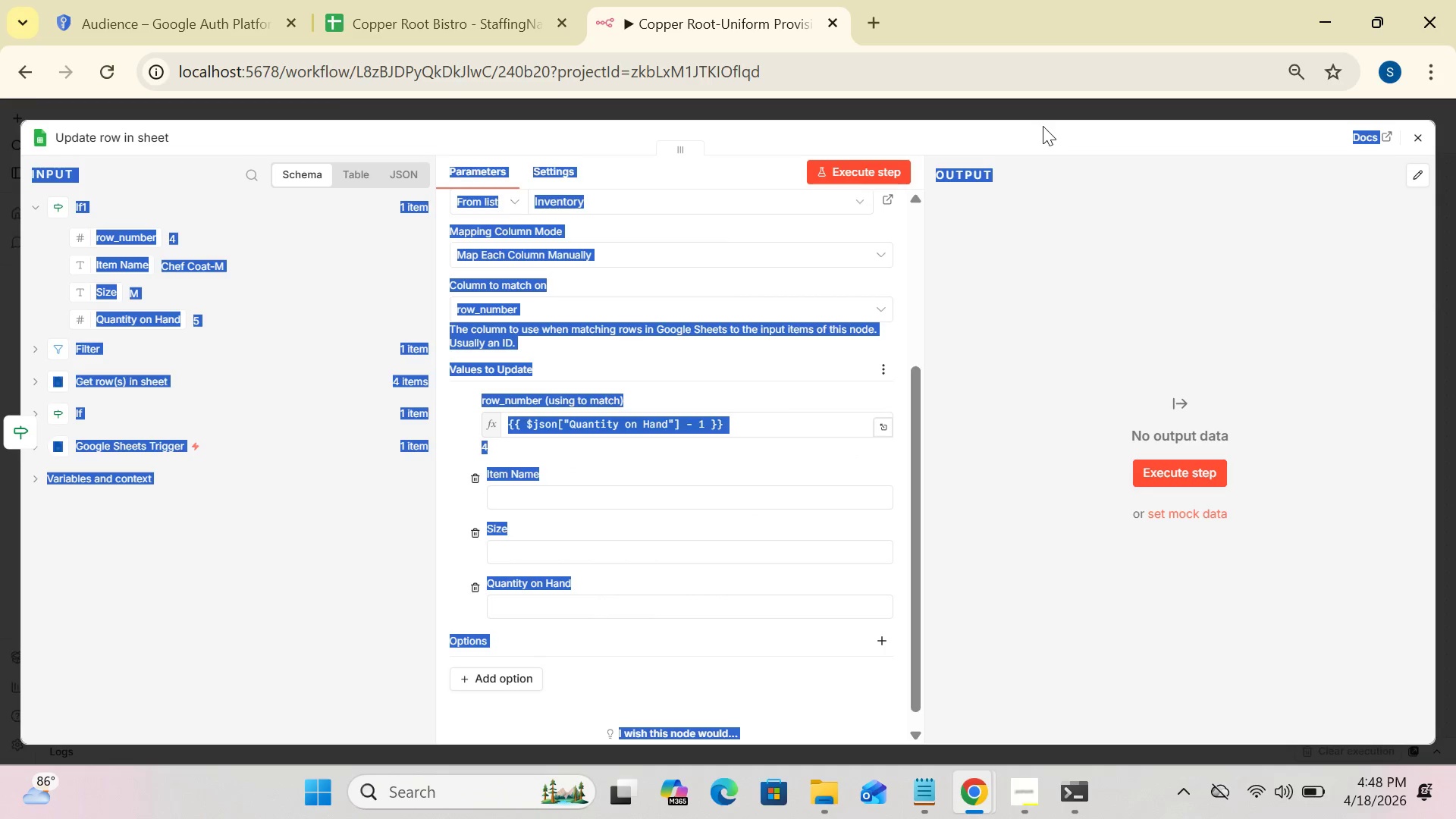 
left_click([1043, 126])
 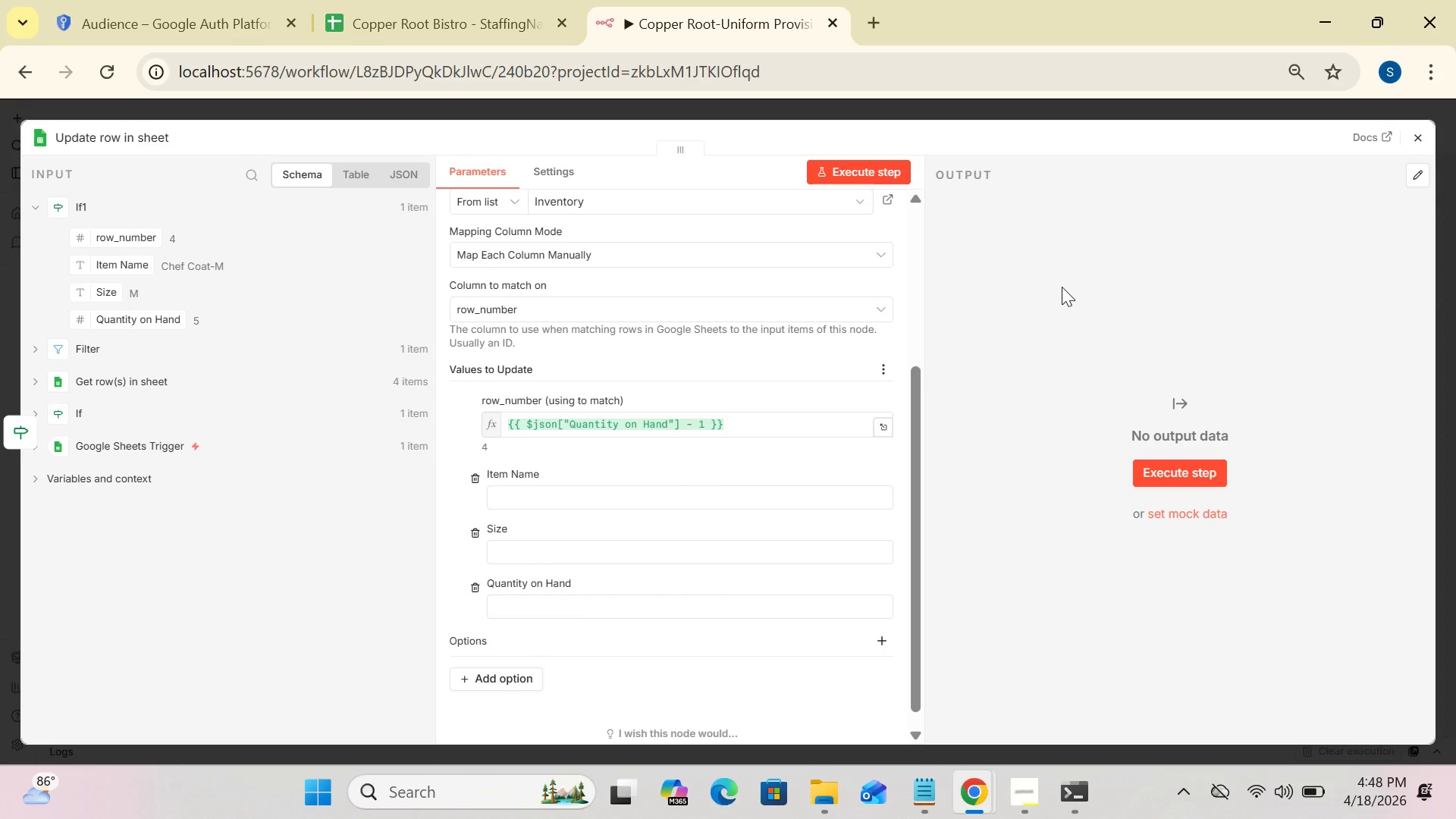 
wait(18.74)
 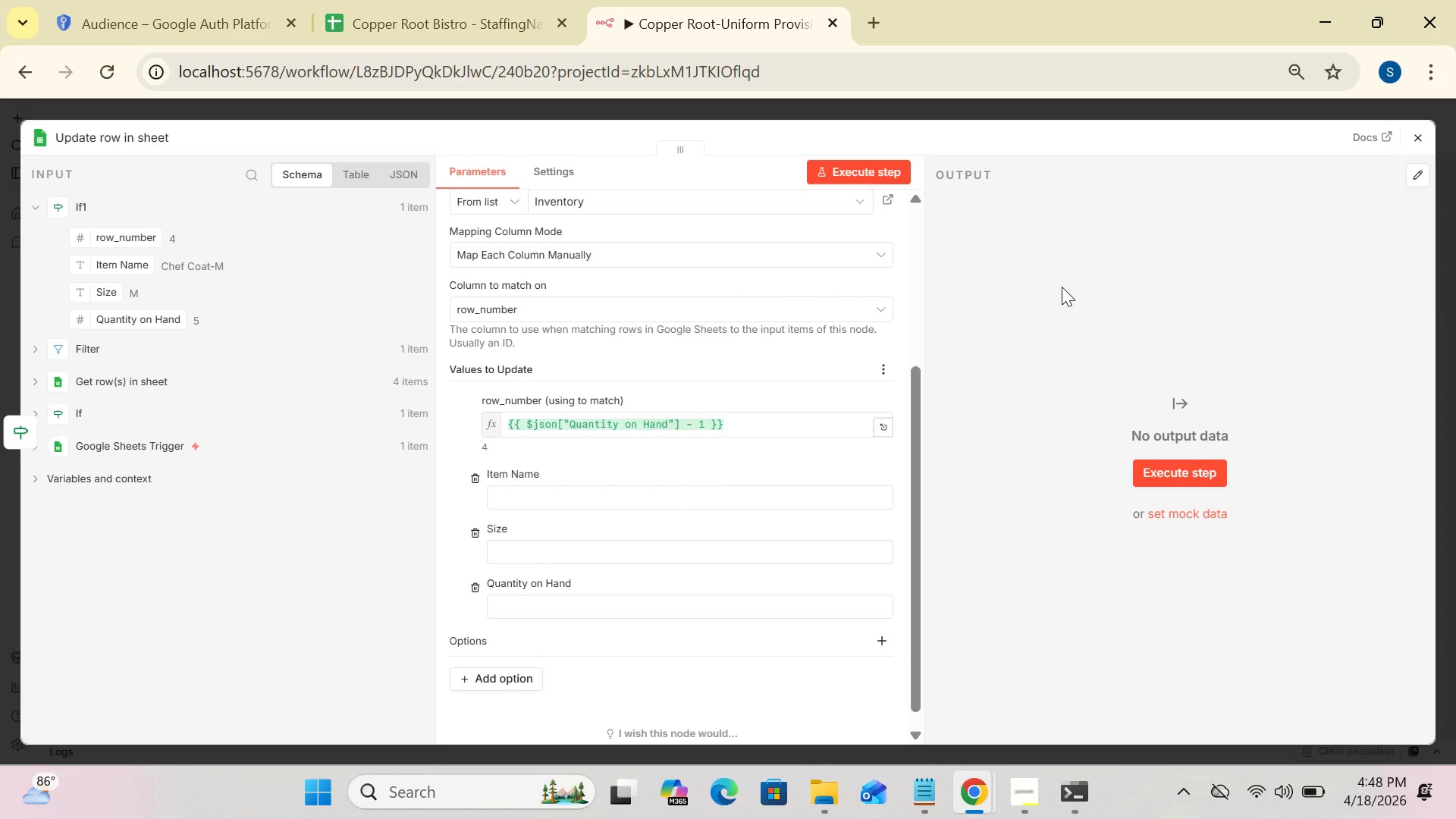 
mouse_move([682, 485])
 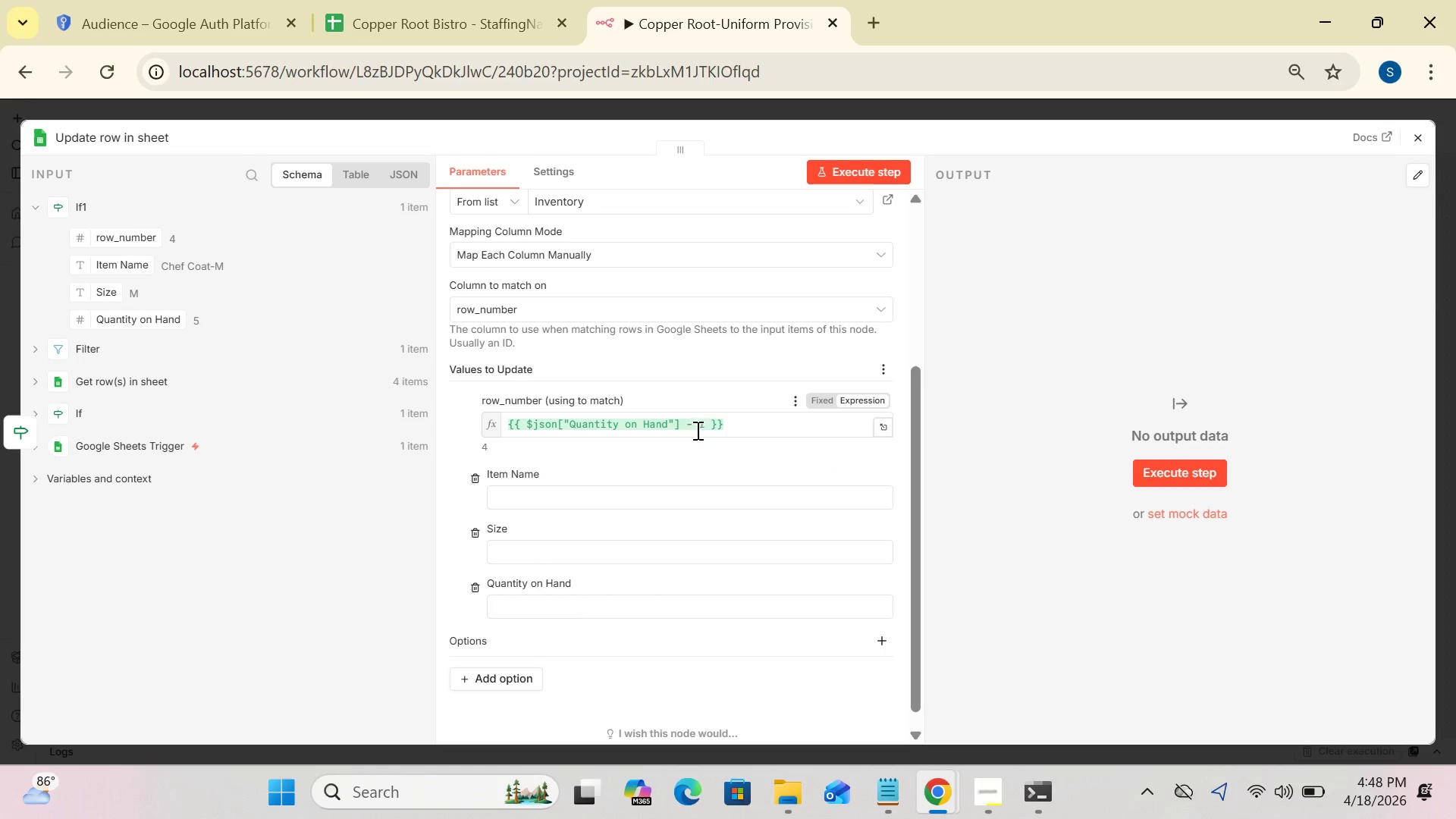 
wait(5.63)
 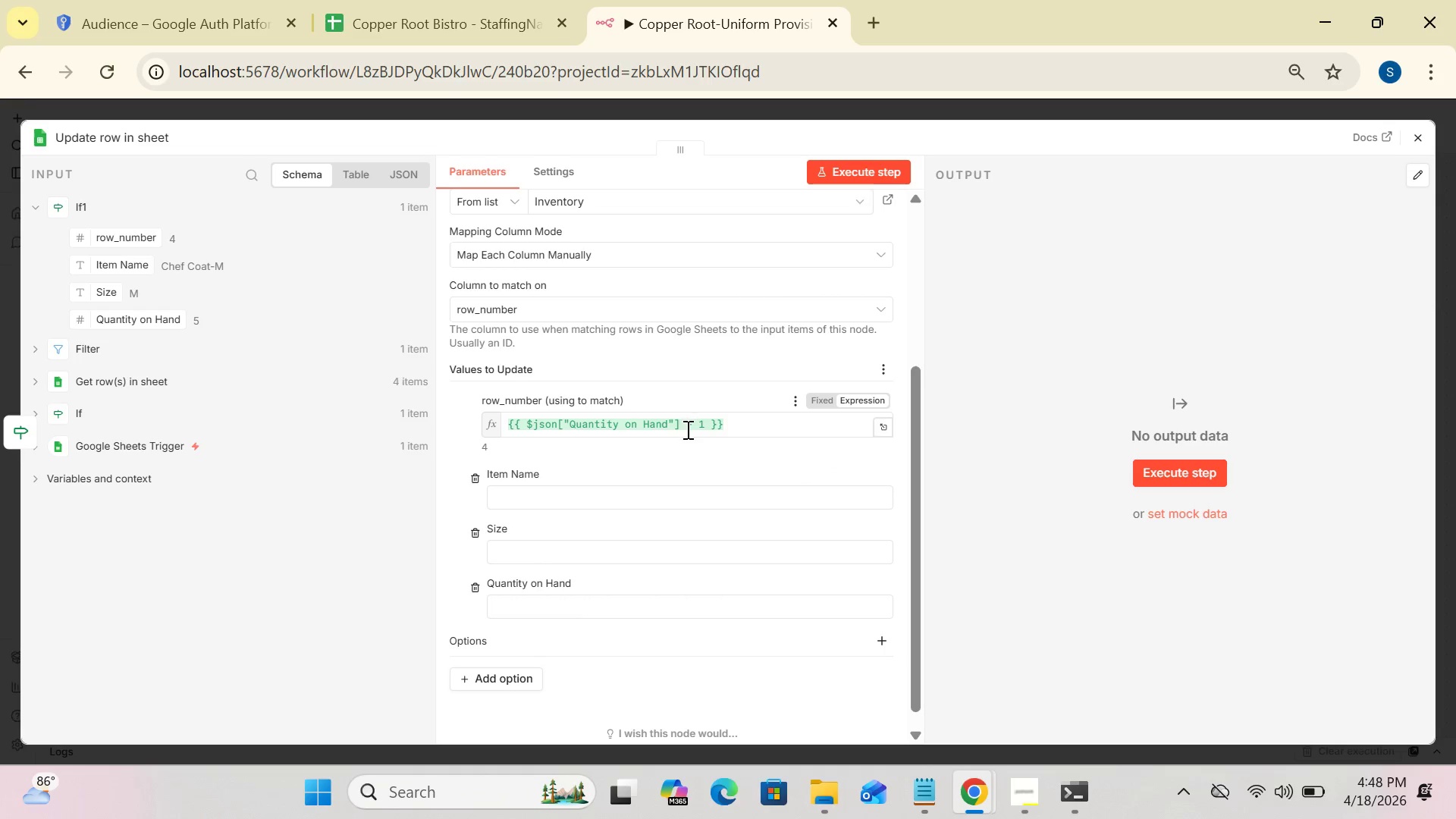 
left_click([703, 422])
 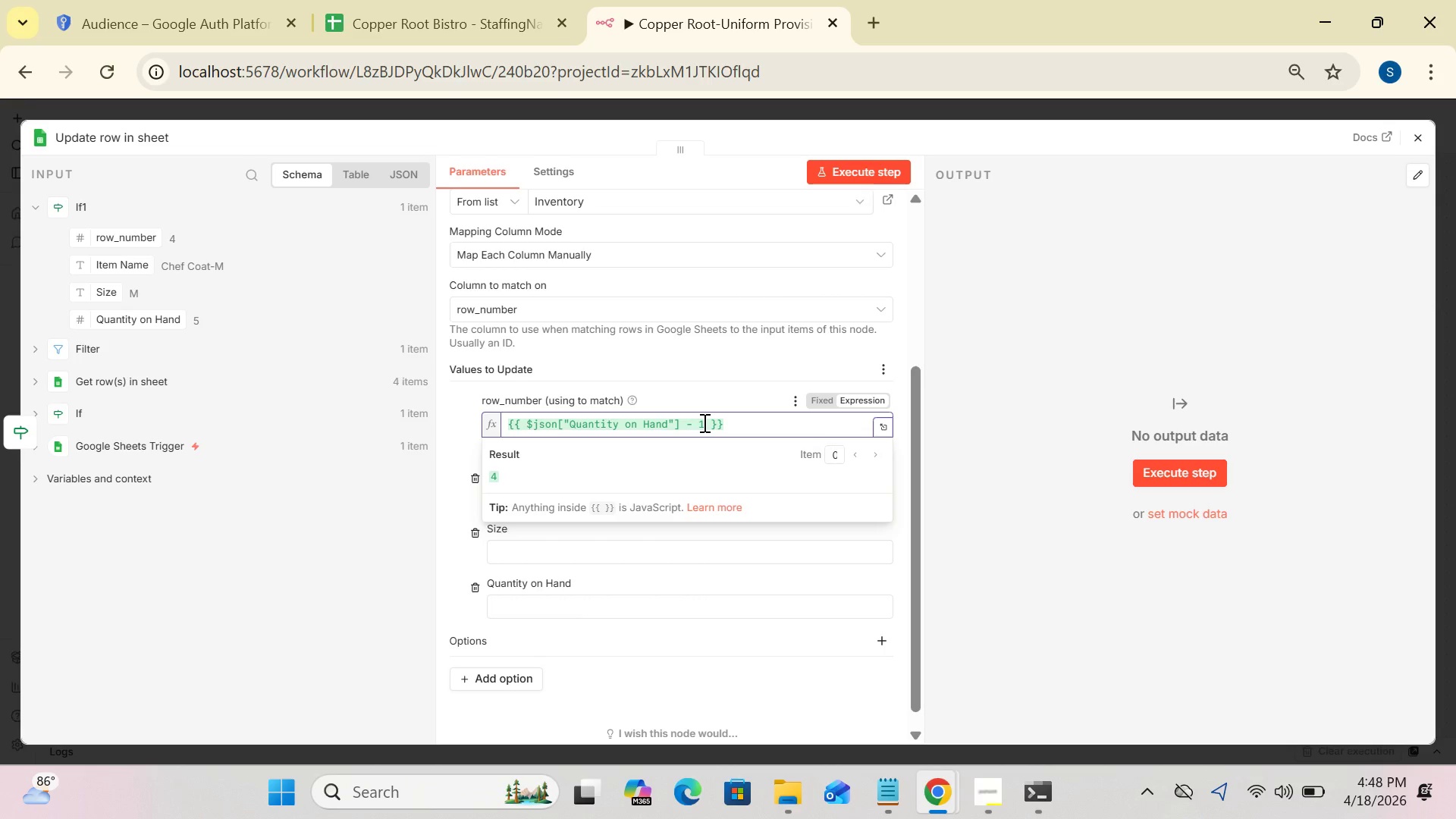 
key(Backspace)
key(Backspace)
key(Backspace)
key(Backspace)
key(Backspace)
key(Backspace)
key(Backspace)
key(Backspace)
key(Backspace)
key(Backspace)
key(Backspace)
key(Backspace)
key(Backspace)
key(Backspace)
key(Backspace)
key(Backspace)
key(Backspace)
key(Backspace)
key(Backspace)
key(Backspace)
key(Backspace)
key(Backspace)
type(row_number")
 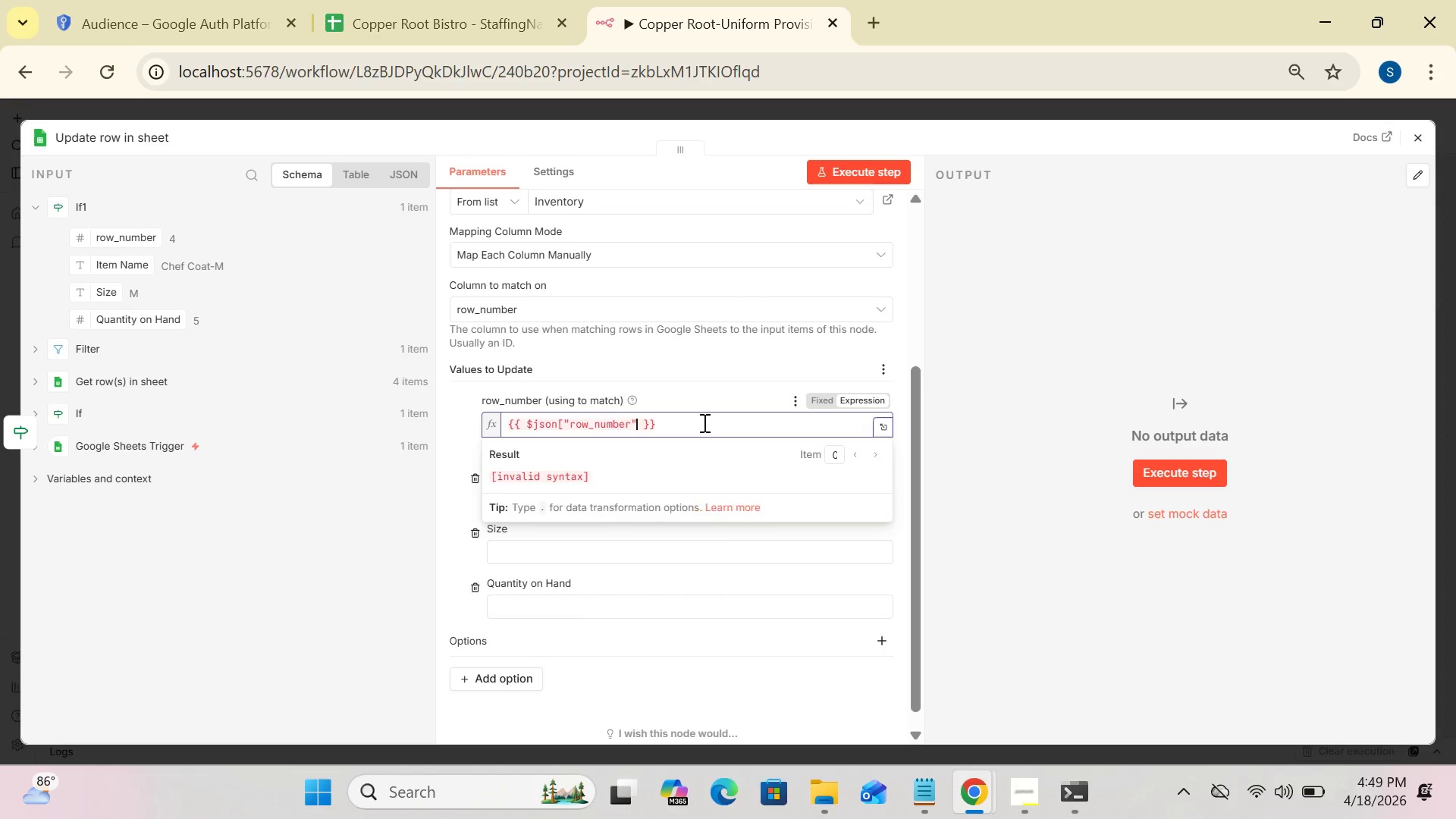 
wait(13.62)
 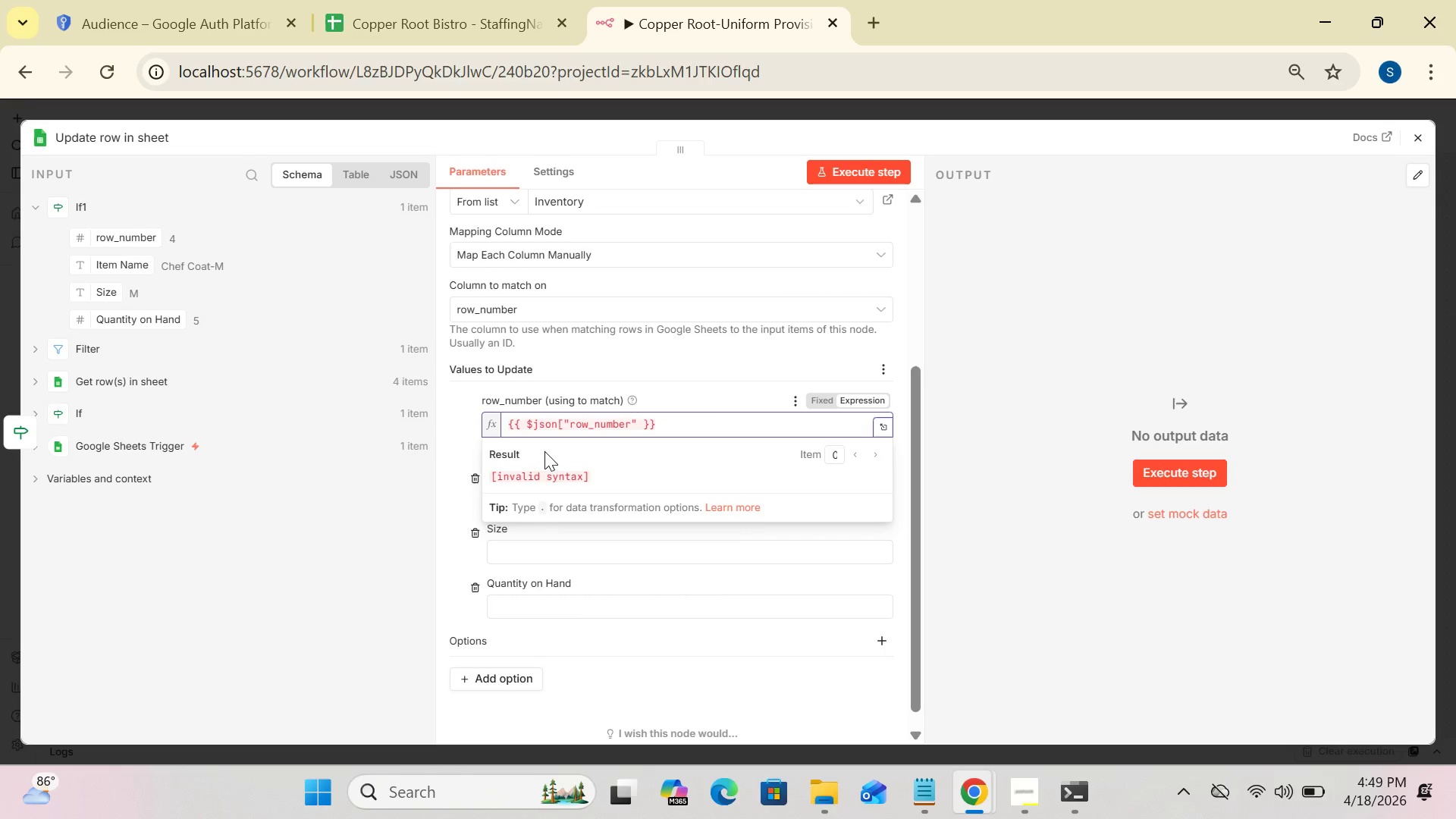 
left_click([853, 399])
 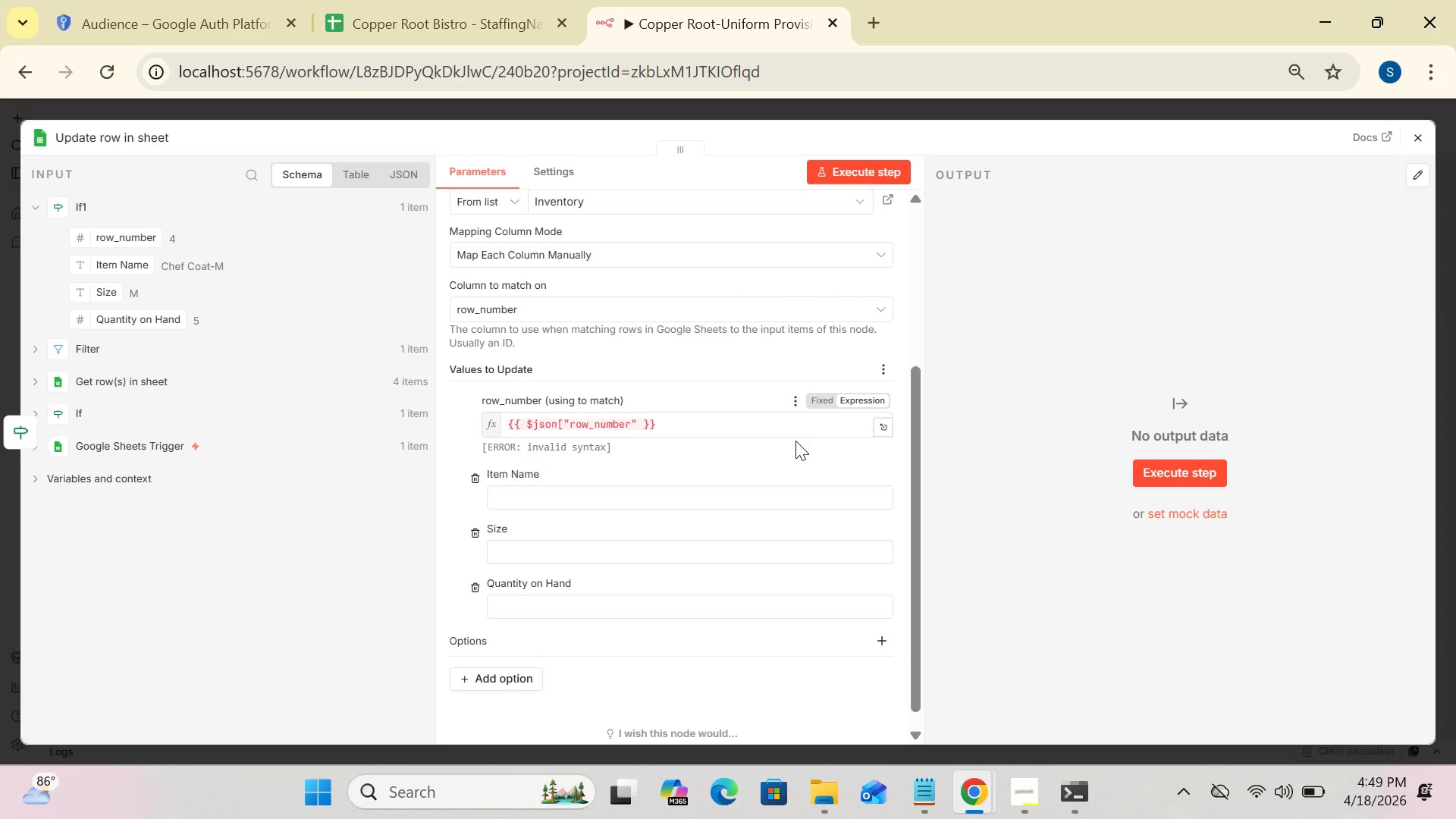 
wait(17.05)
 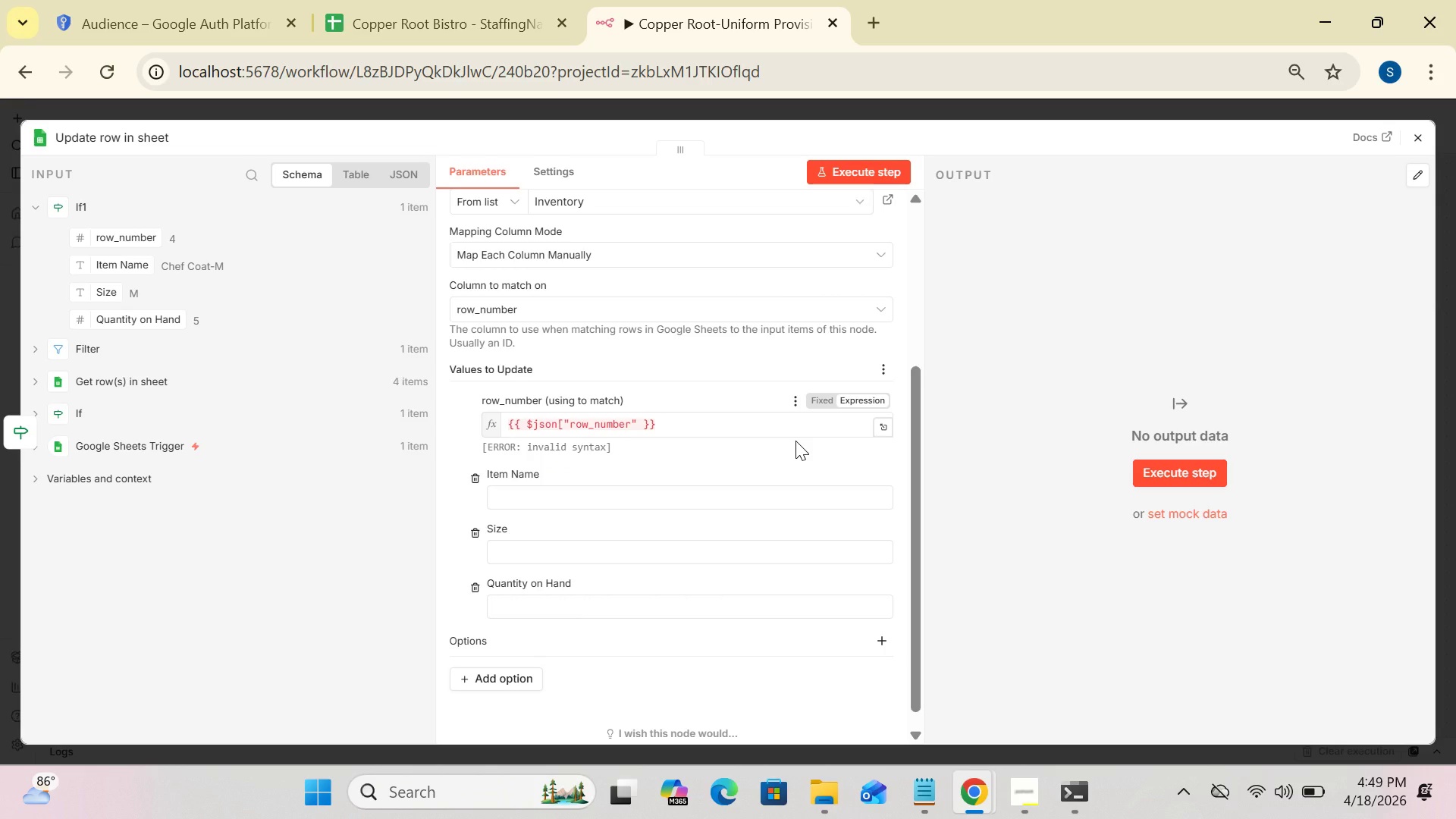 
left_click([743, 423])
 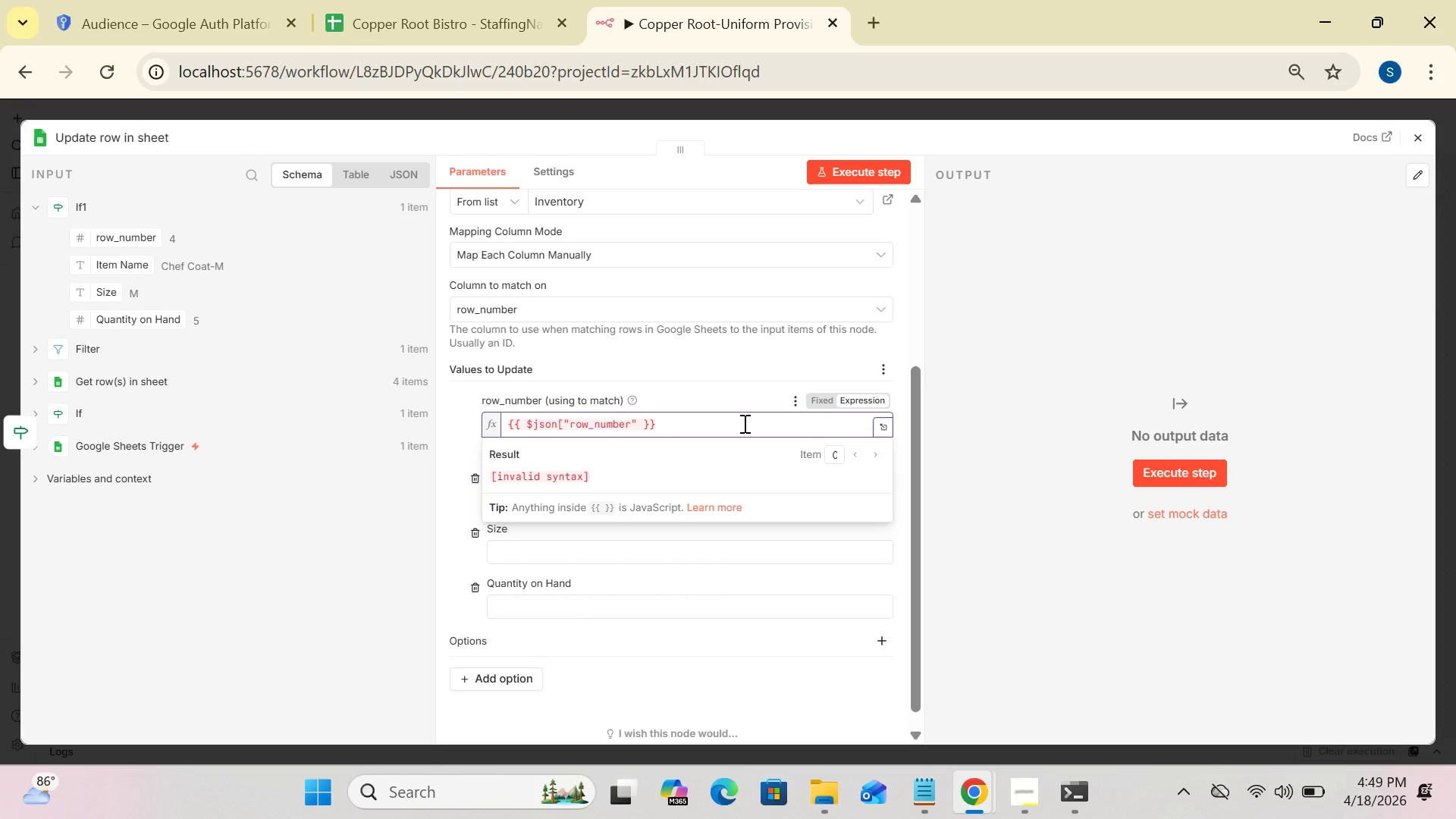 
hold_key(key=Backspace, duration=1.49)
 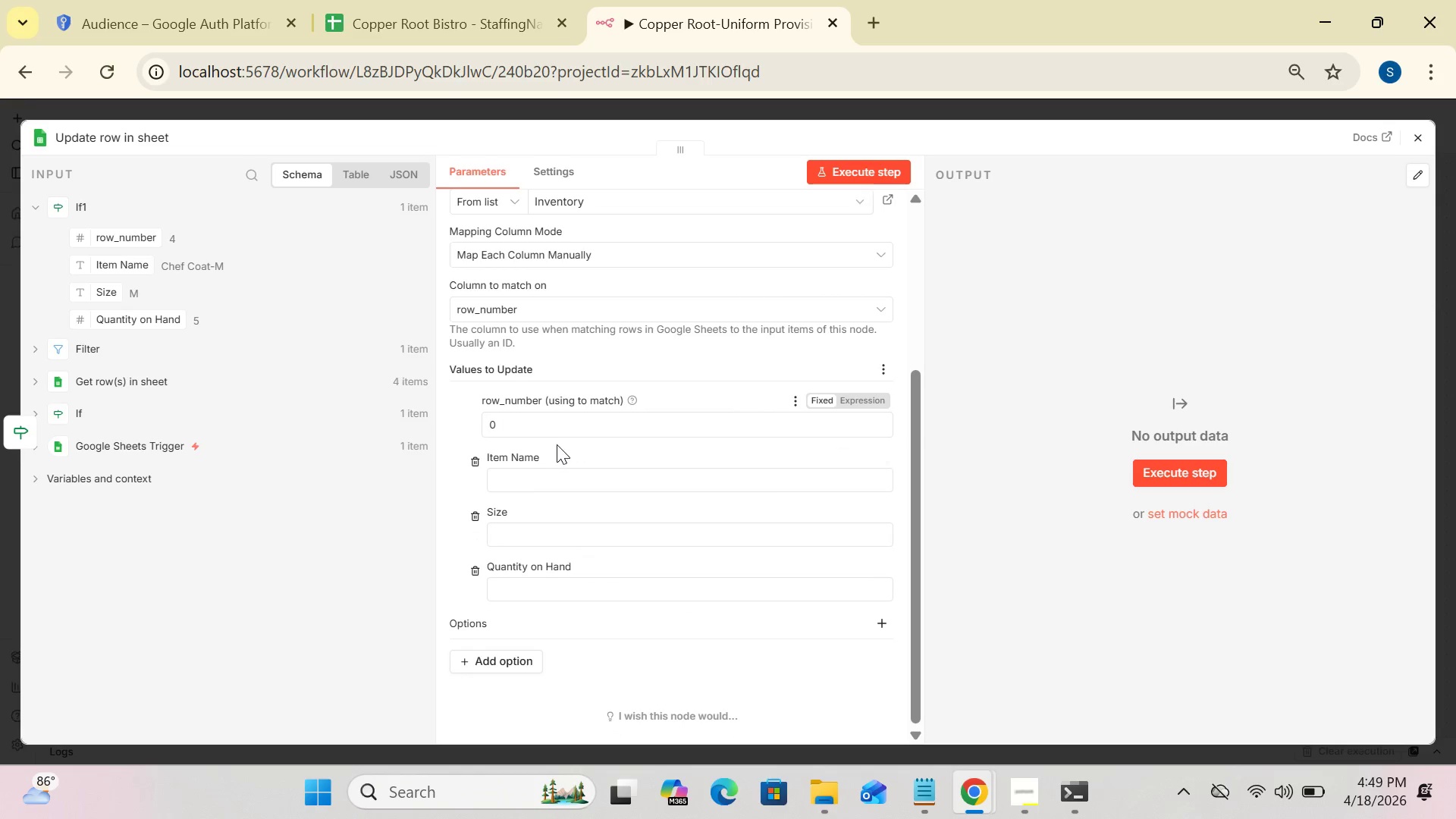 
wait(10.45)
 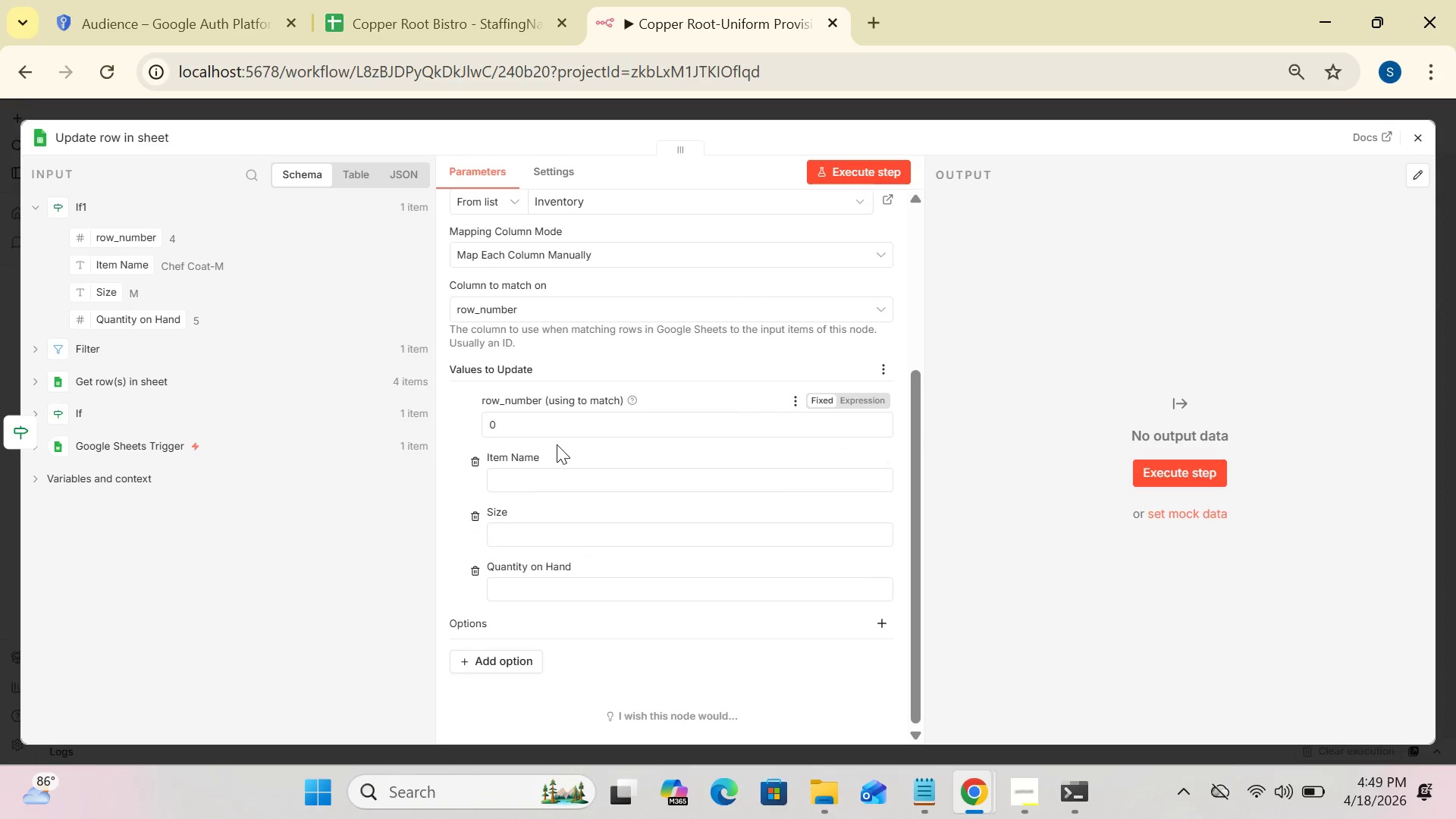 
left_click([549, 425])
 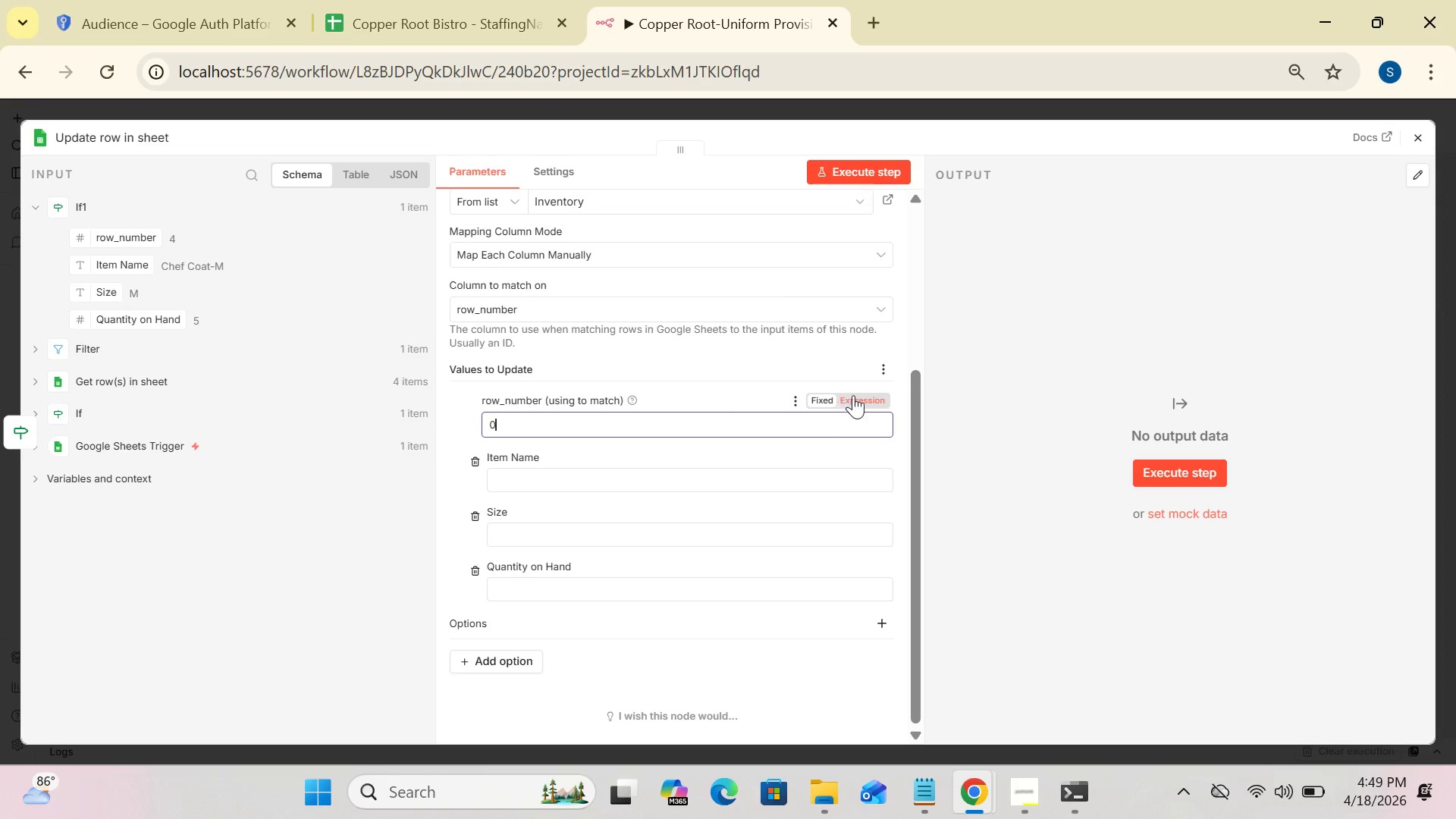 
left_click([867, 392])
 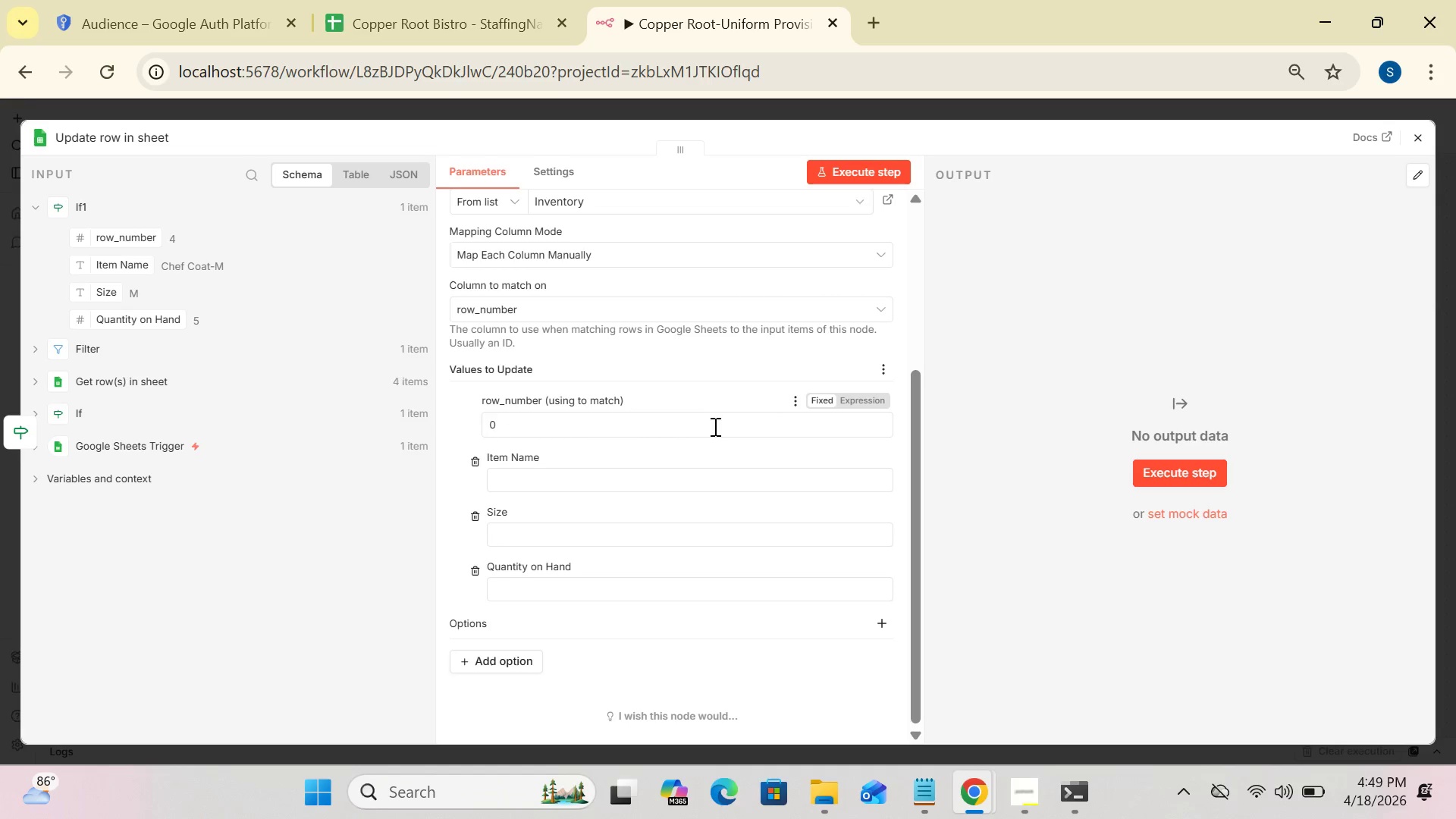 
left_click([706, 427])
 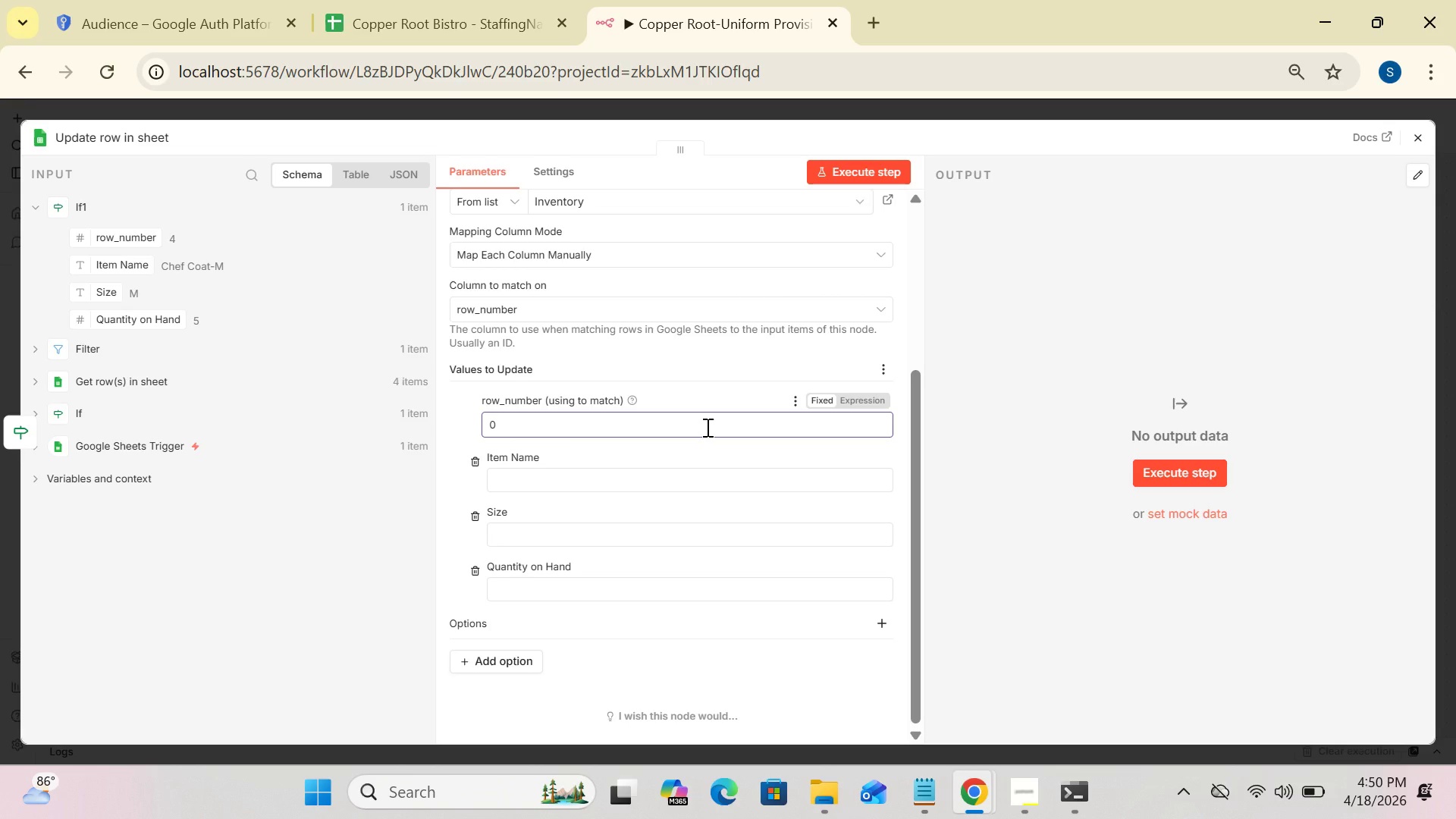 
key(Backspace)
 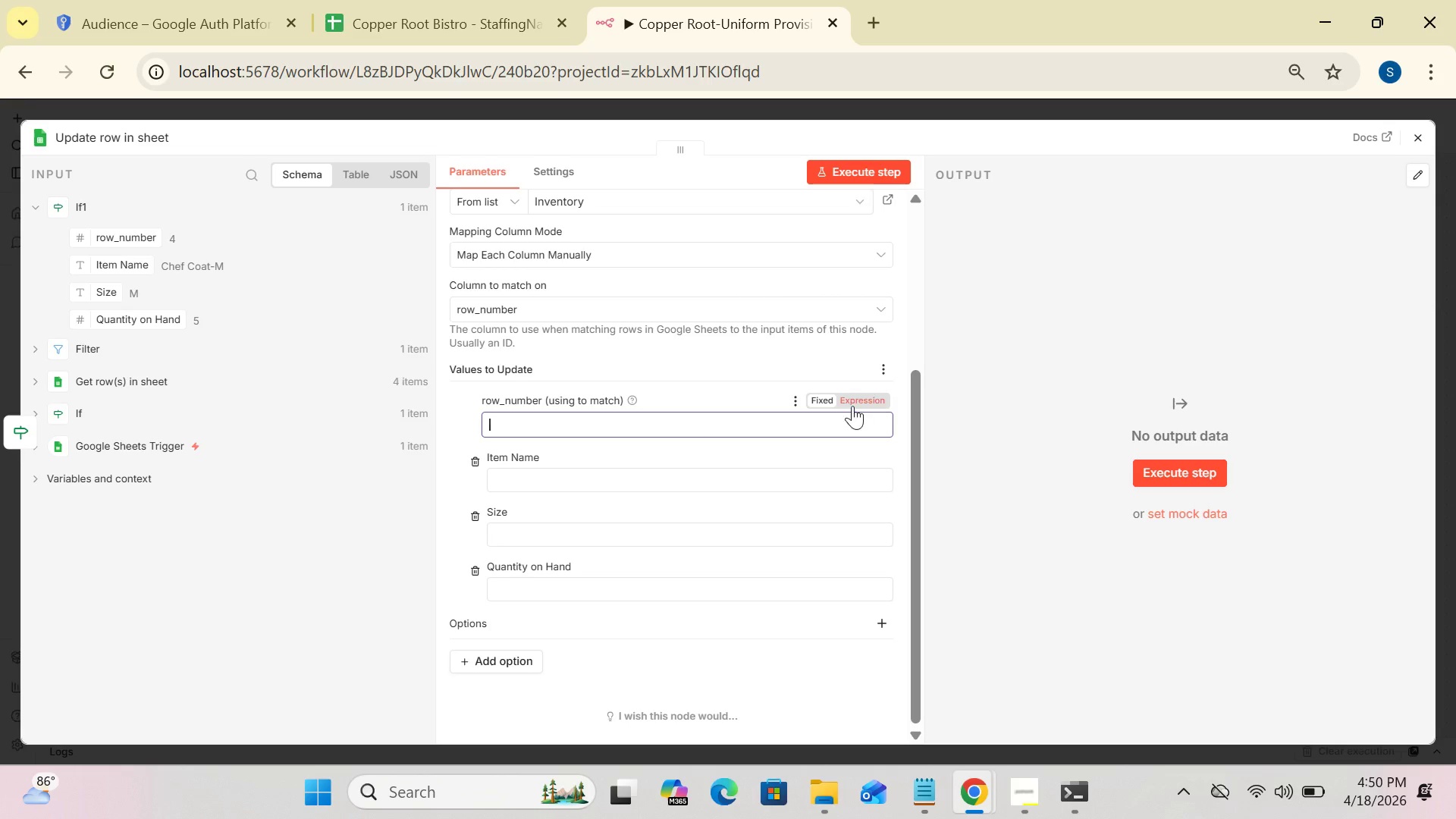 
left_click([855, 397])
 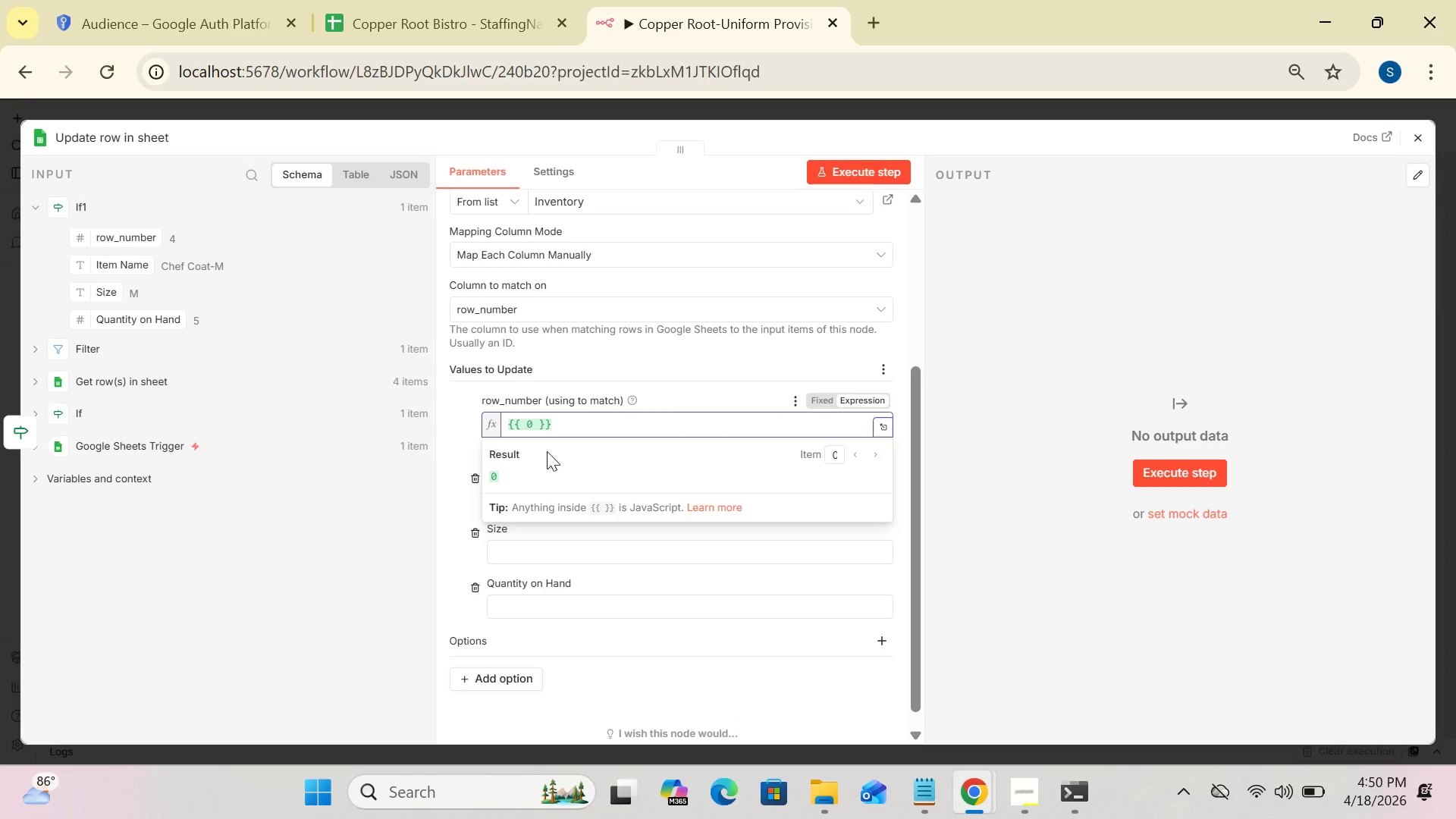 
left_click([534, 425])
 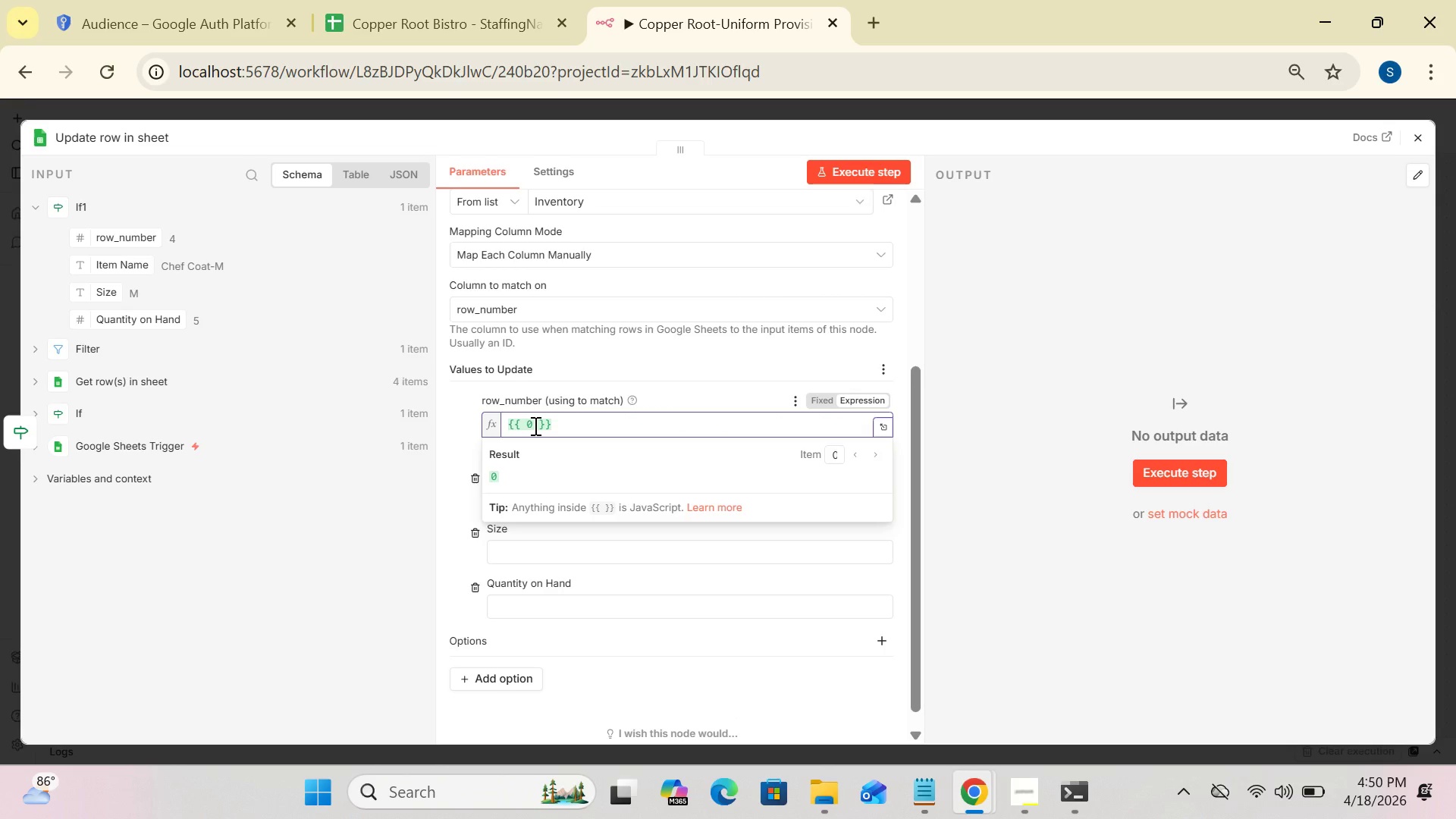 
key(Backspace)
 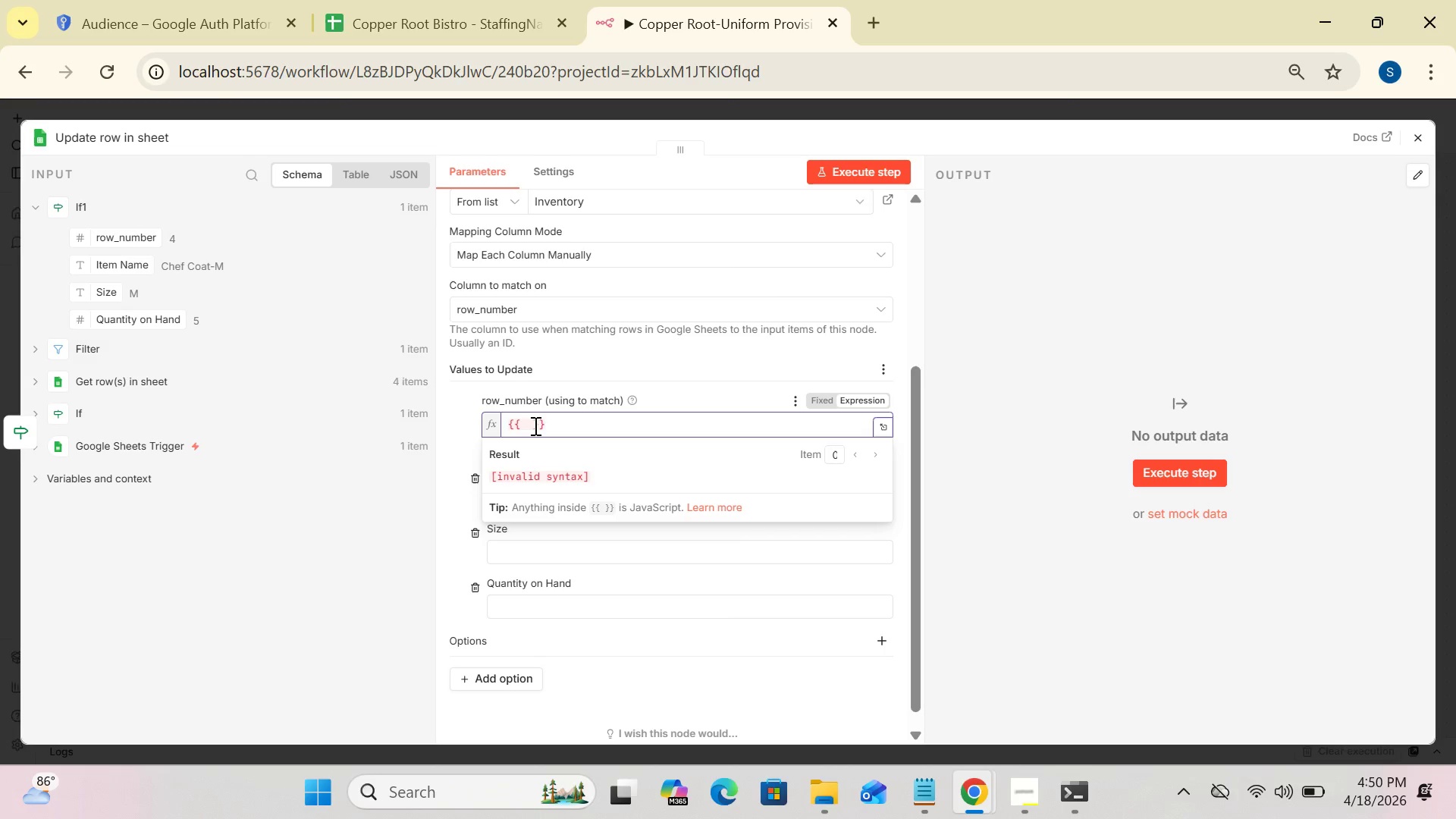 
wait(7.38)
 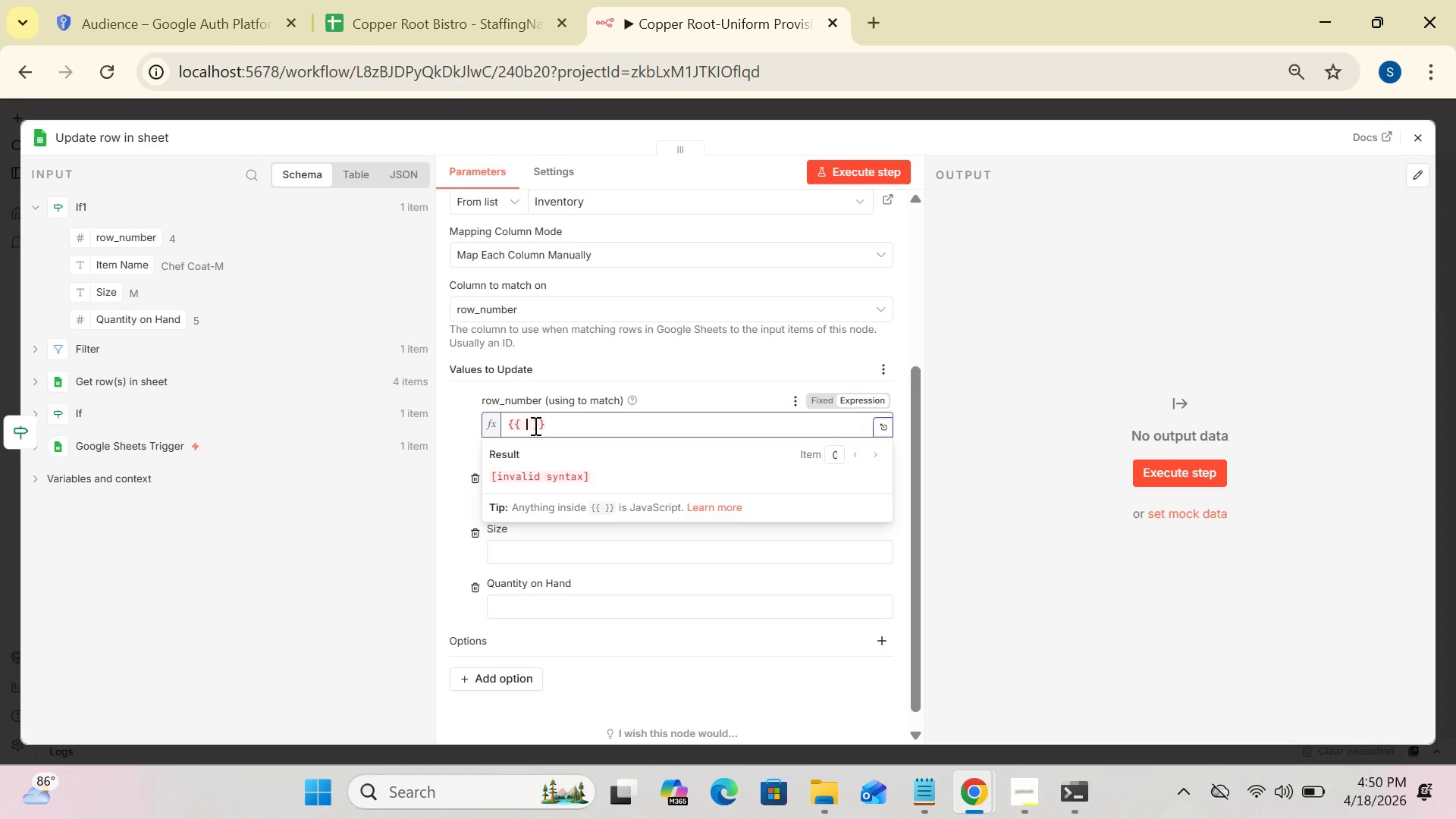 
key(Shift+4)
 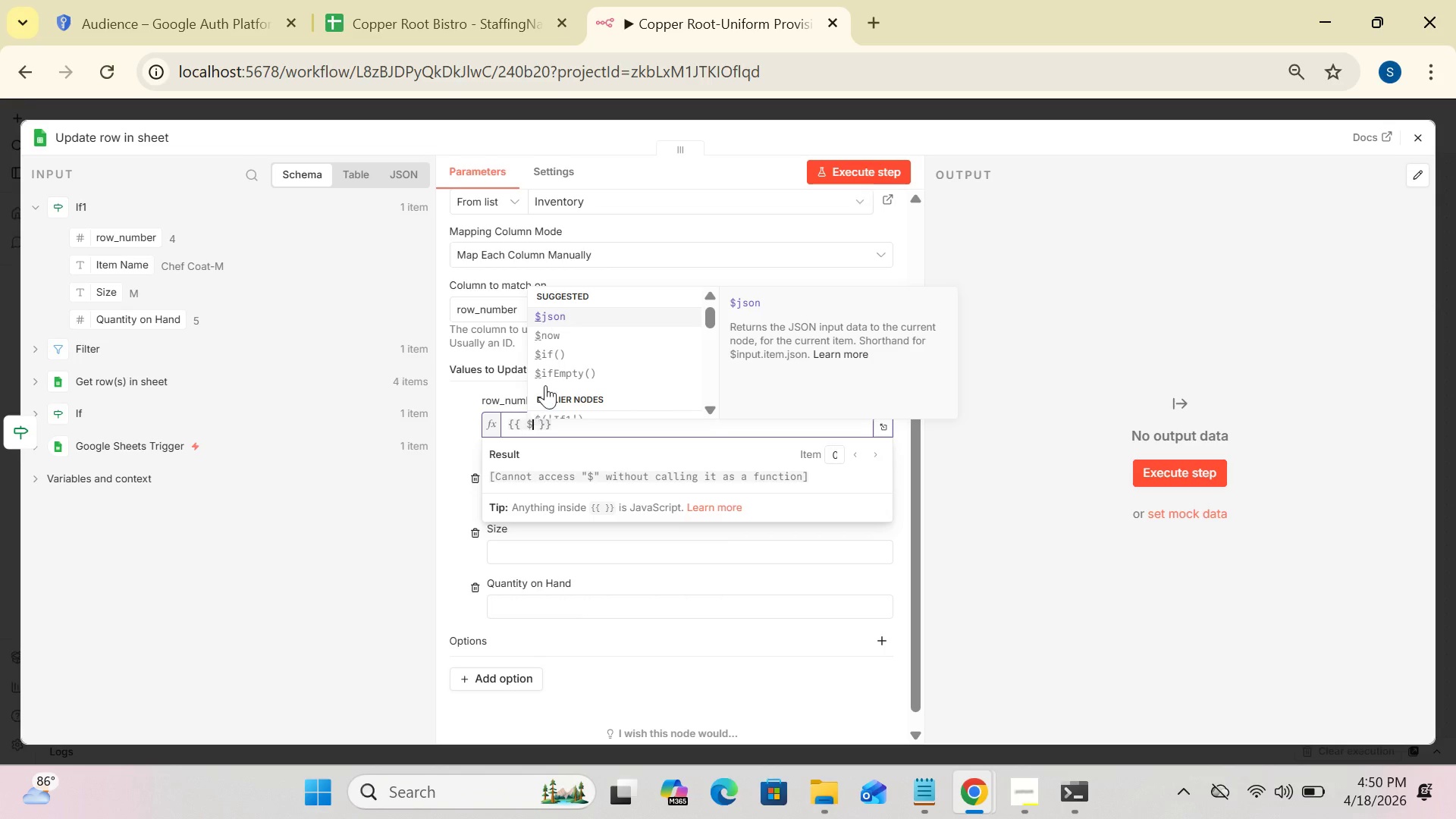 
left_click([561, 315])
 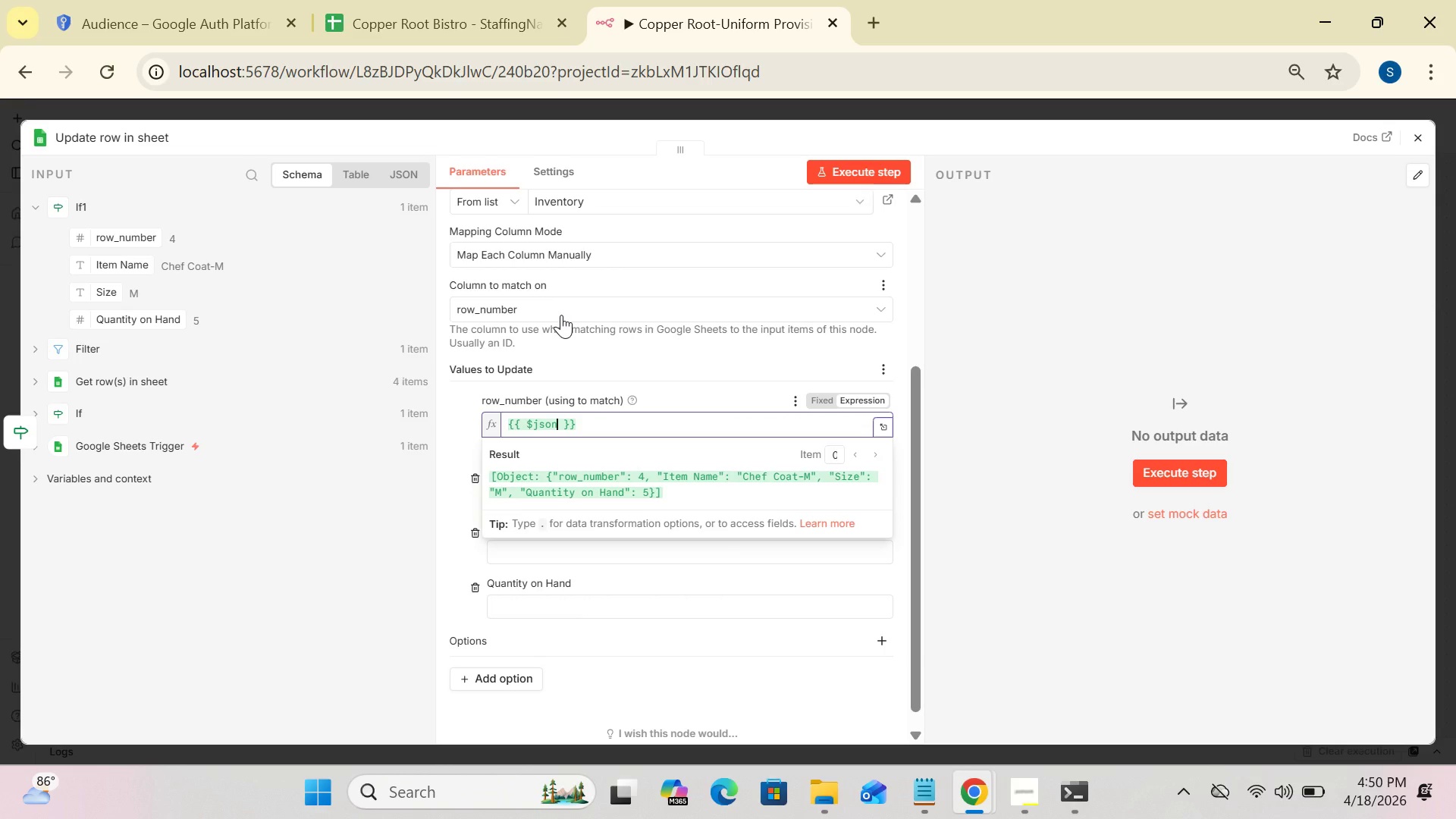 
type(["row_number)
 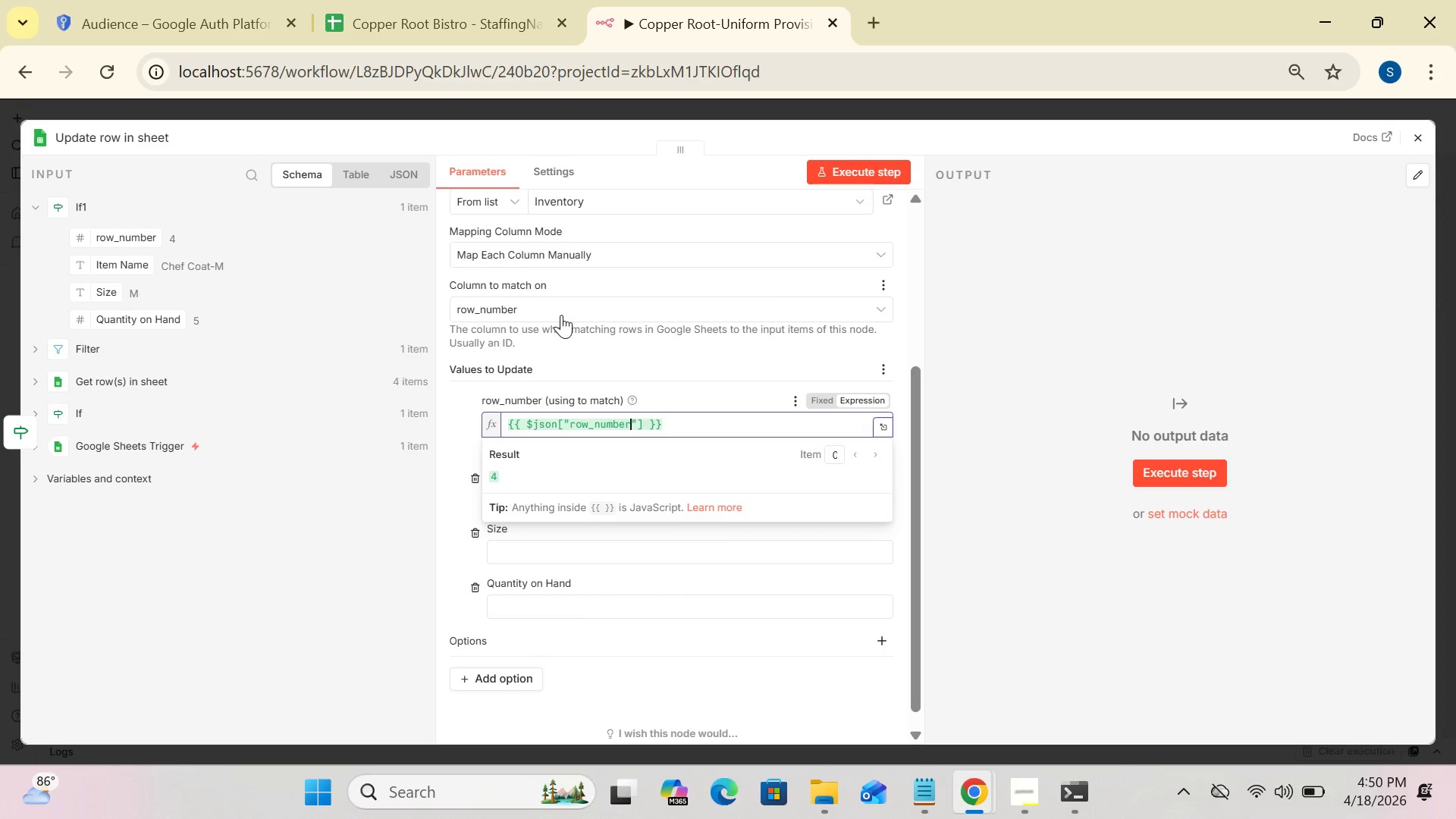 
wait(6.58)
 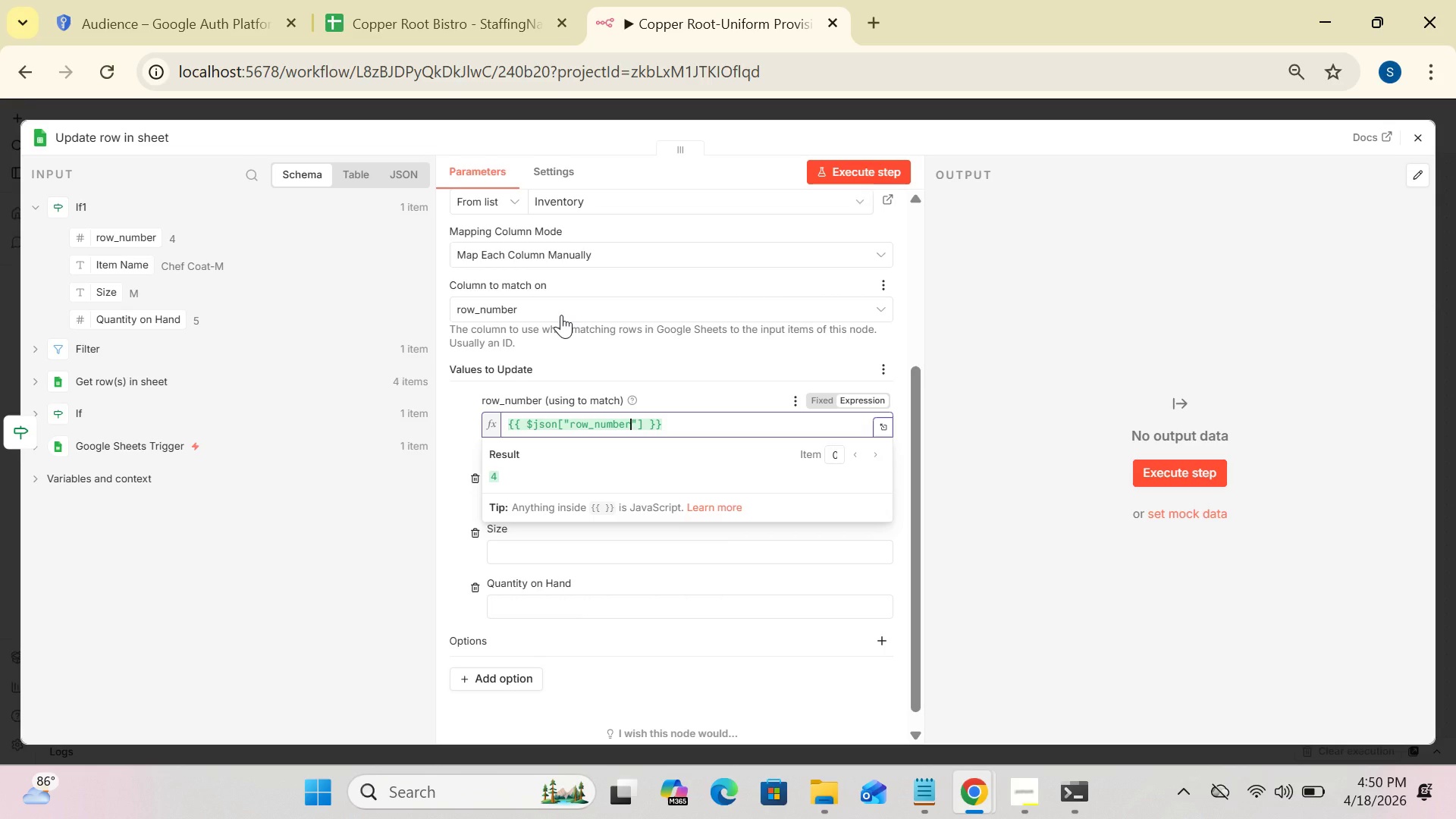 
left_click([981, 354])
 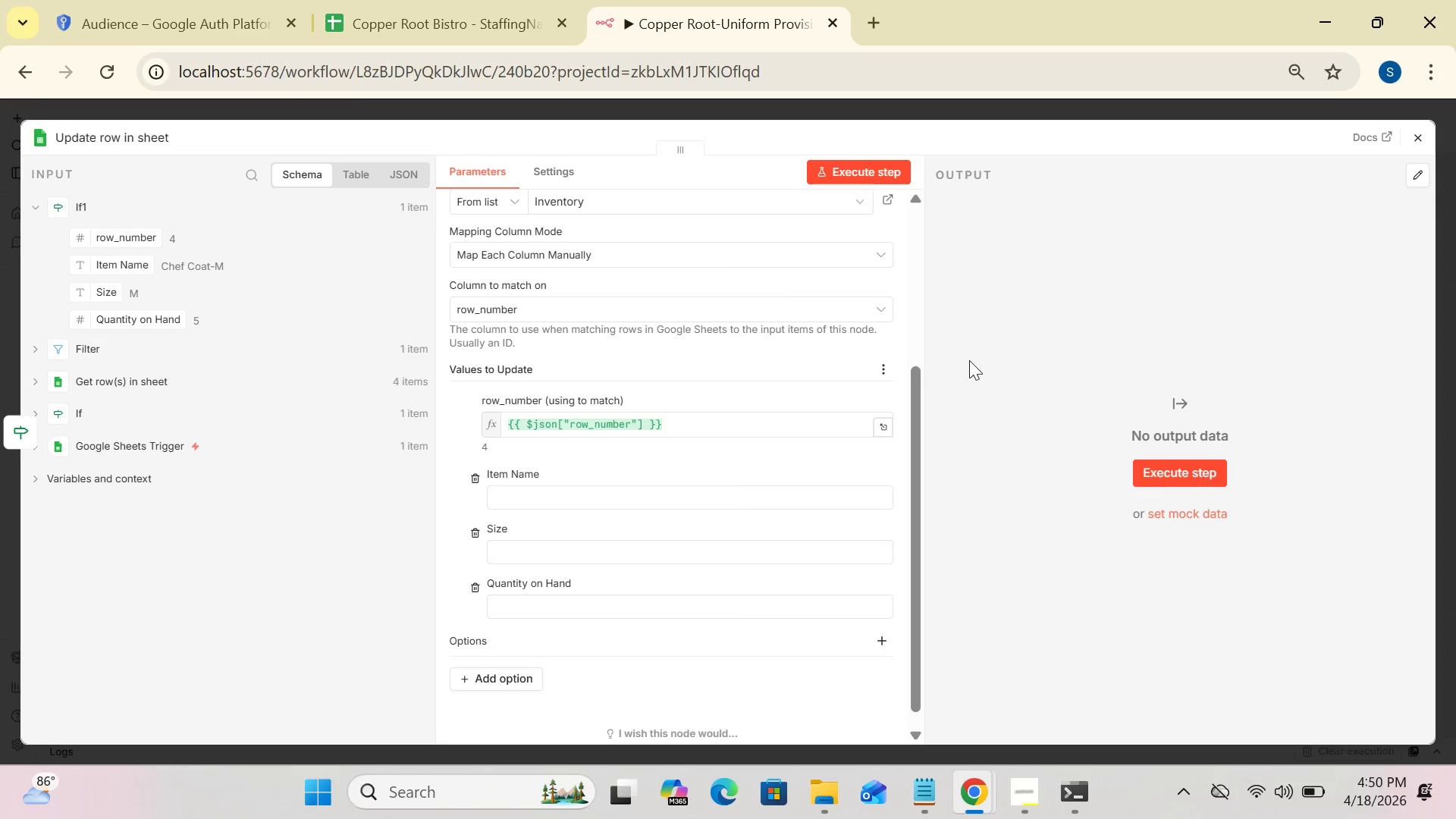 
wait(13.19)
 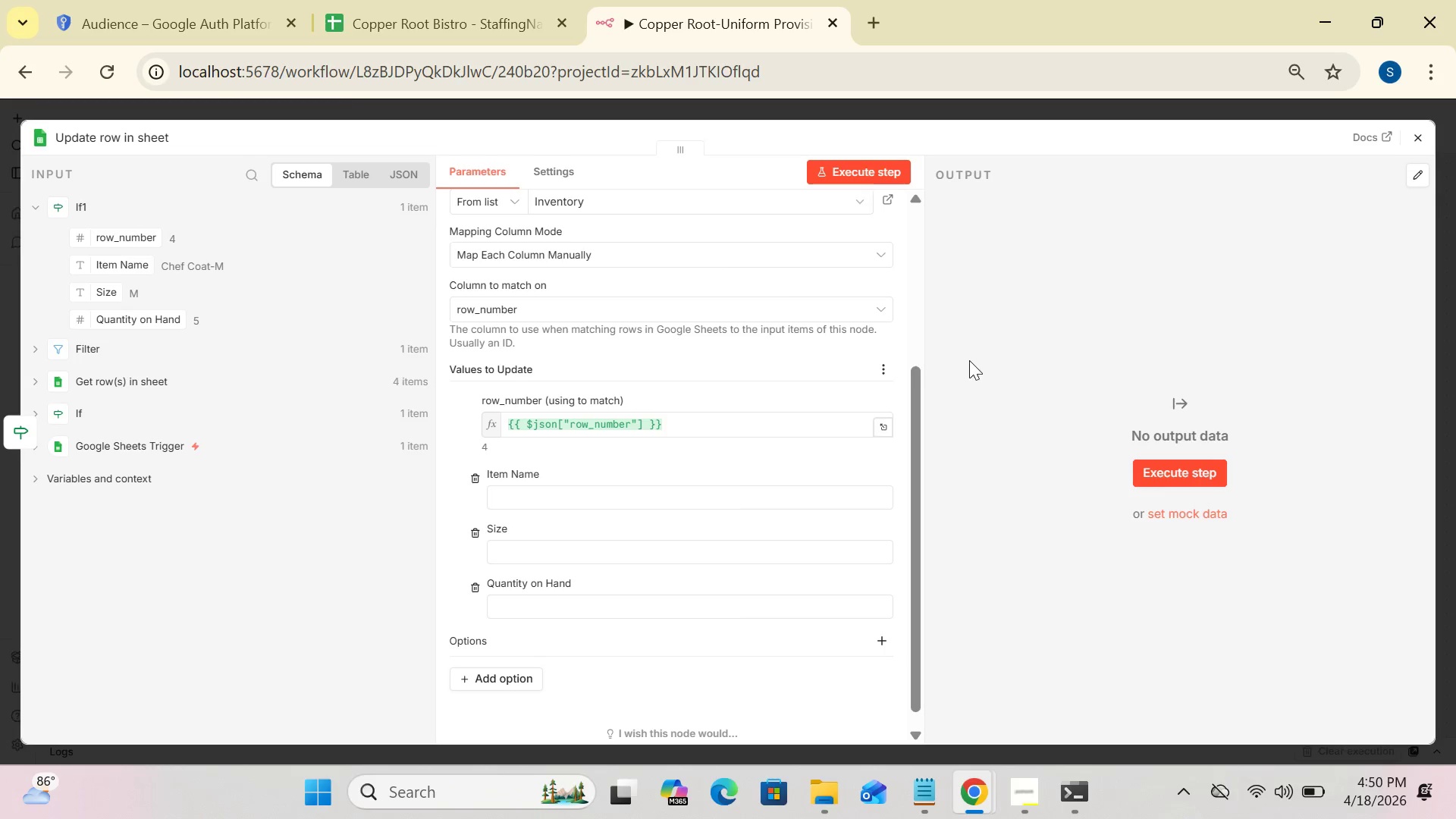 
left_click_drag(start_coordinate=[918, 501], to_coordinate=[949, 480])
 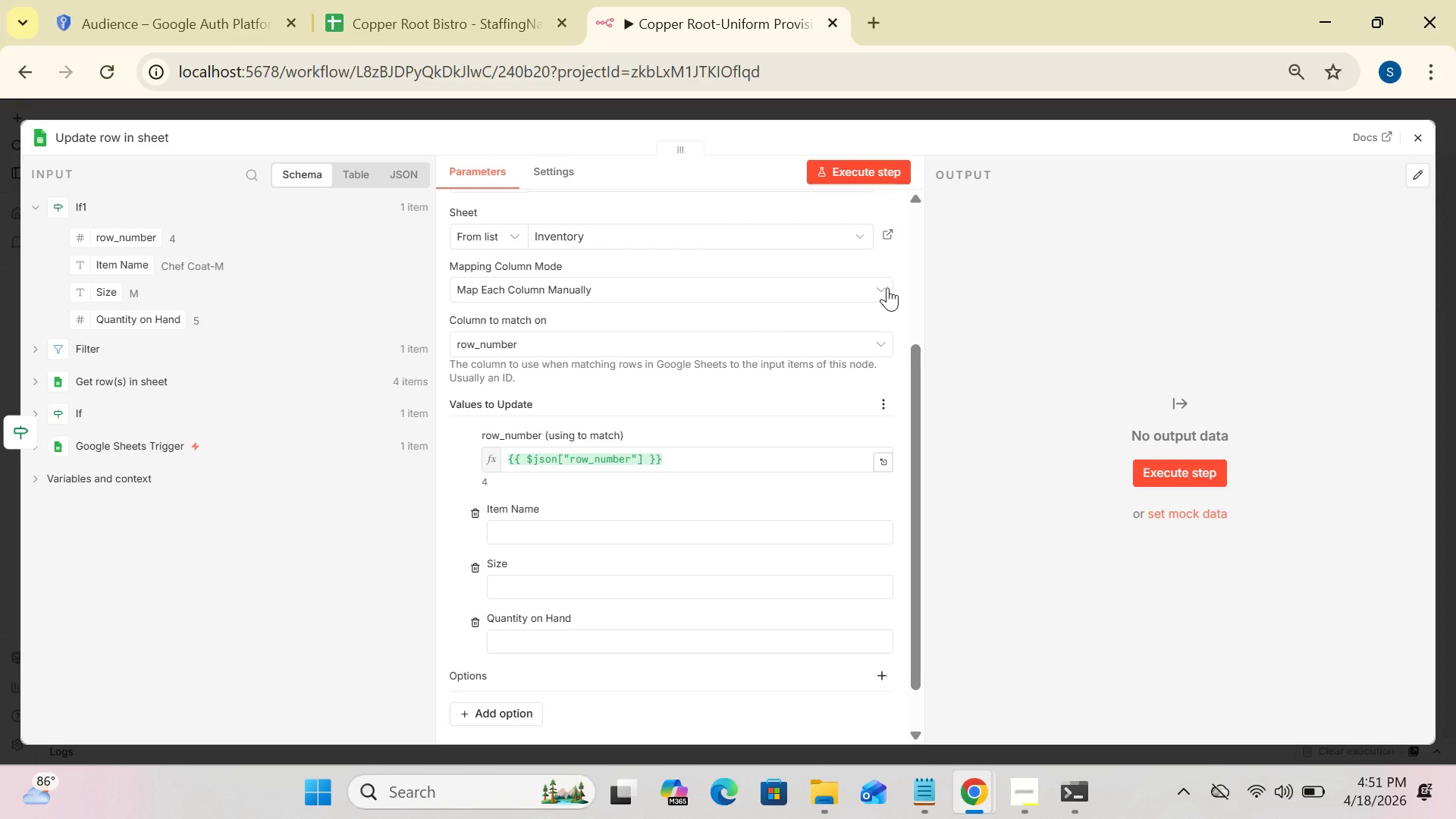 
wait(38.47)
 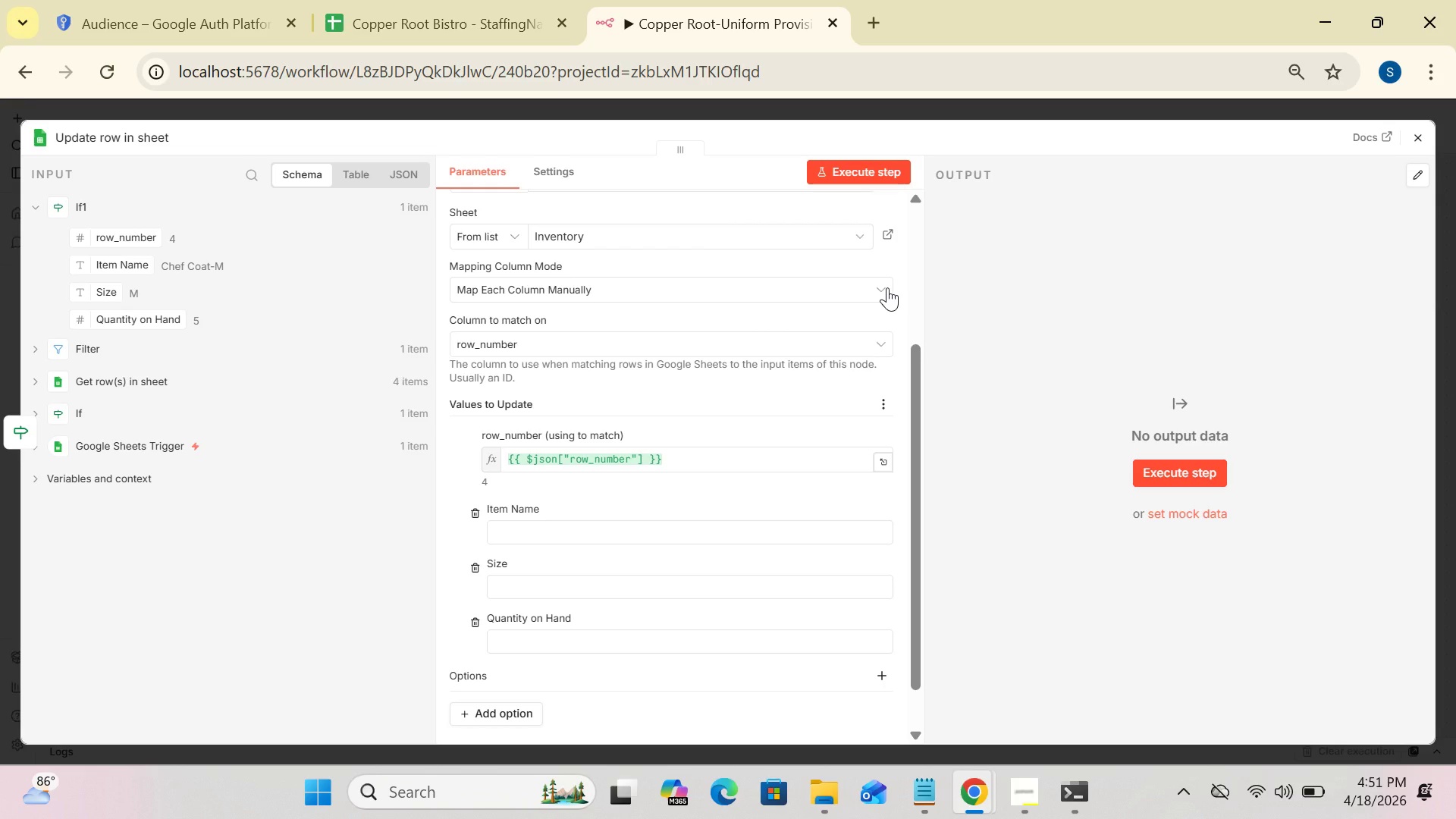 
left_click([877, 282])
 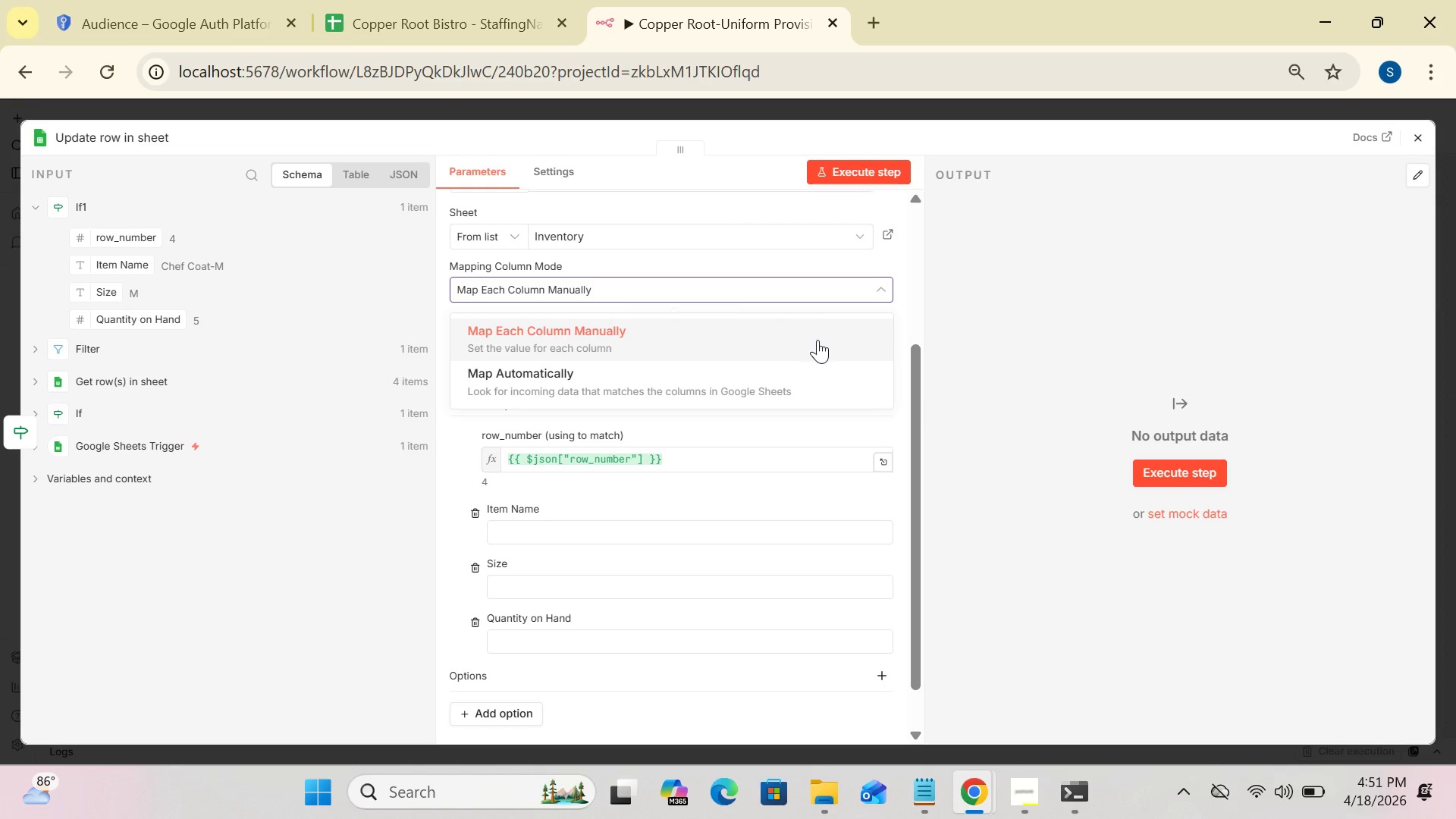 
left_click([817, 340])
 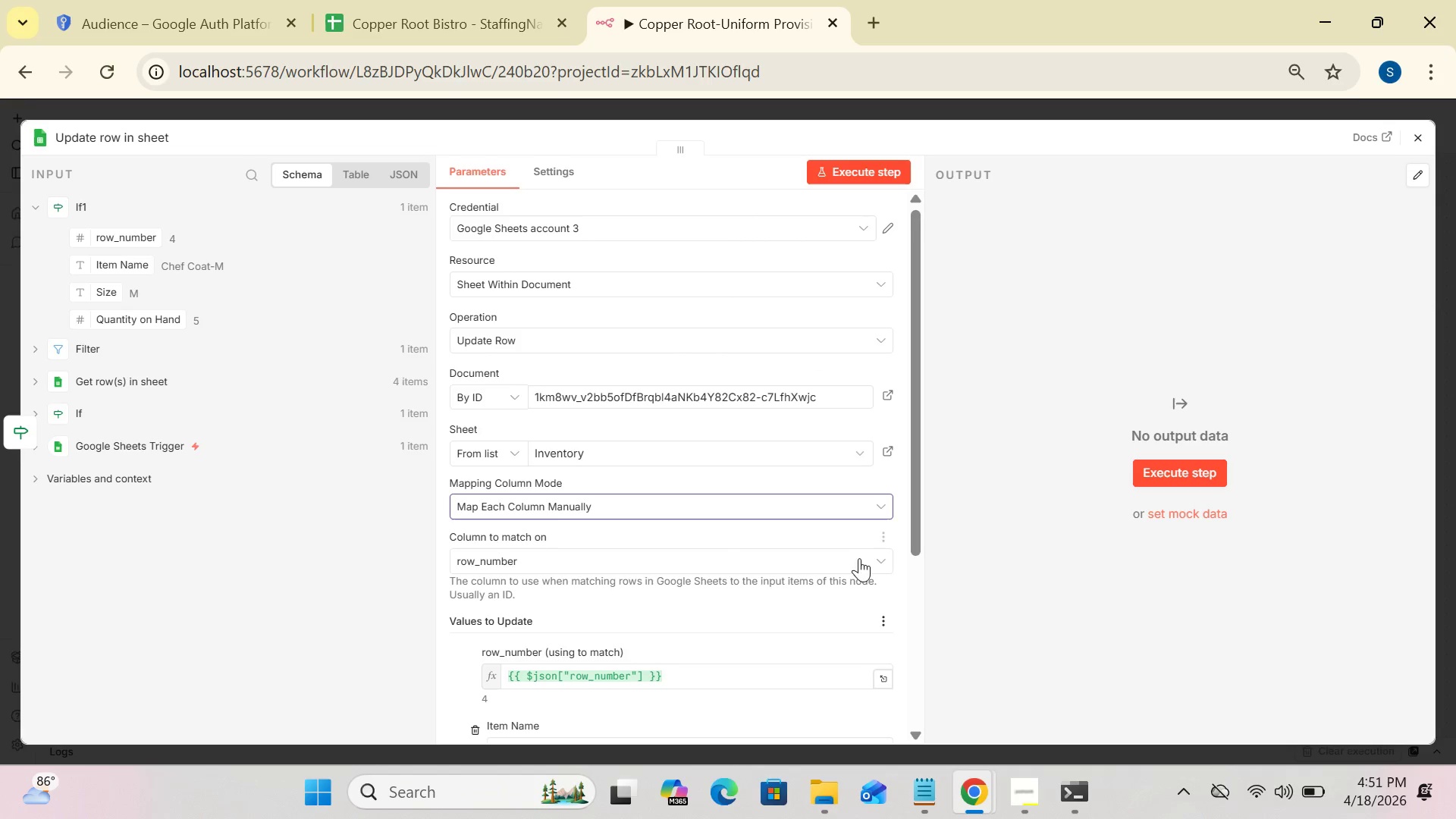 
wait(5.06)
 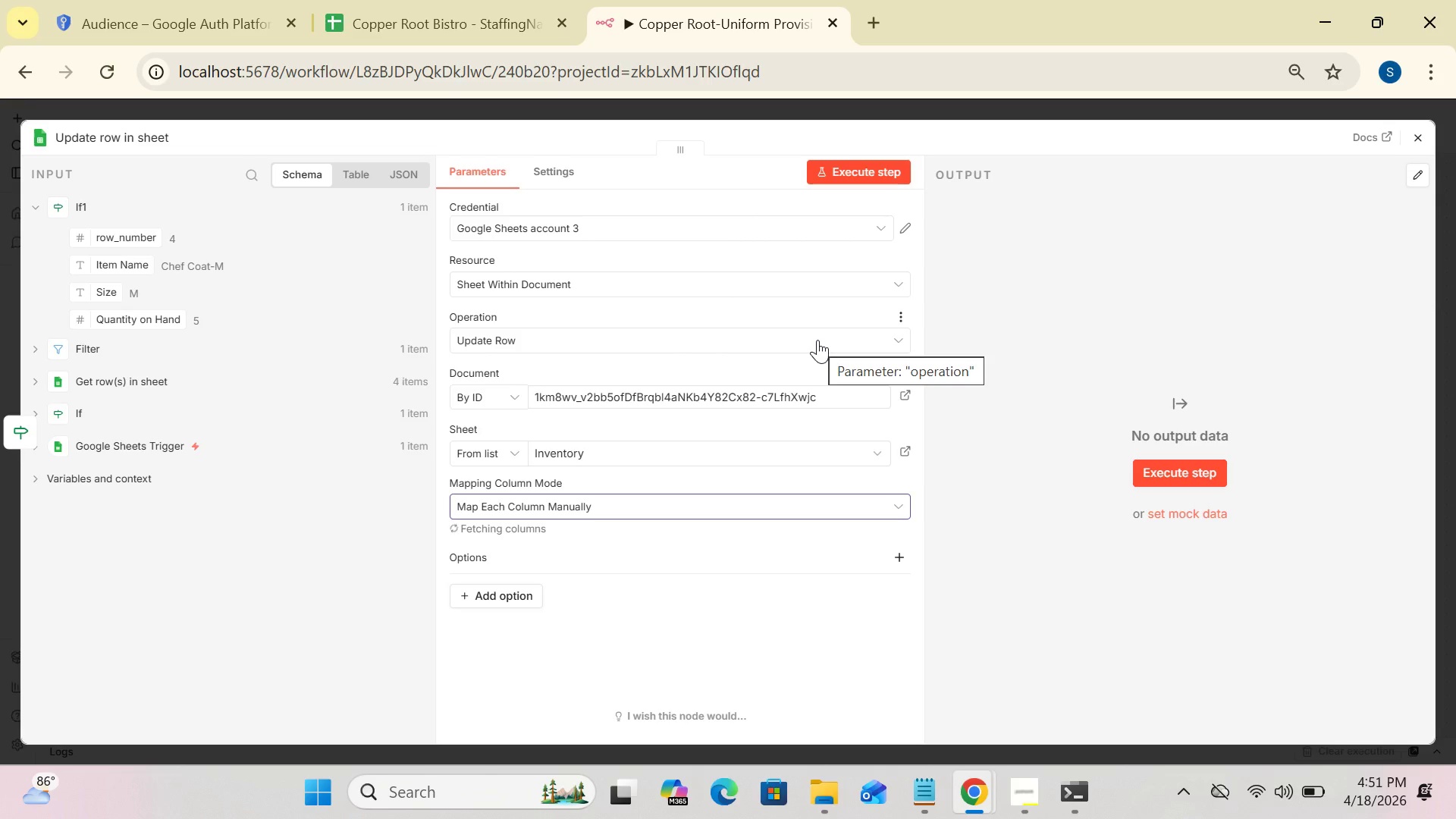 
left_click_drag(start_coordinate=[910, 525], to_coordinate=[923, 663])
 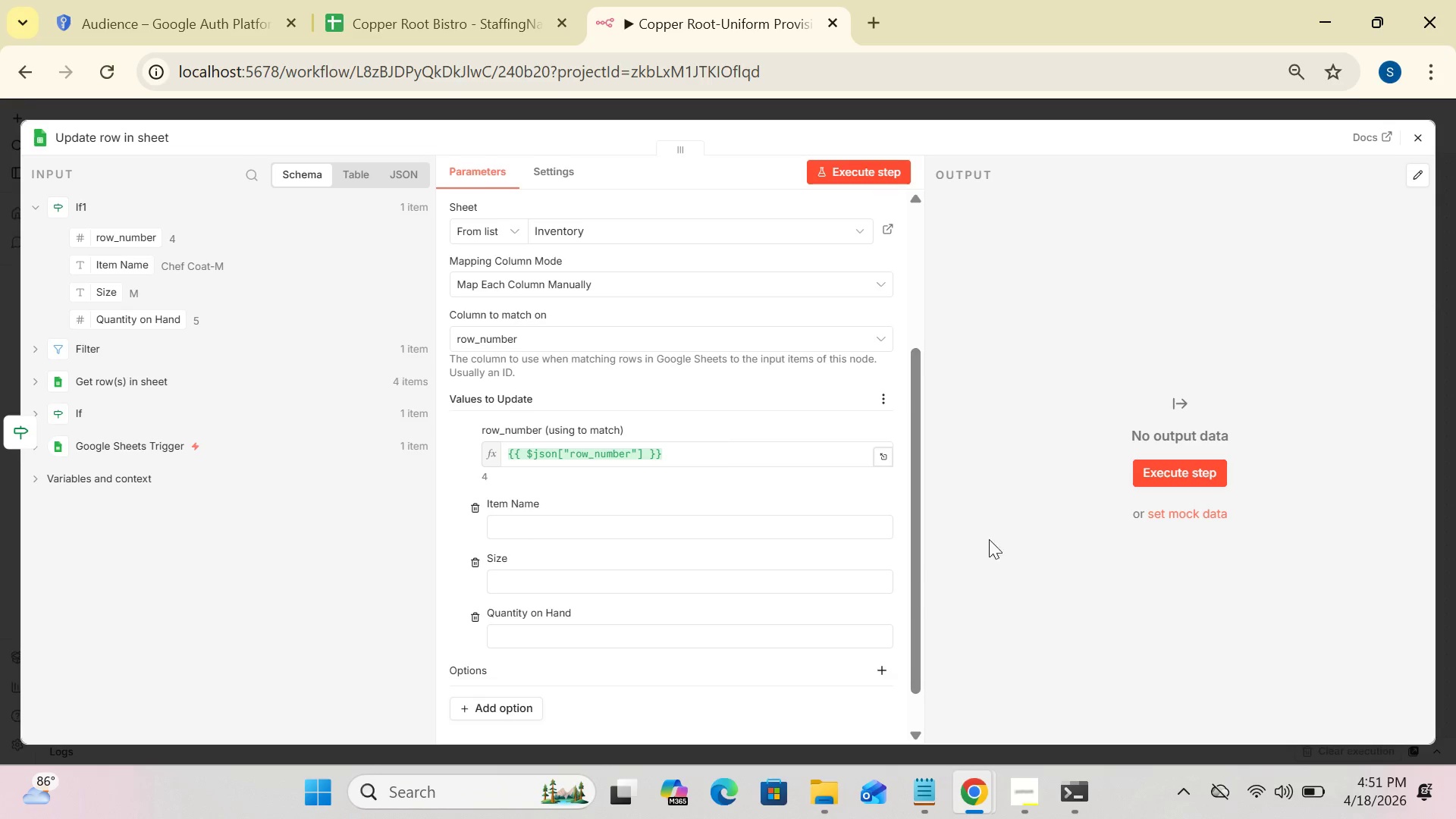 
left_click_drag(start_coordinate=[1043, 526], to_coordinate=[1025, 513])
 